 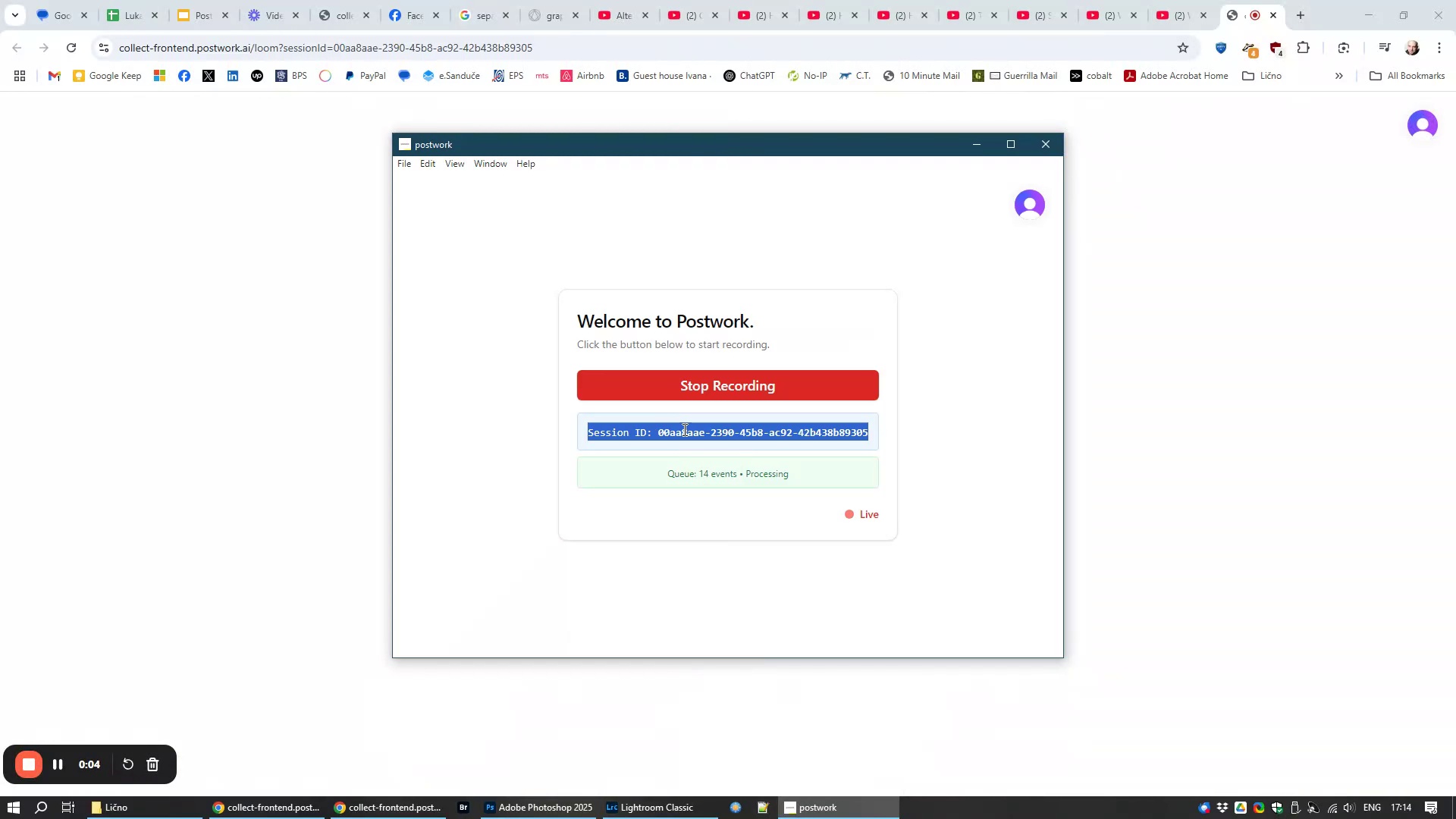 
triple_click([683, 429])
 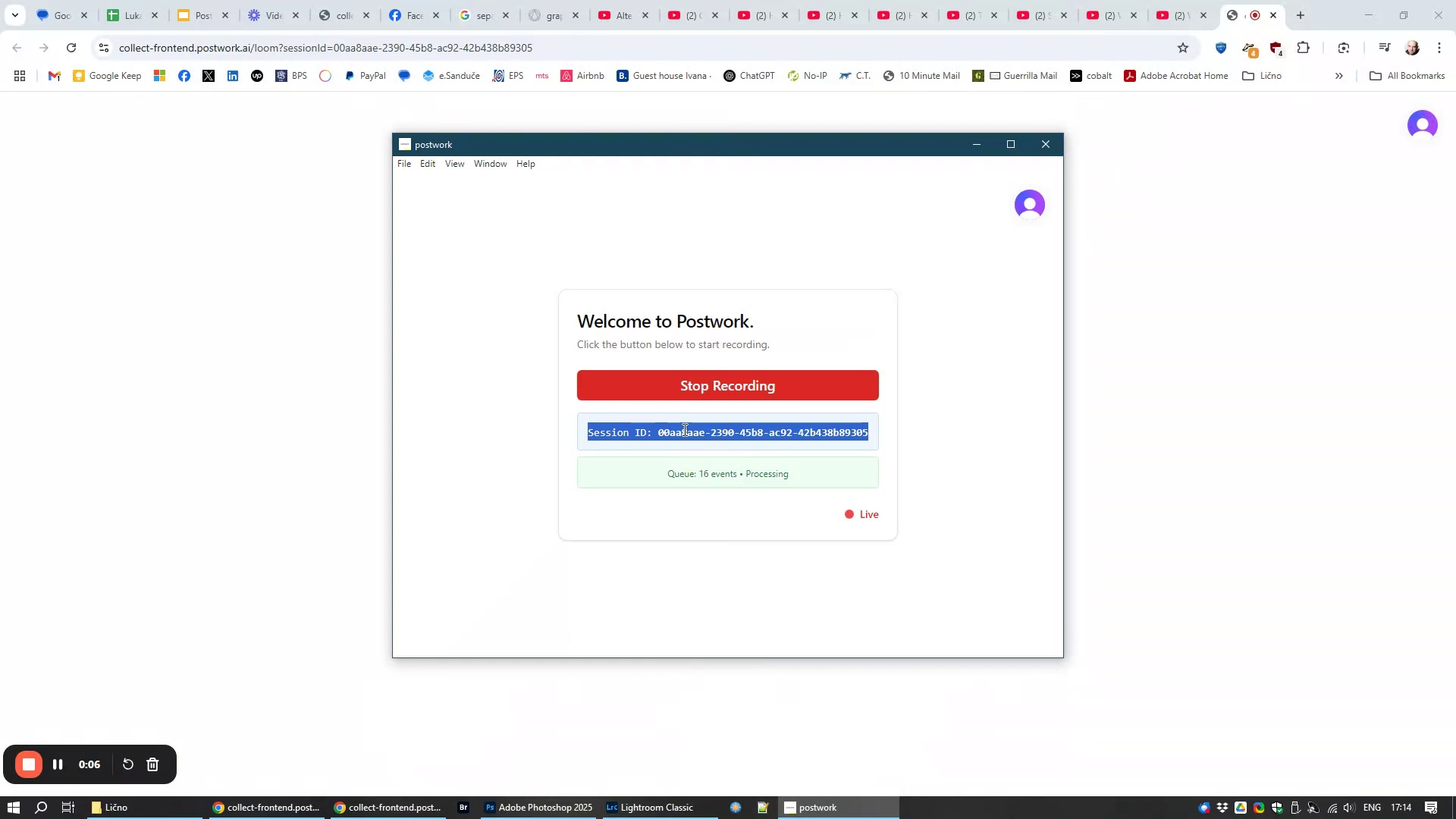 
key(Control+C)
 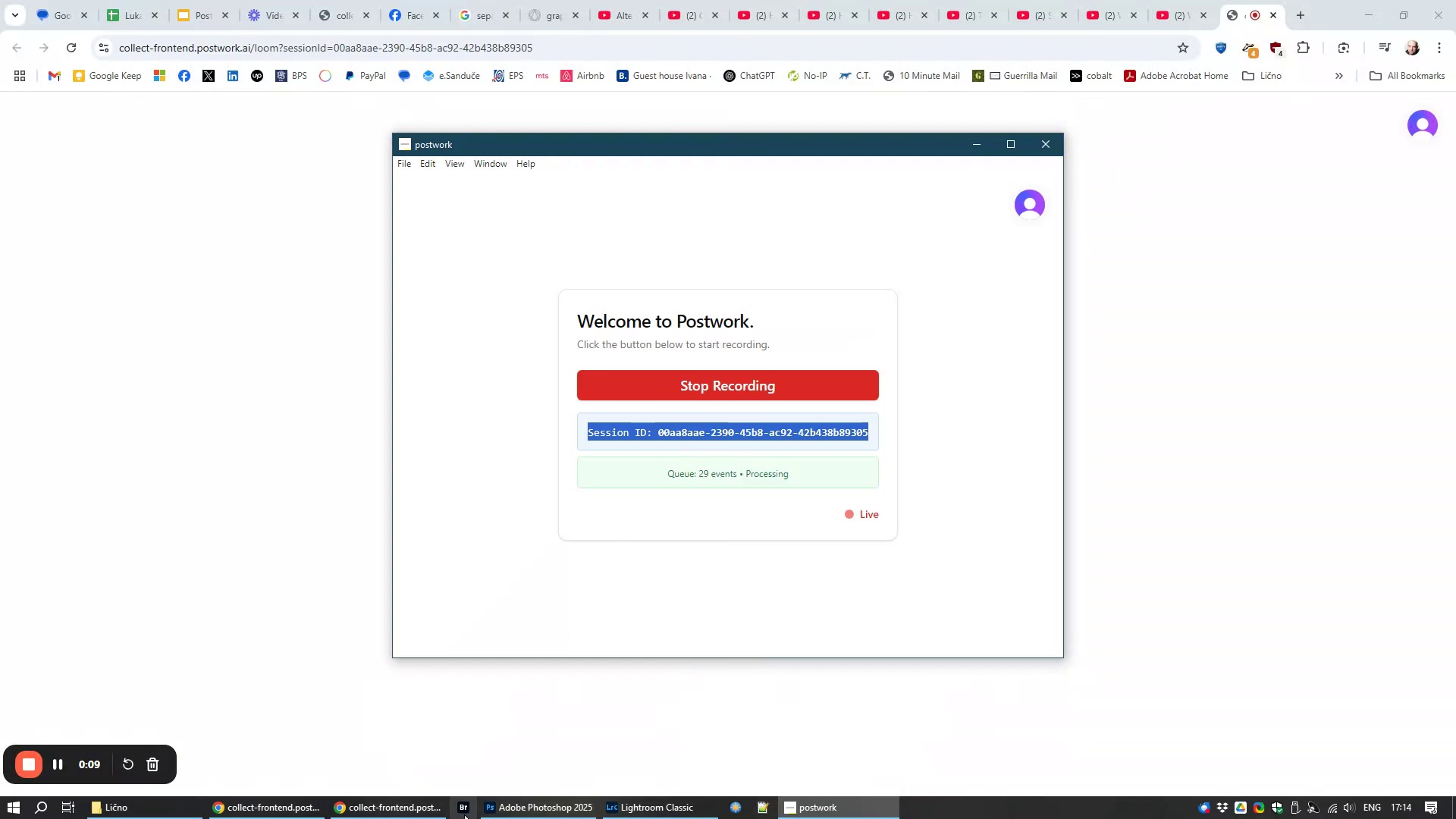 
left_click([369, 817])
 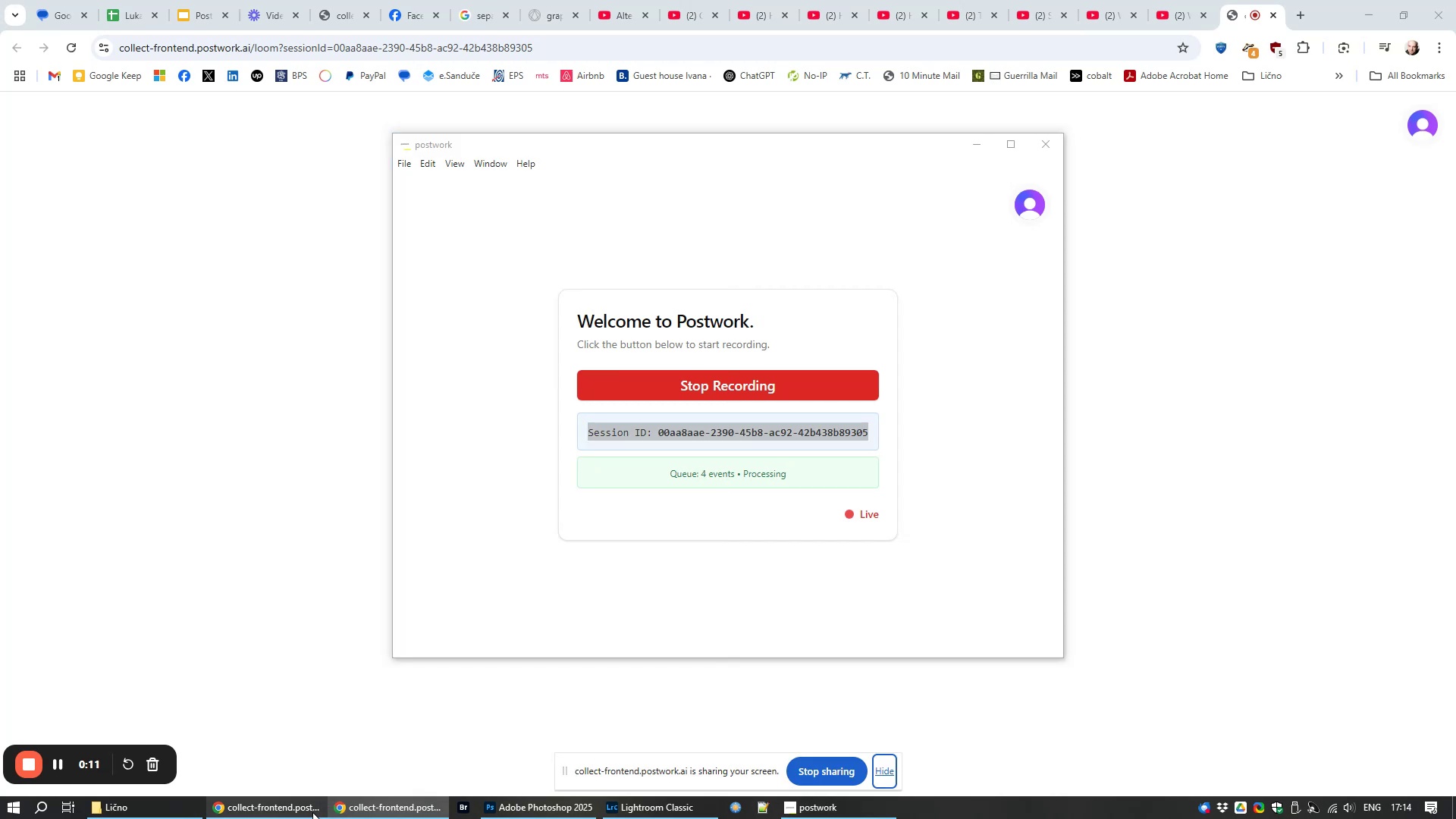 
left_click([312, 812])
 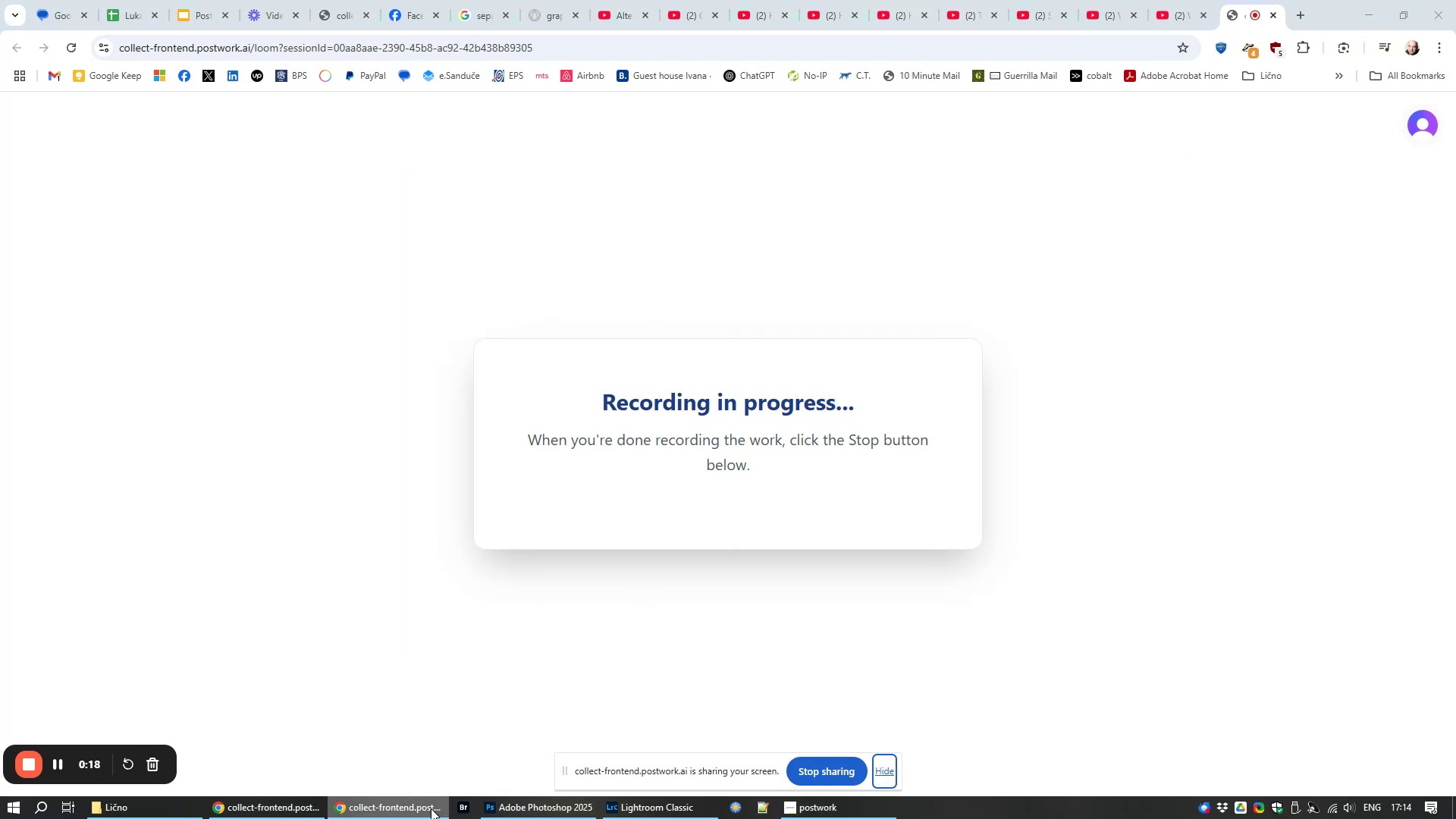 
wait(7.53)
 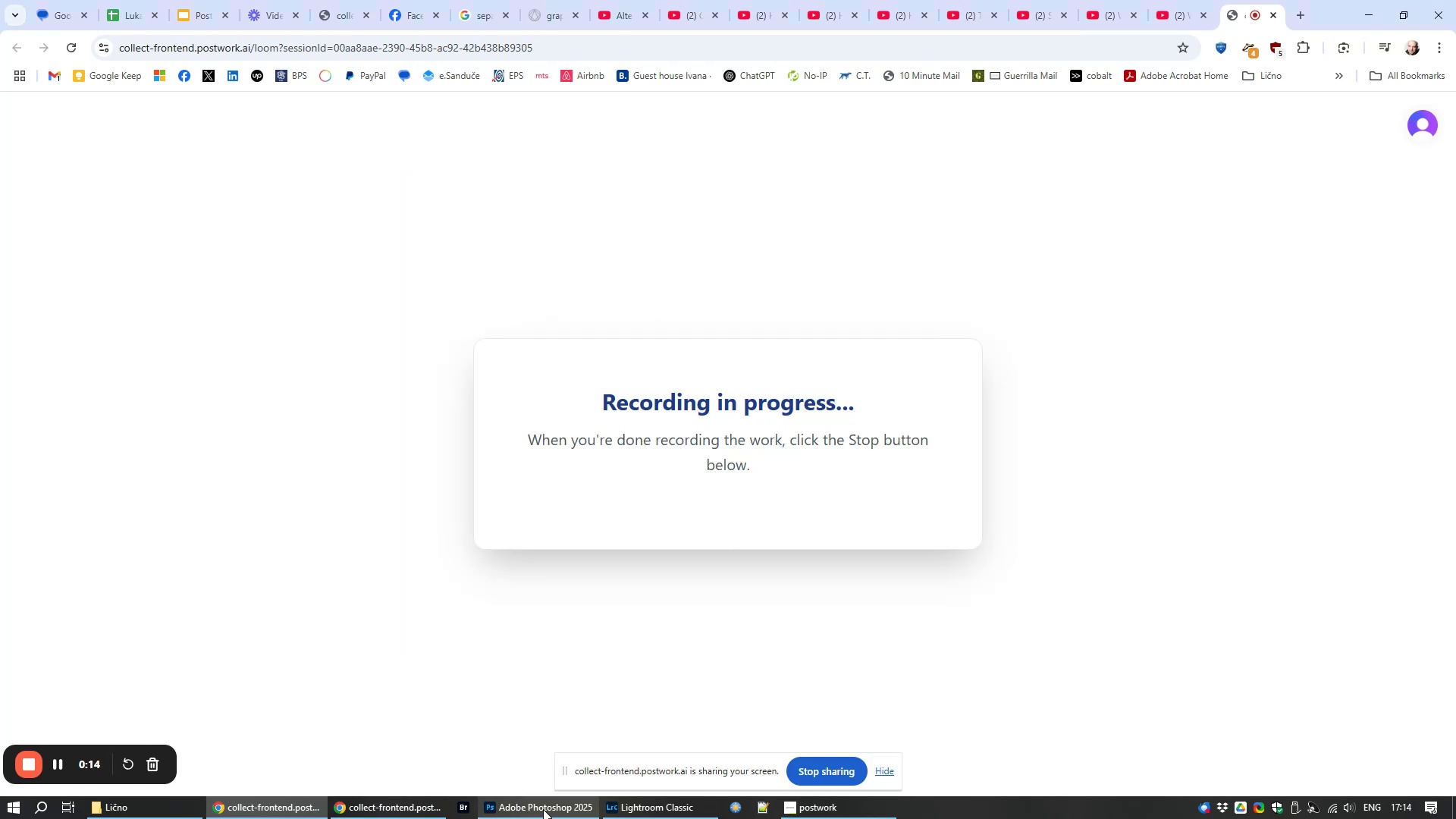 
left_click([263, 808])
 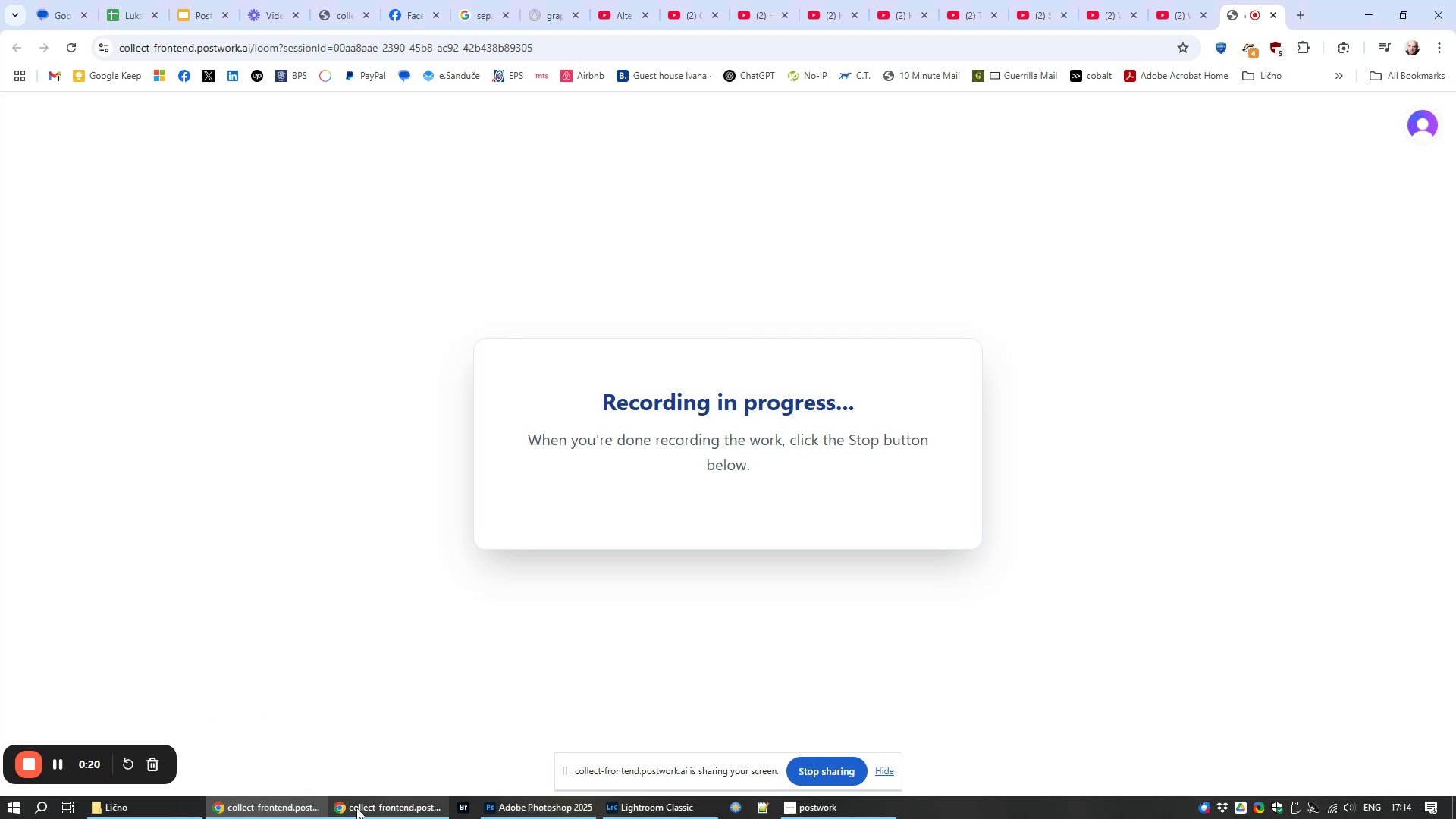 
left_click([356, 808])
 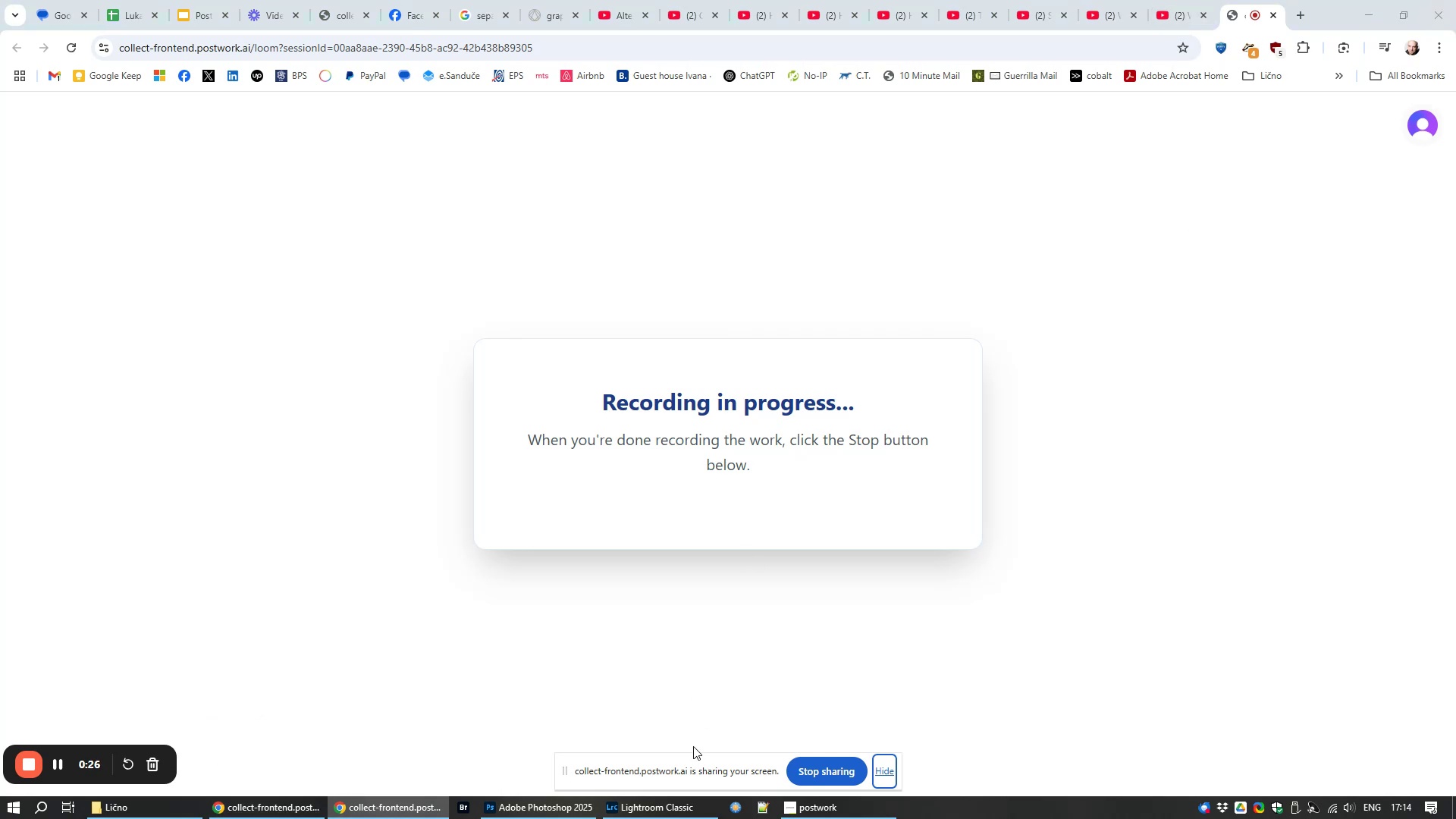 
wait(10.58)
 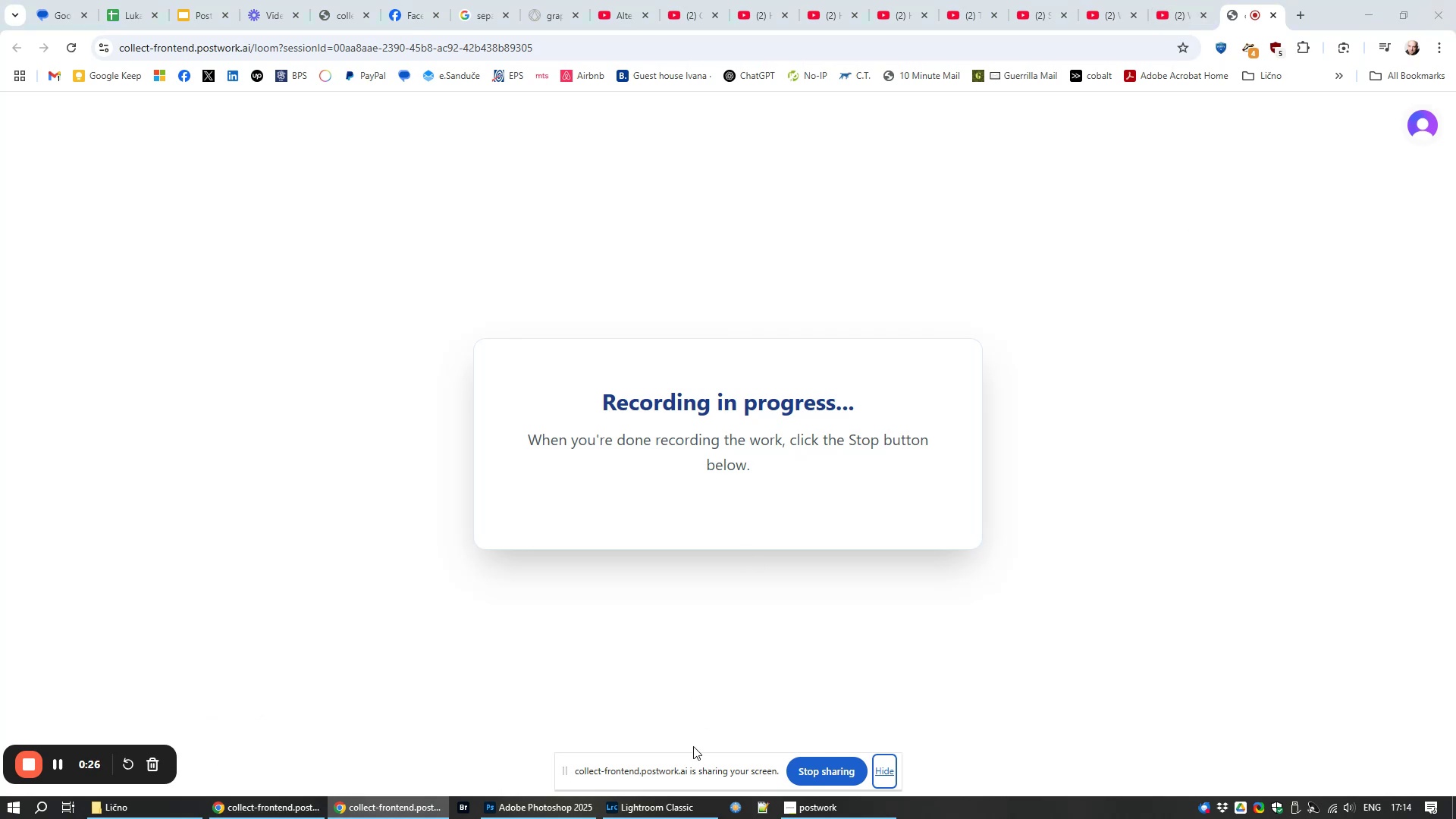 
left_click([127, 16])
 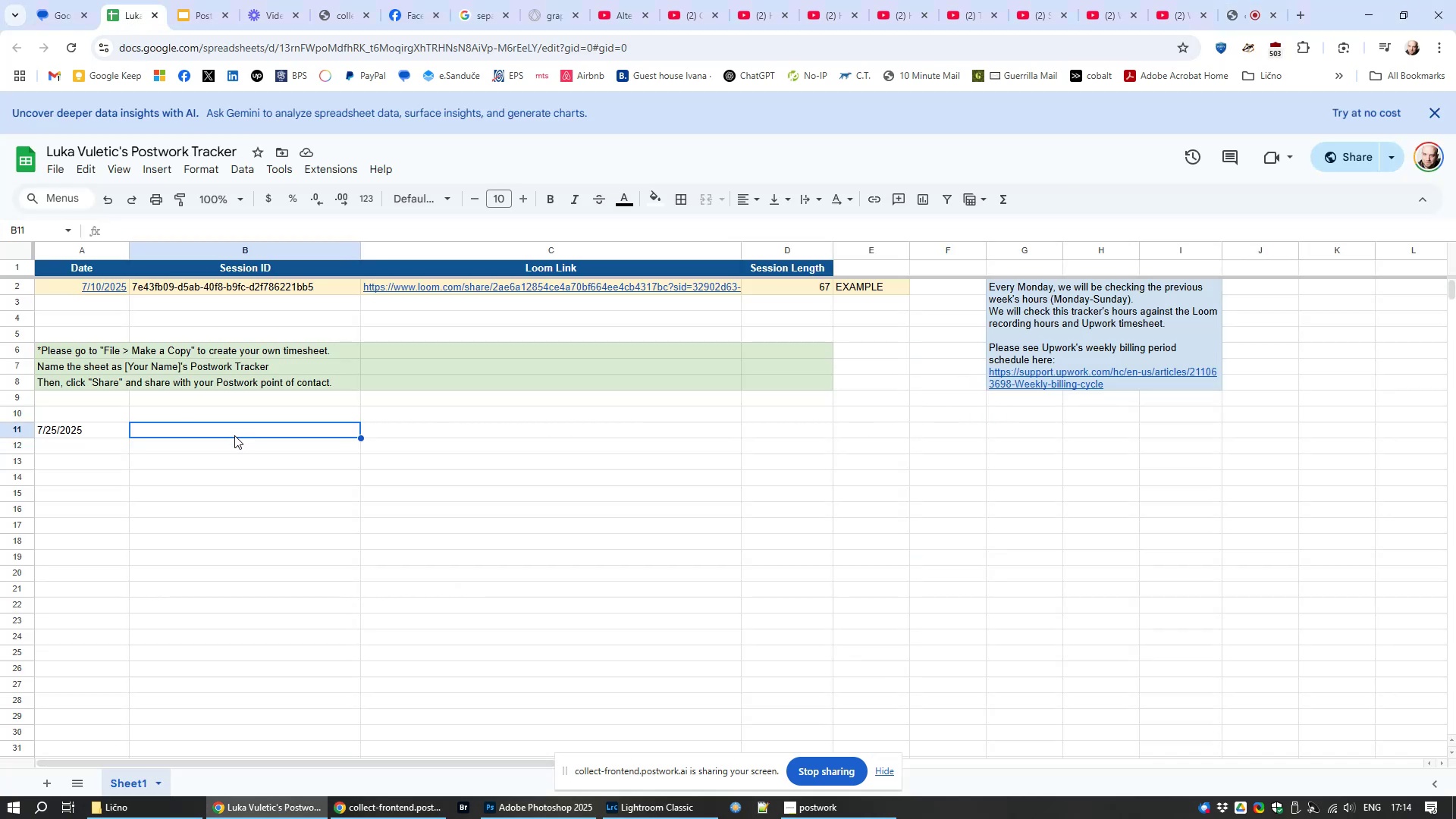 
left_click([234, 435])
 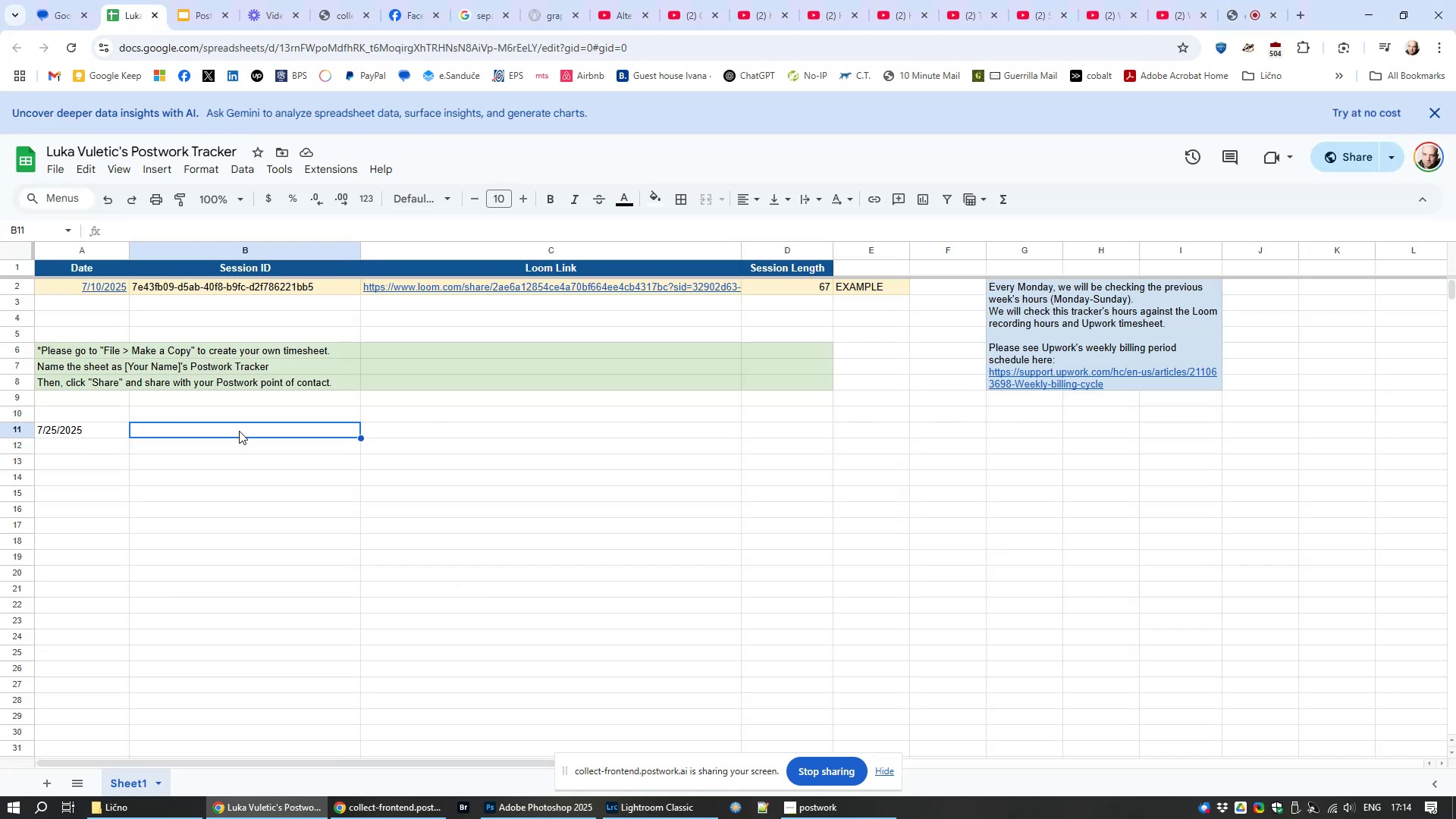 
double_click([239, 431])
 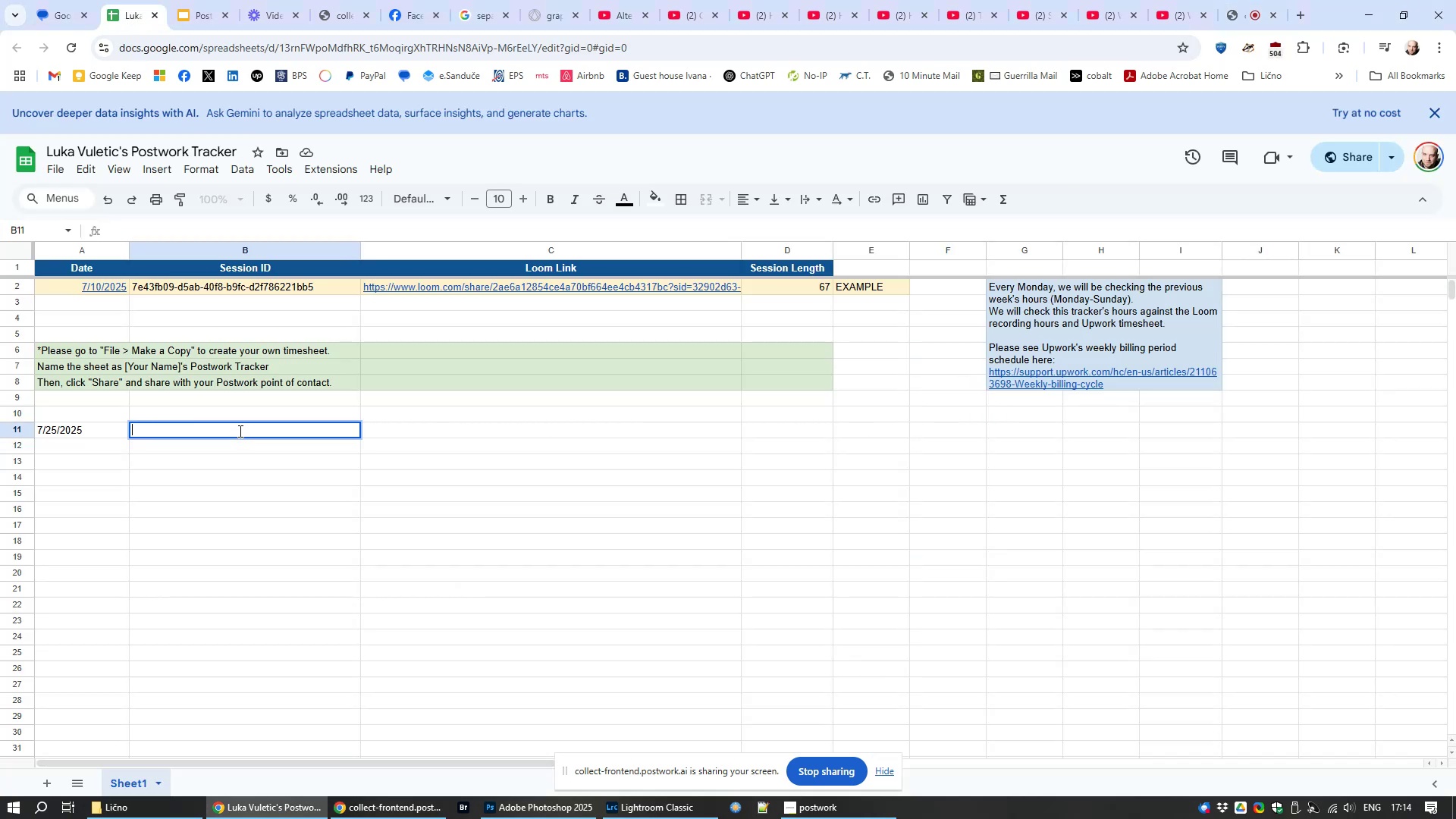 
key(Control+V)
 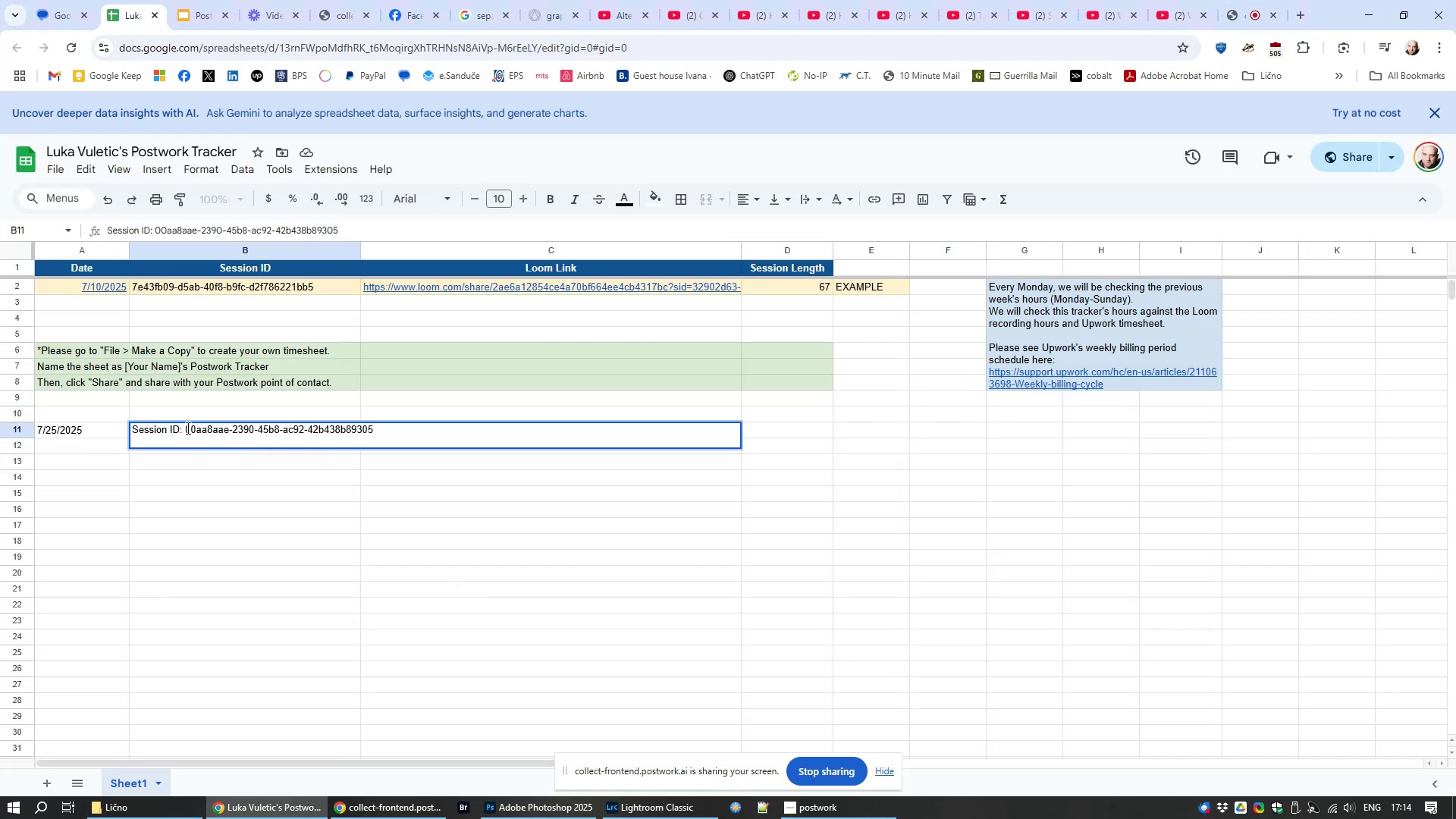 
left_click_drag(start_coordinate=[187, 426], to_coordinate=[52, 399])
 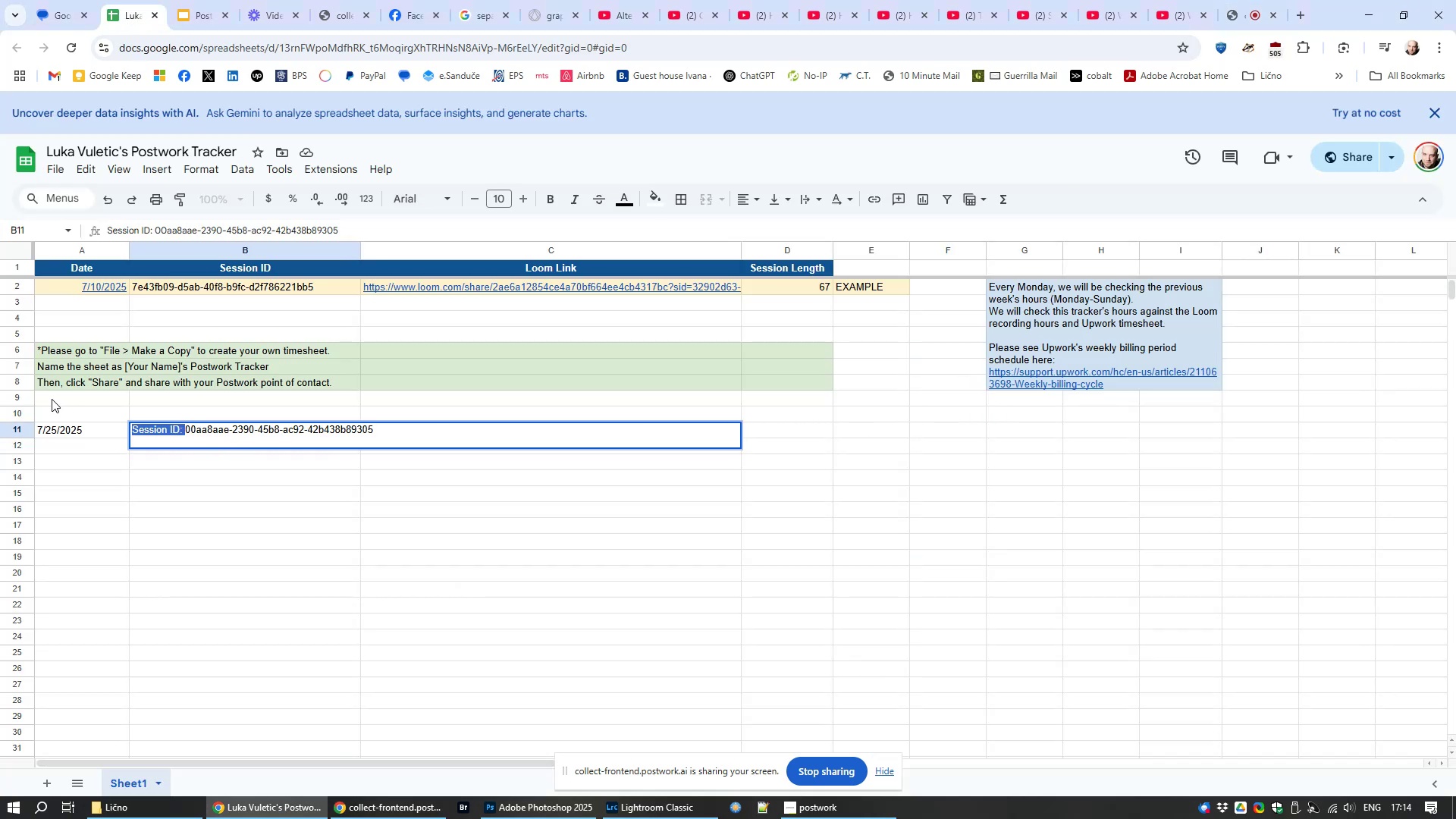 
key(Delete)
 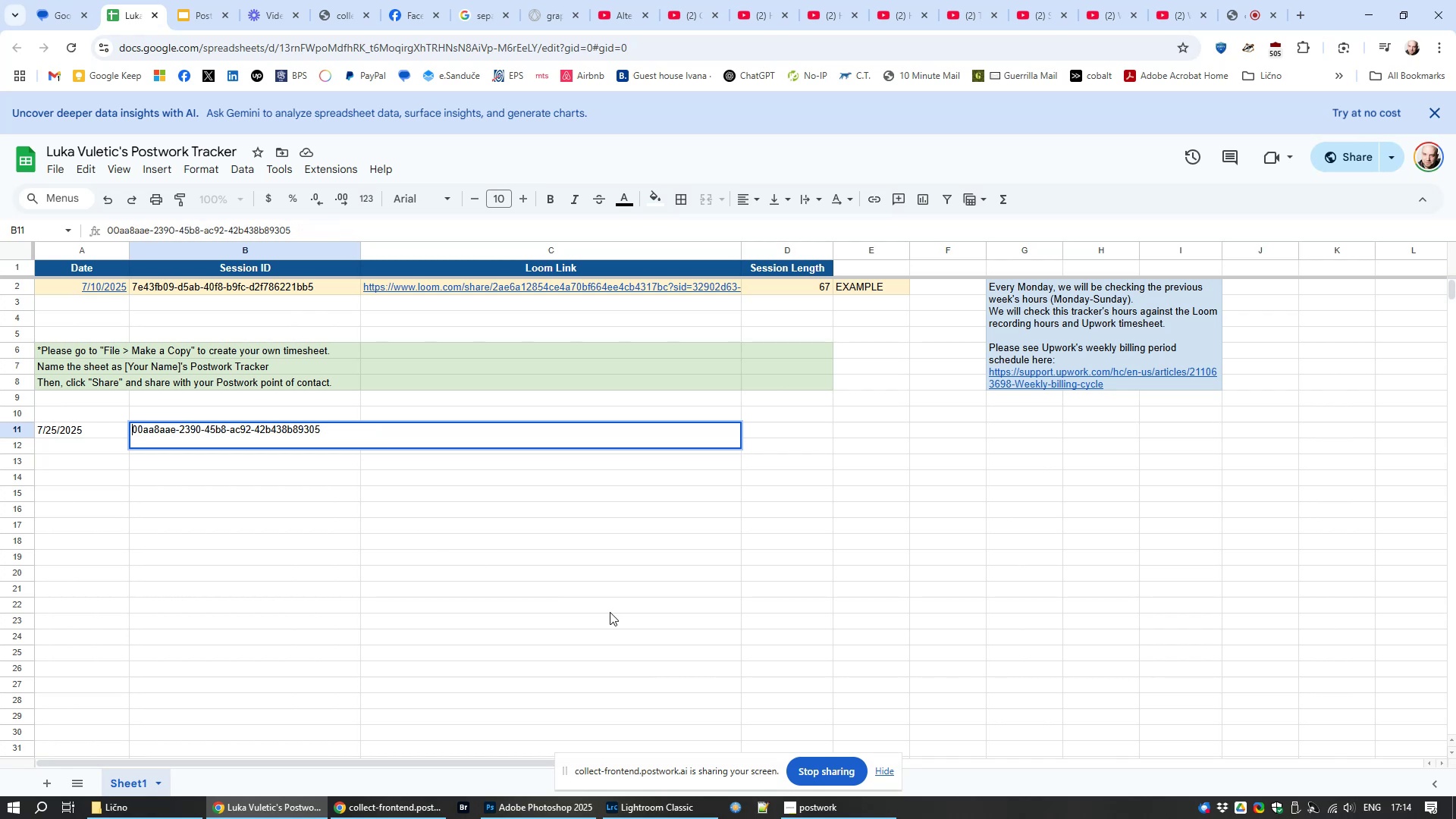 
left_click([538, 579])
 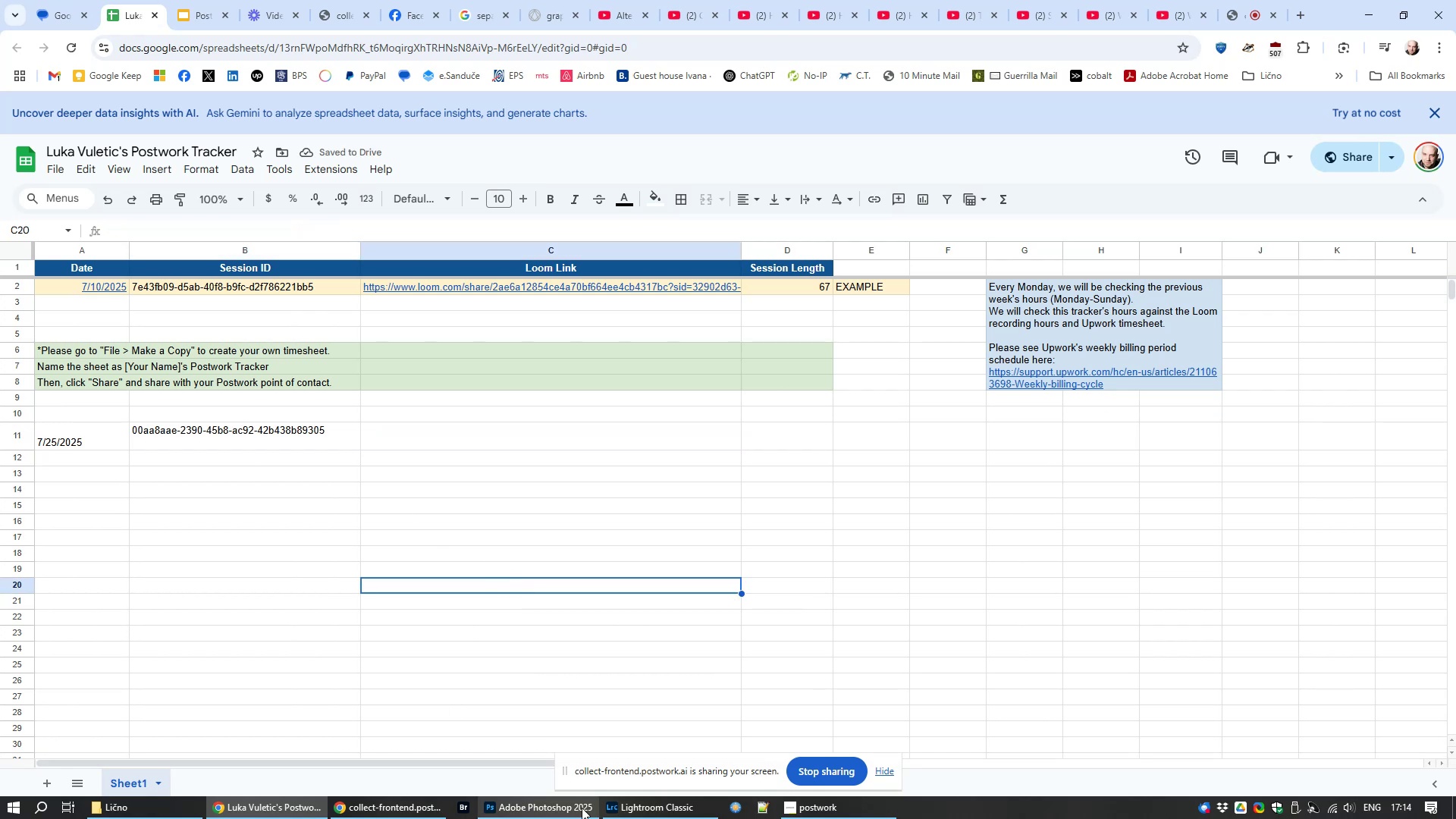 
left_click([652, 818])
 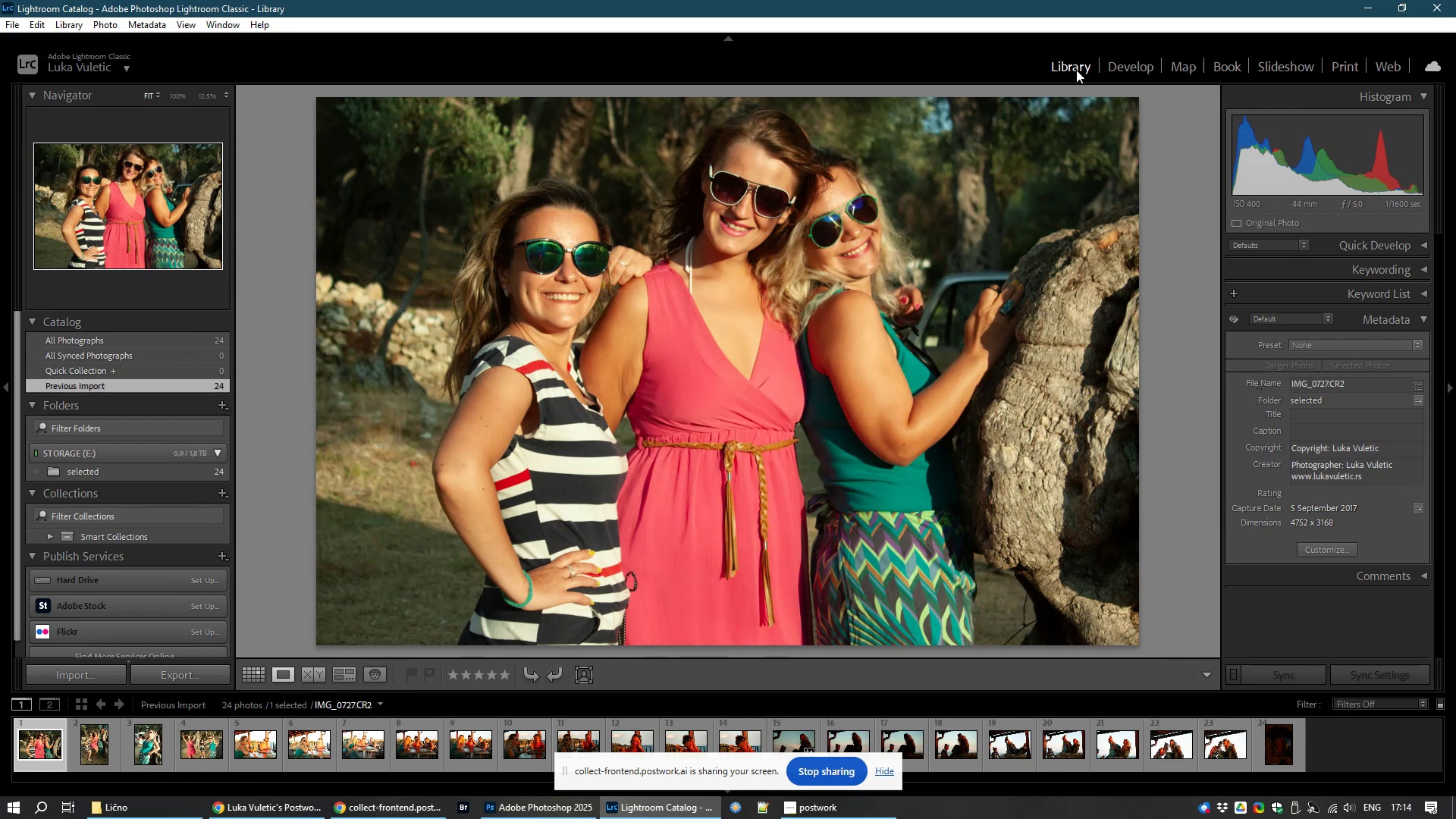 
wait(7.75)
 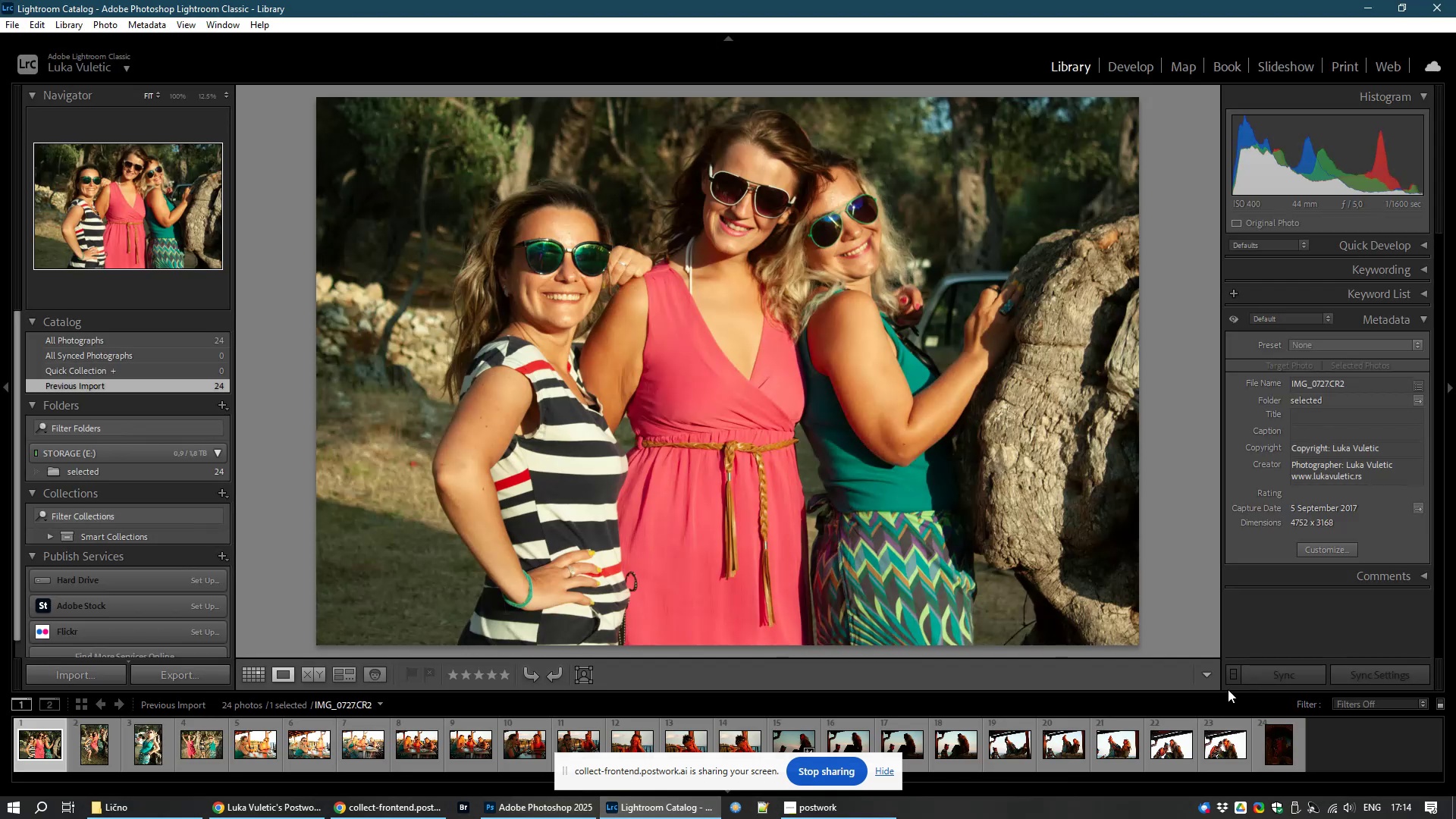 
left_click([1129, 74])
 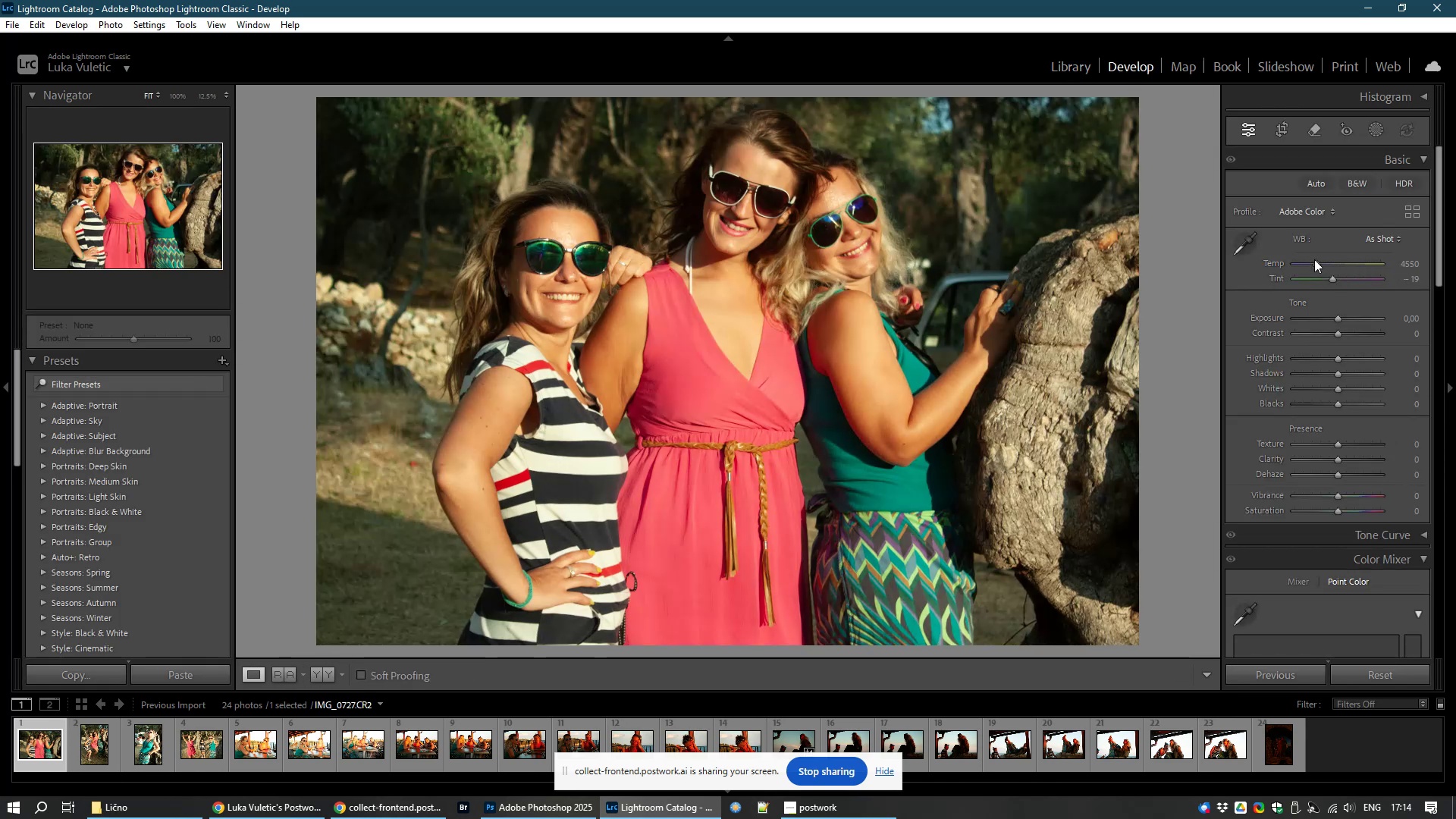 
left_click([1379, 239])
 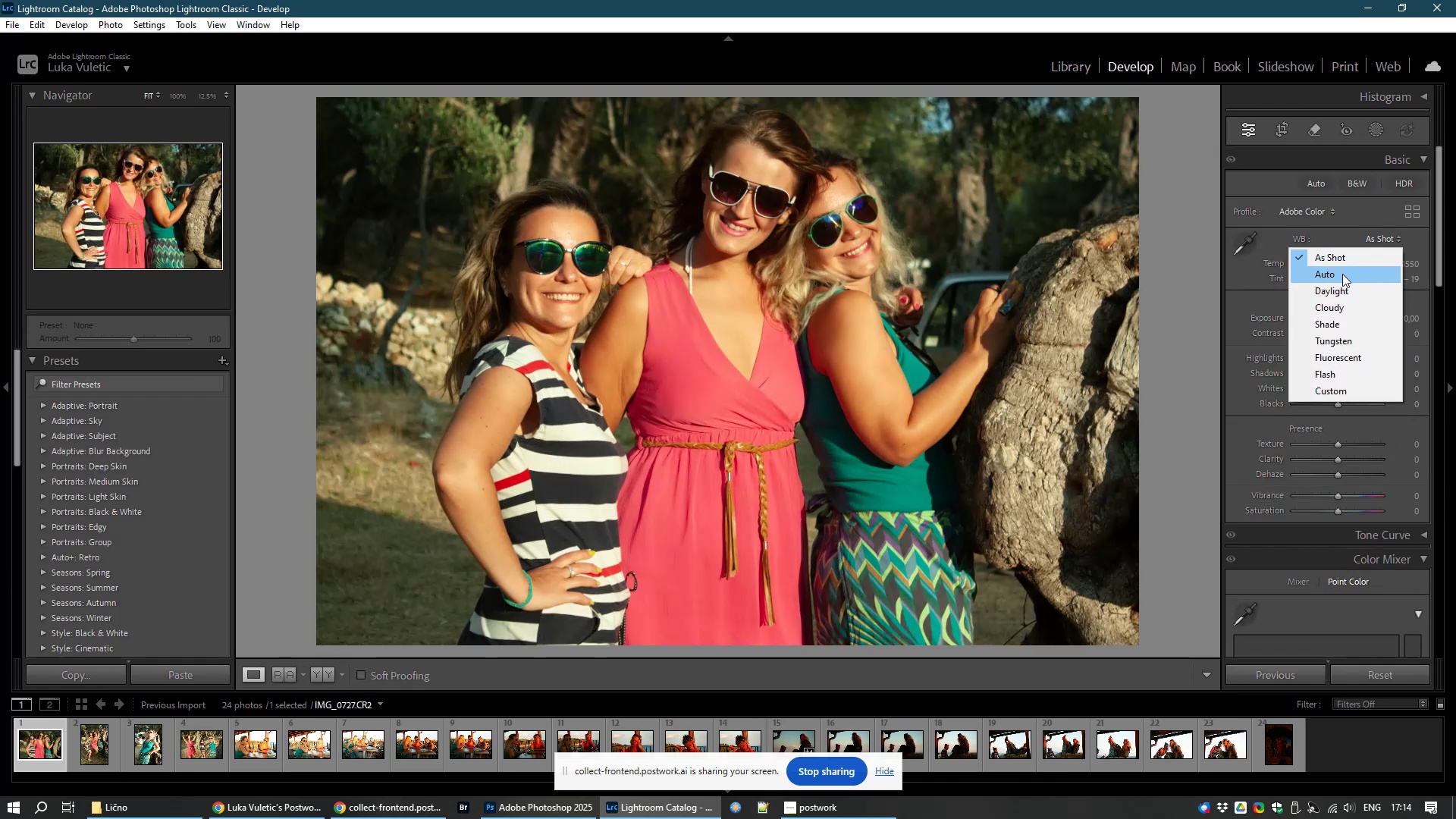 
left_click([1342, 274])
 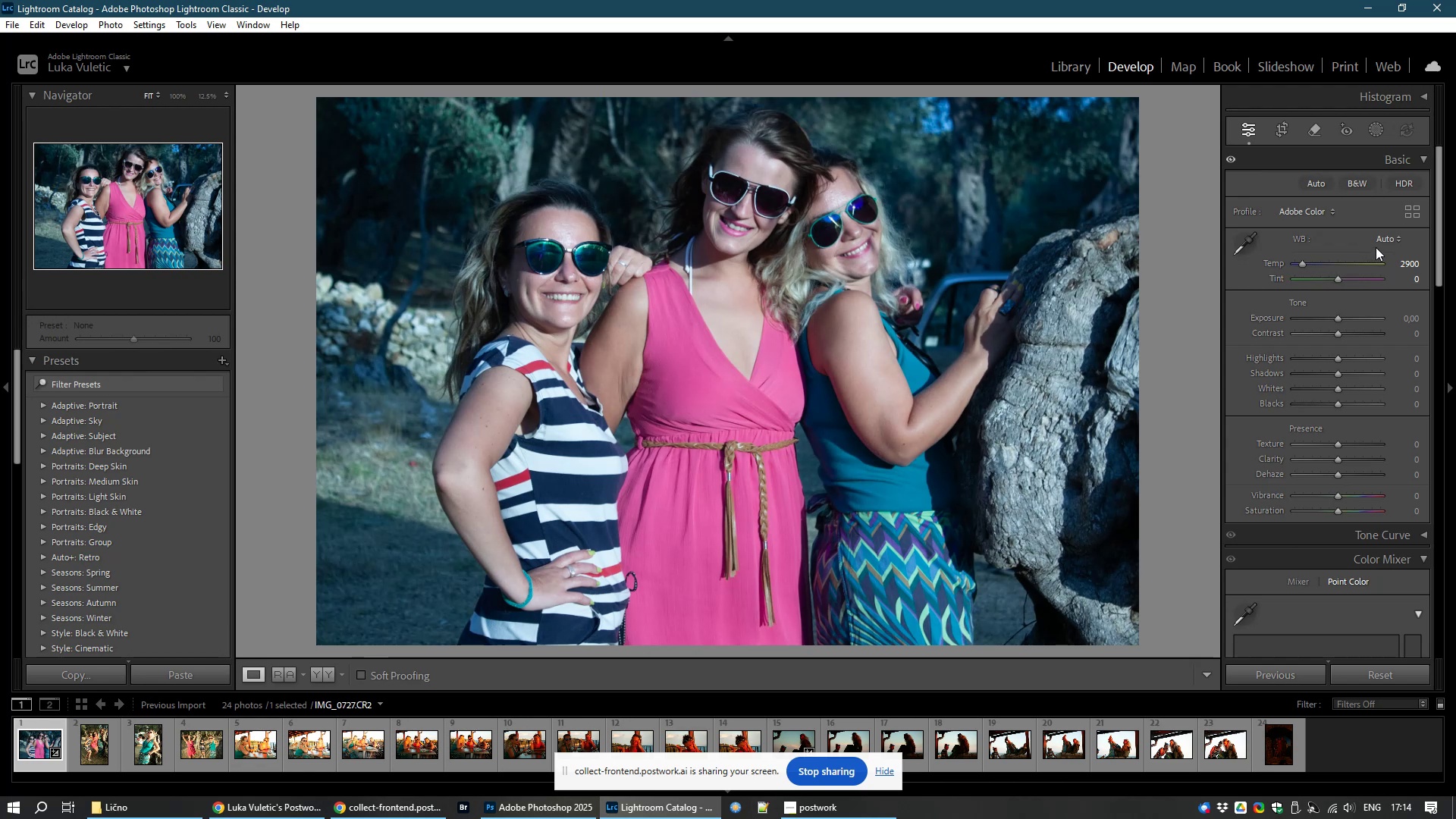 
left_click([1378, 243])
 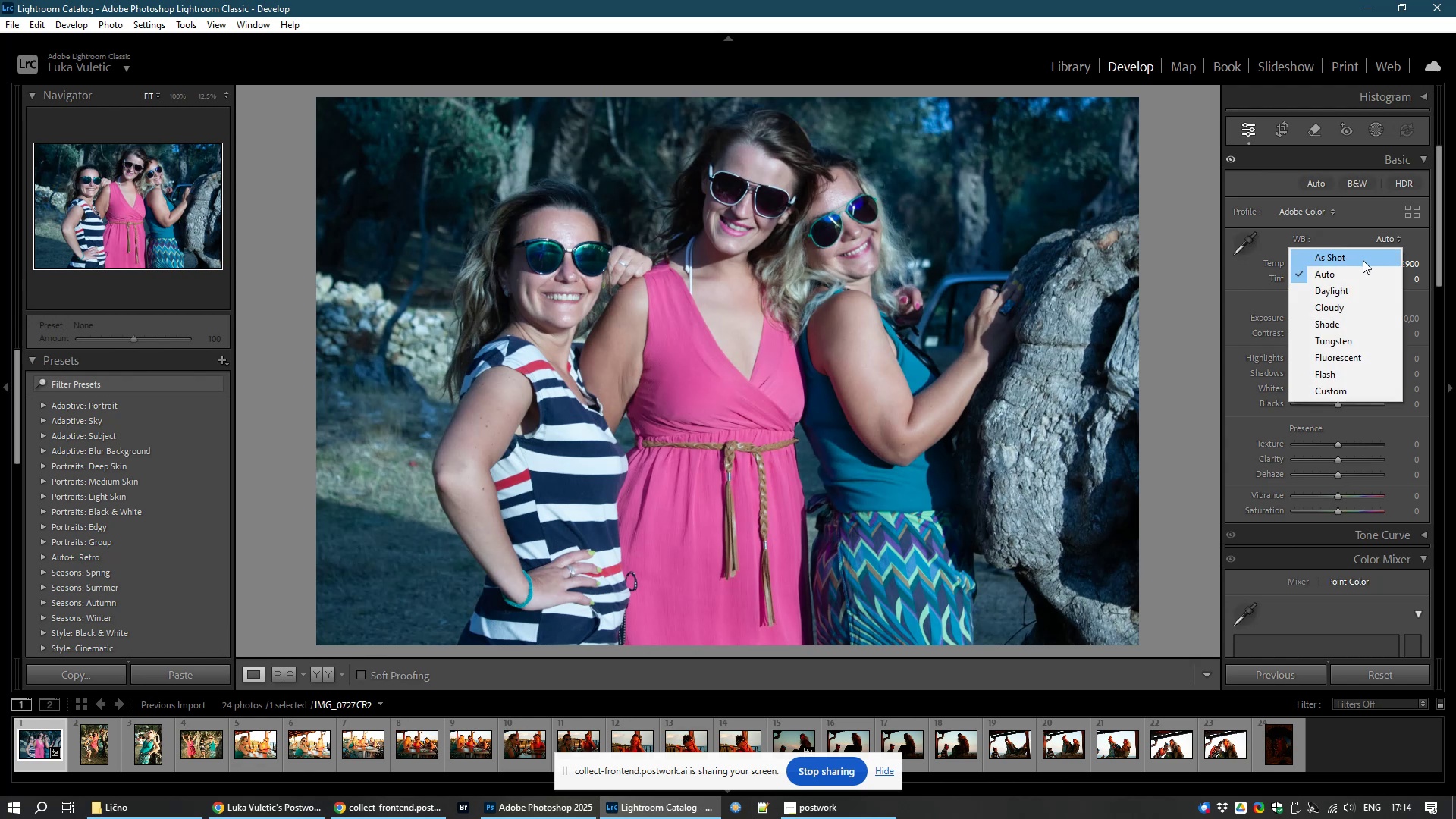 
left_click([1363, 260])
 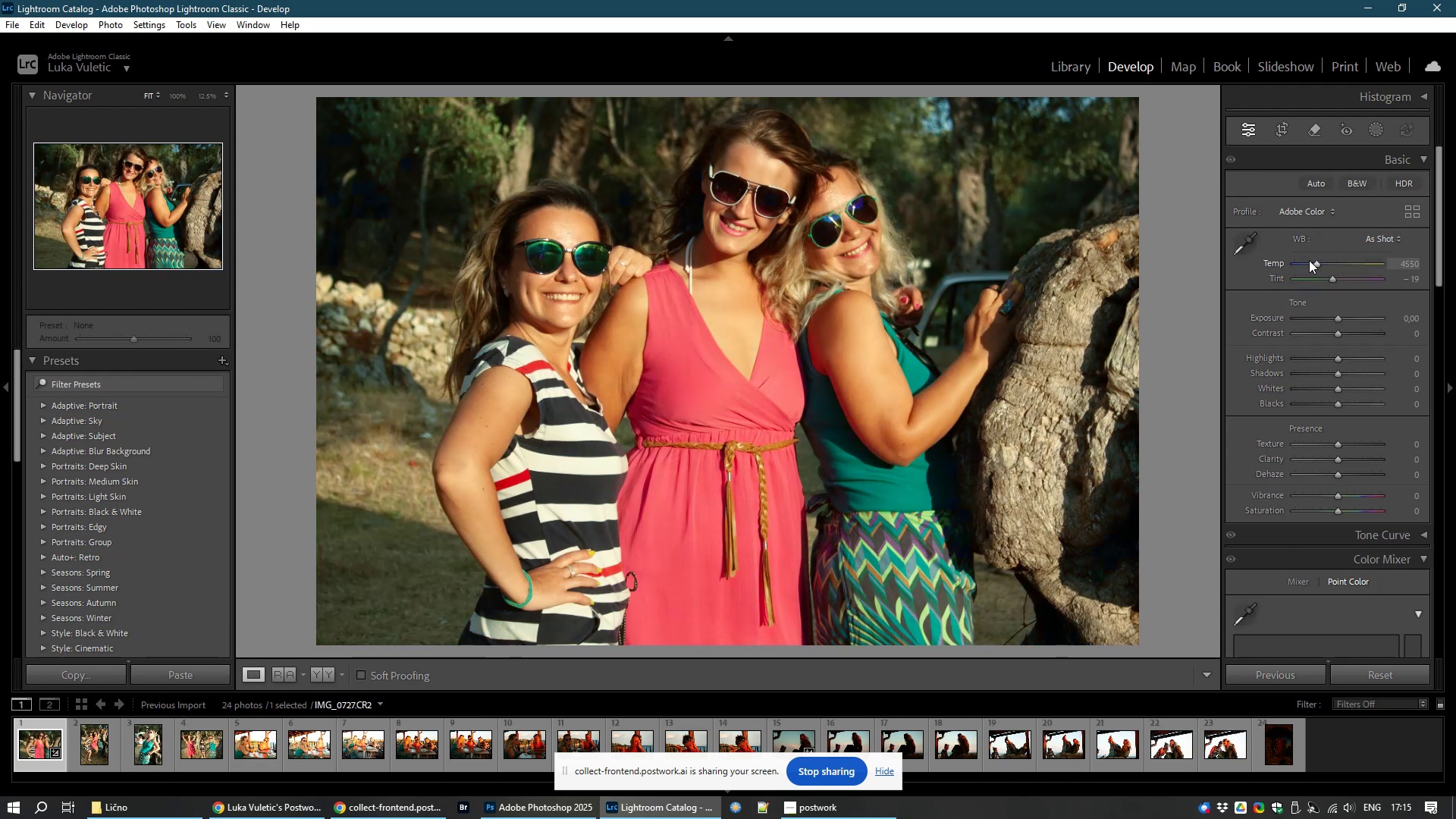 
left_click_drag(start_coordinate=[1319, 262], to_coordinate=[1314, 261])
 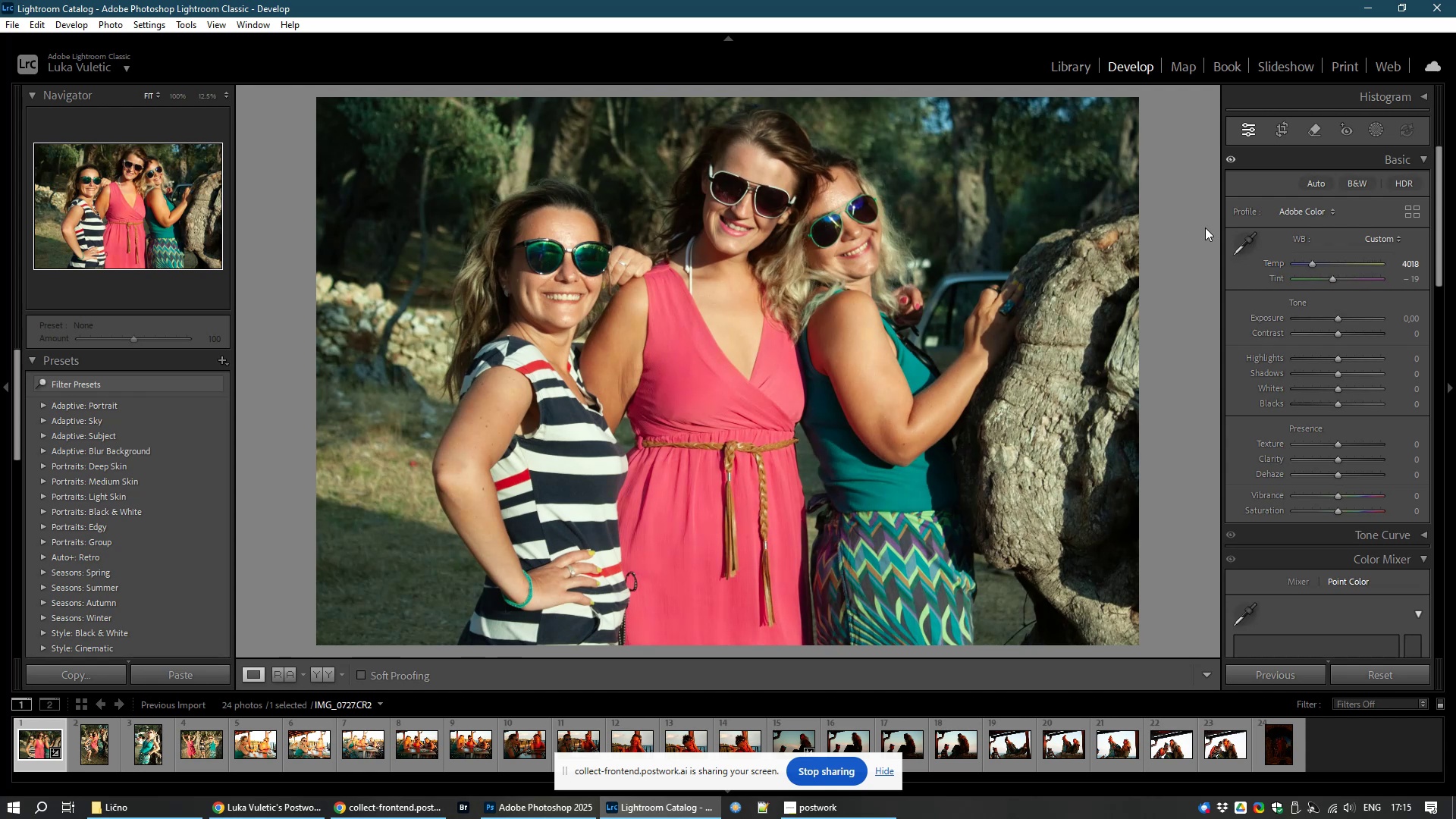 
left_click([1244, 242])
 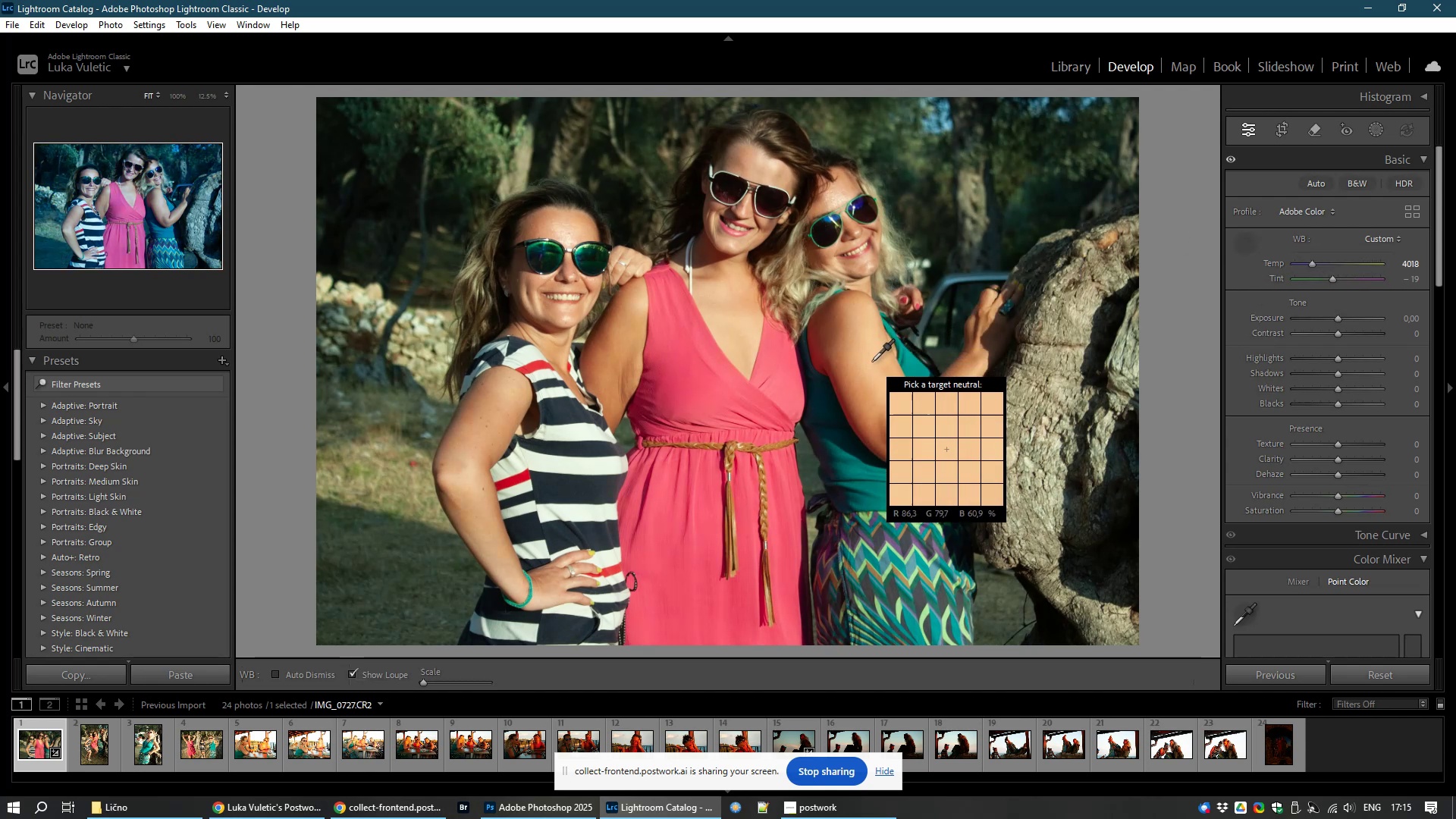 
left_click([871, 362])
 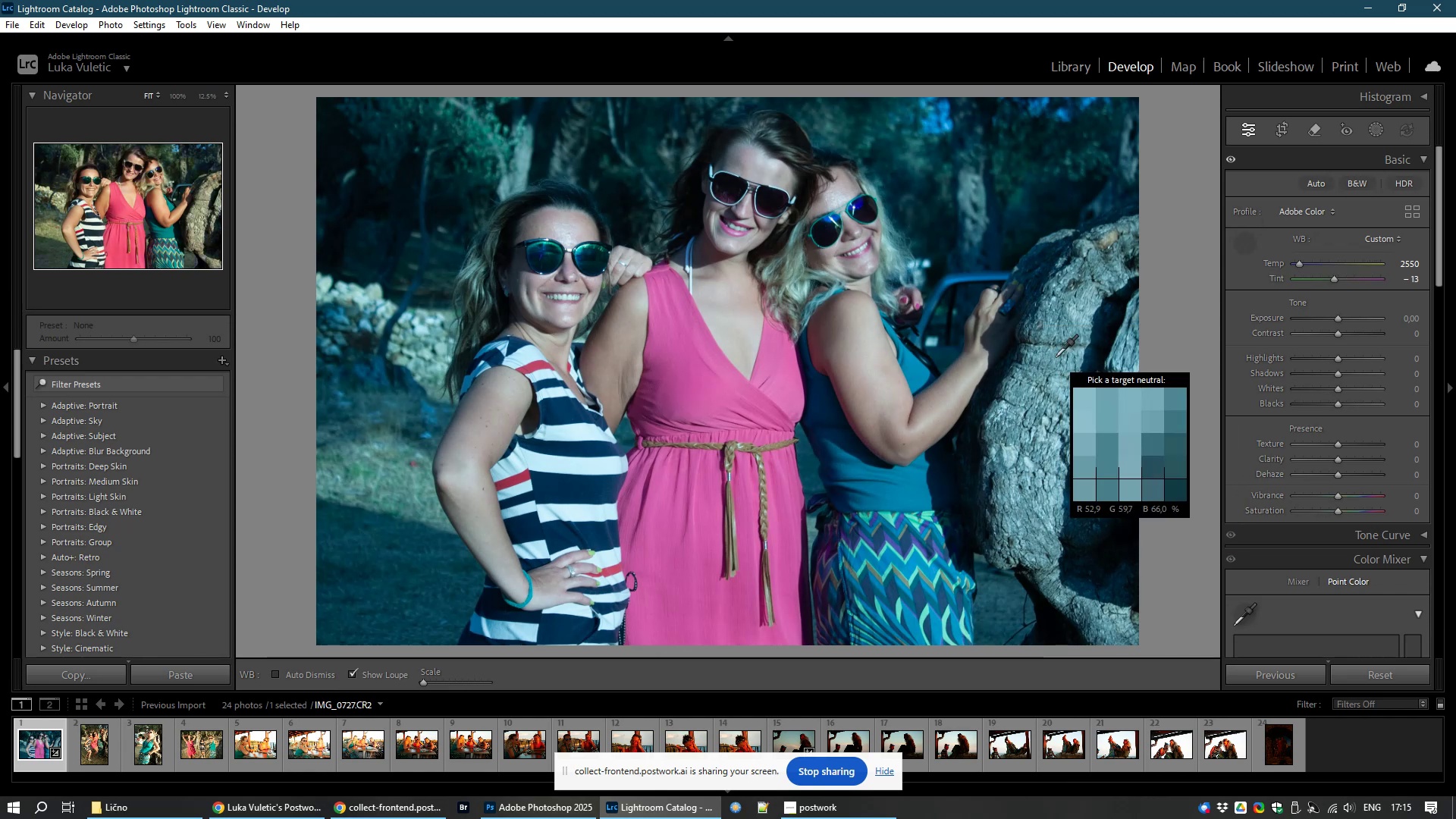 
wait(5.73)
 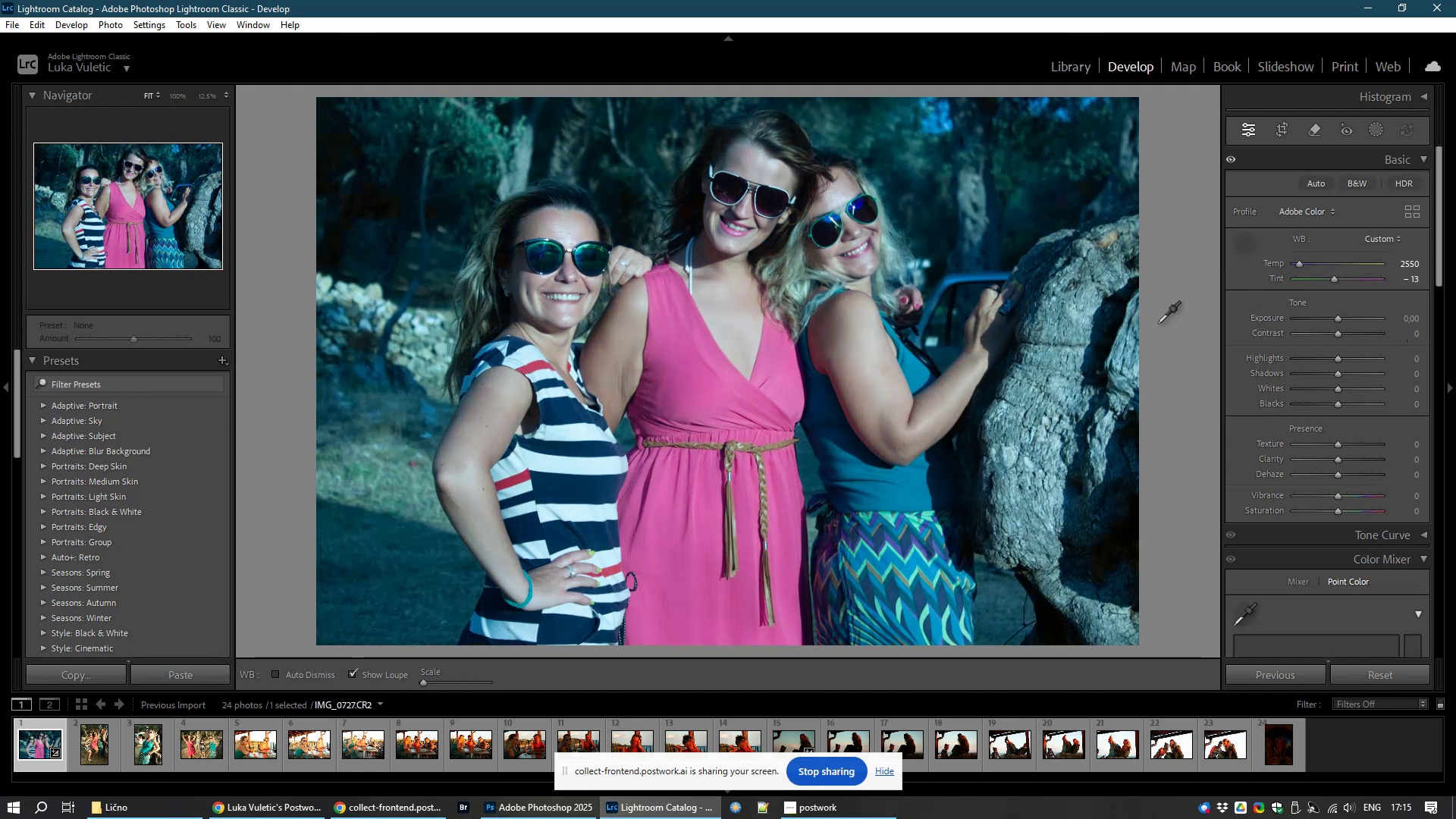 
left_click([1005, 453])
 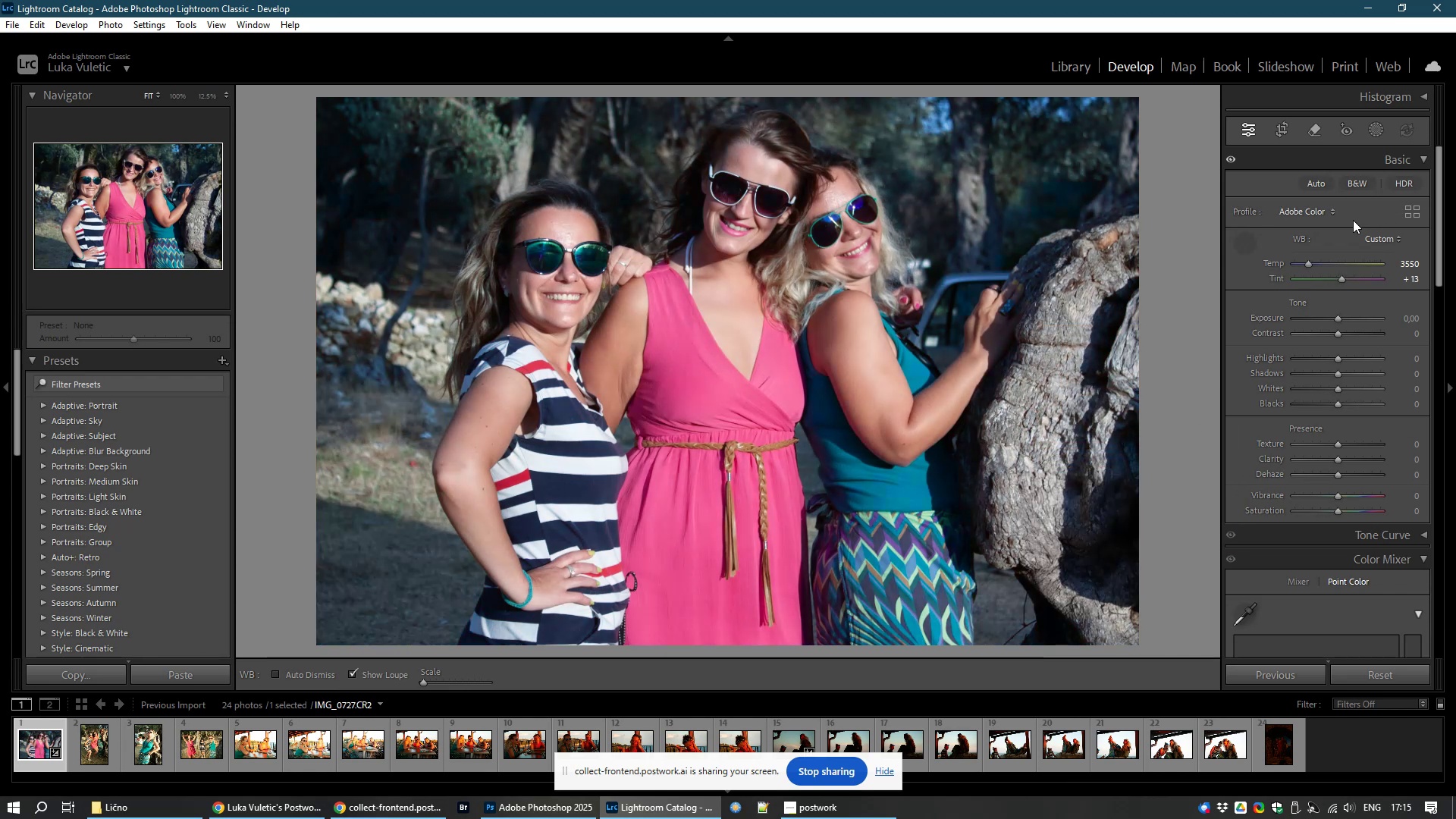 
wait(5.52)
 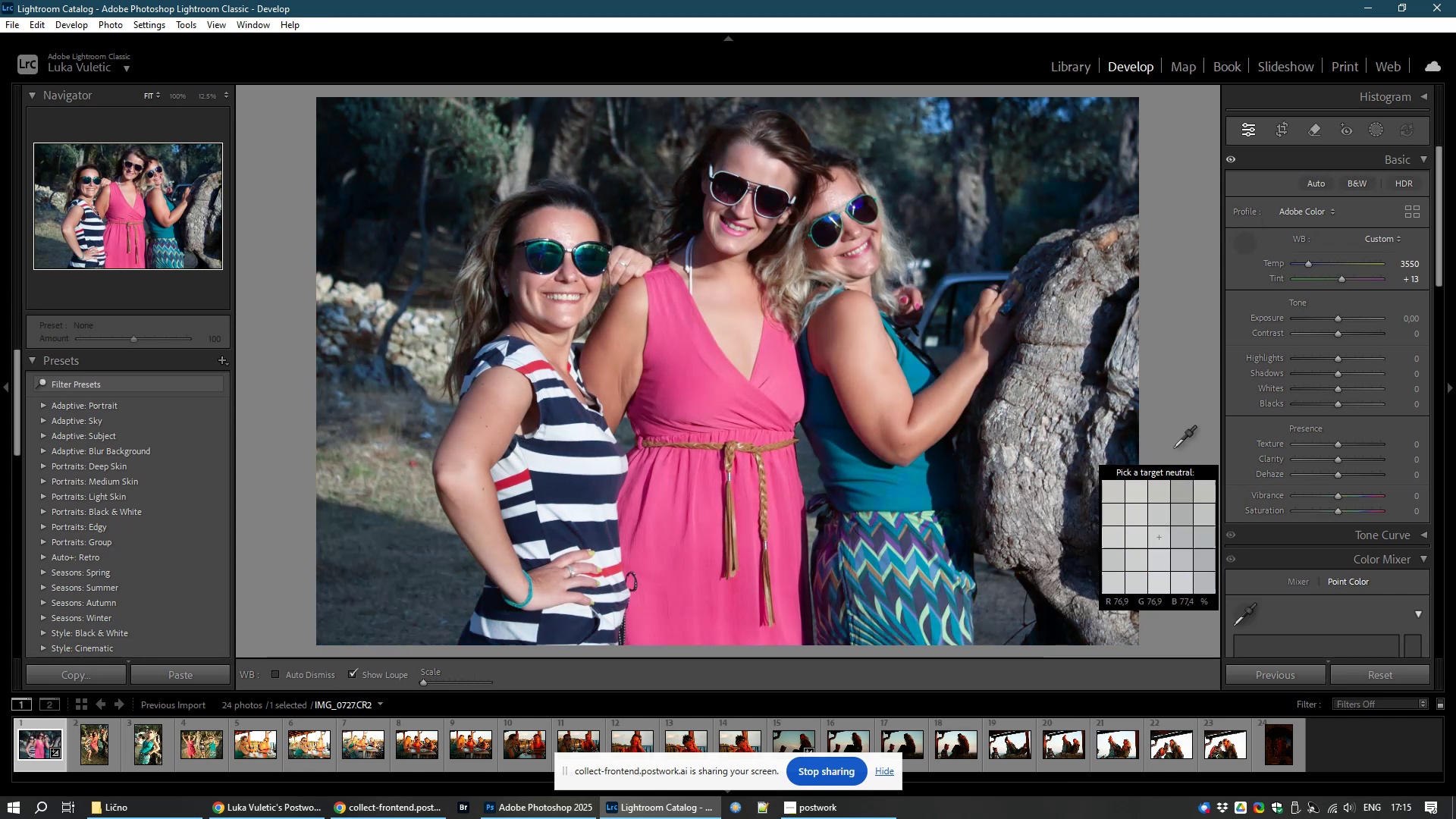 
left_click([1396, 240])
 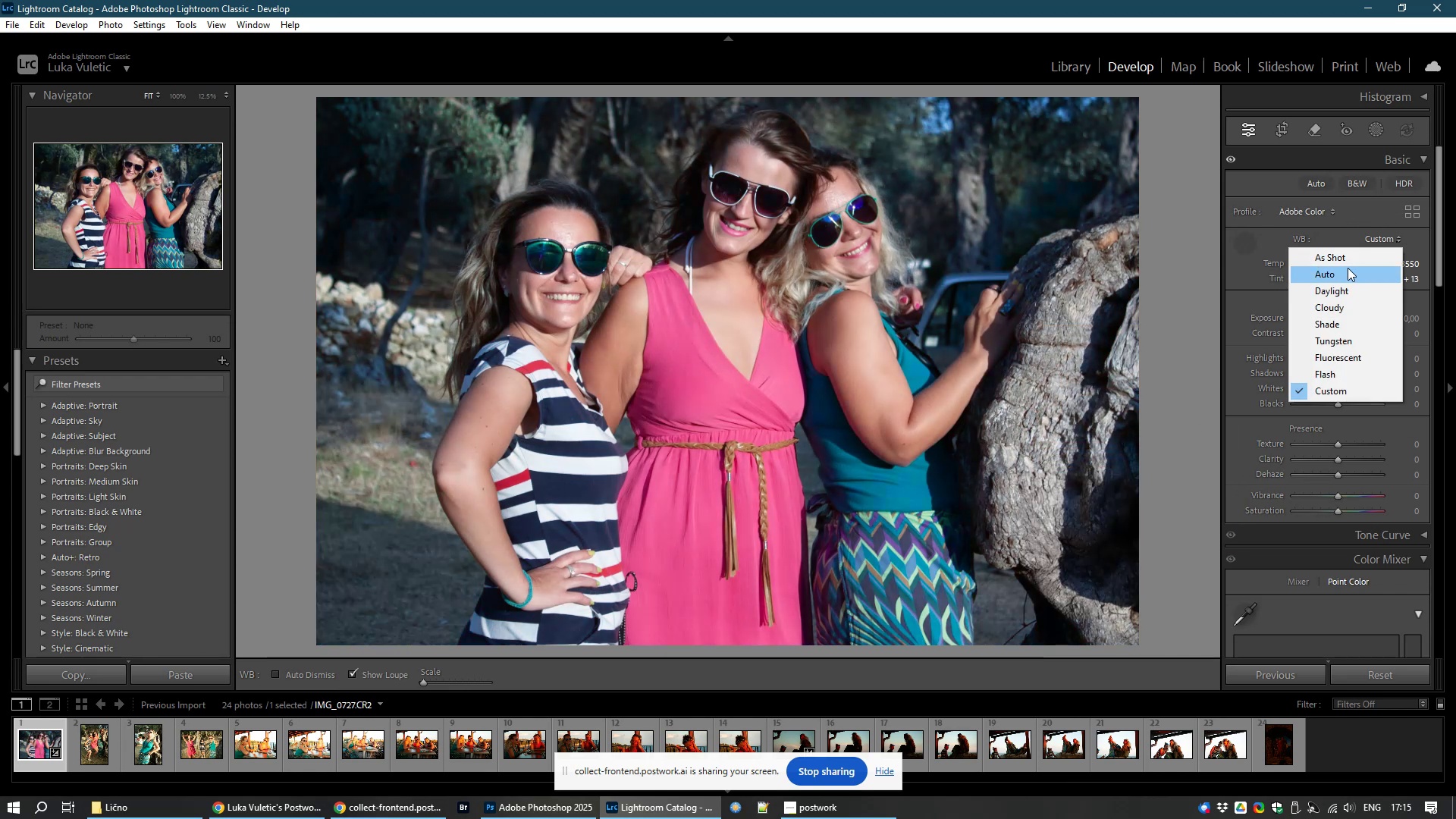 
left_click([1348, 268])
 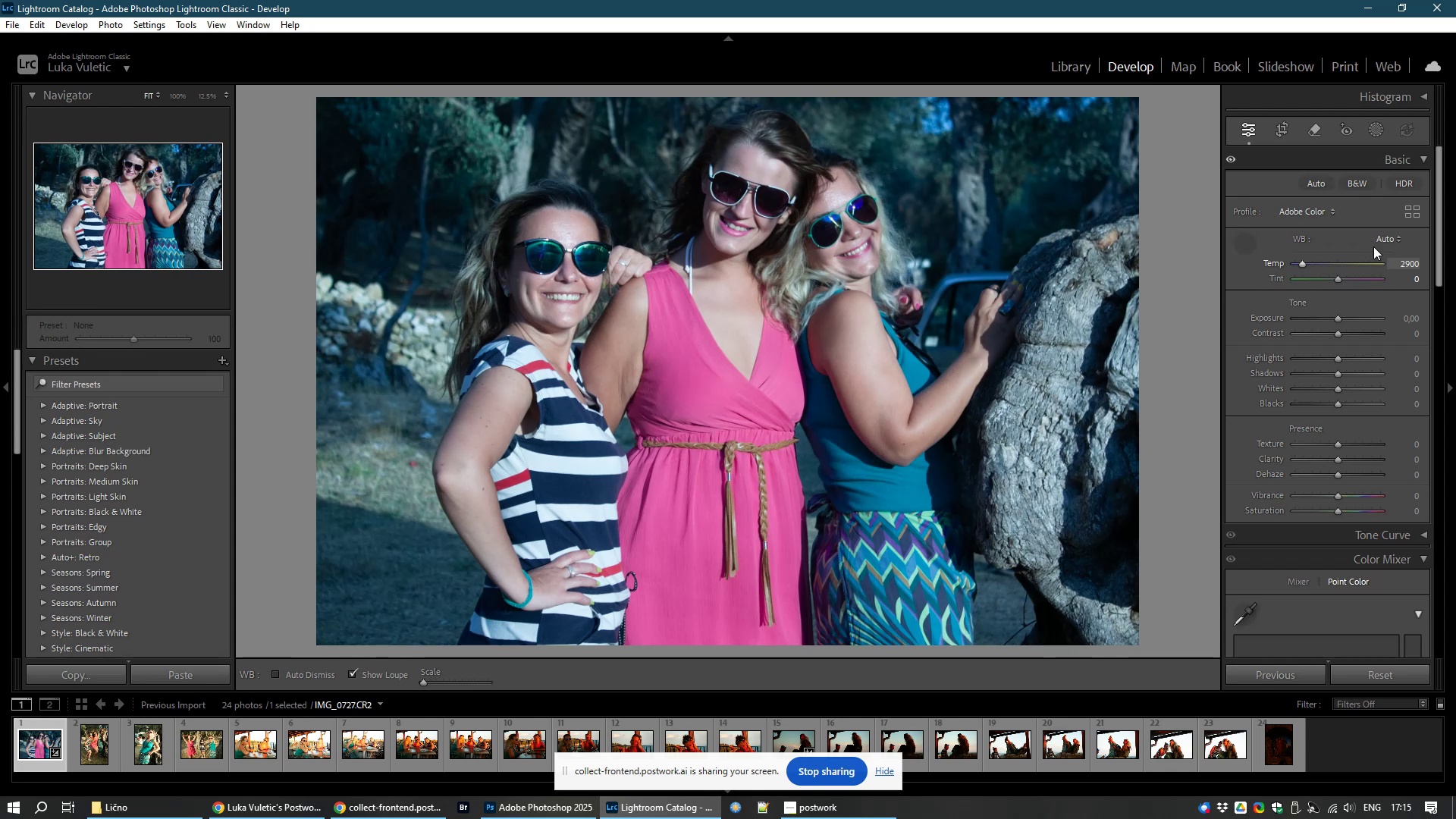 
left_click([1381, 237])
 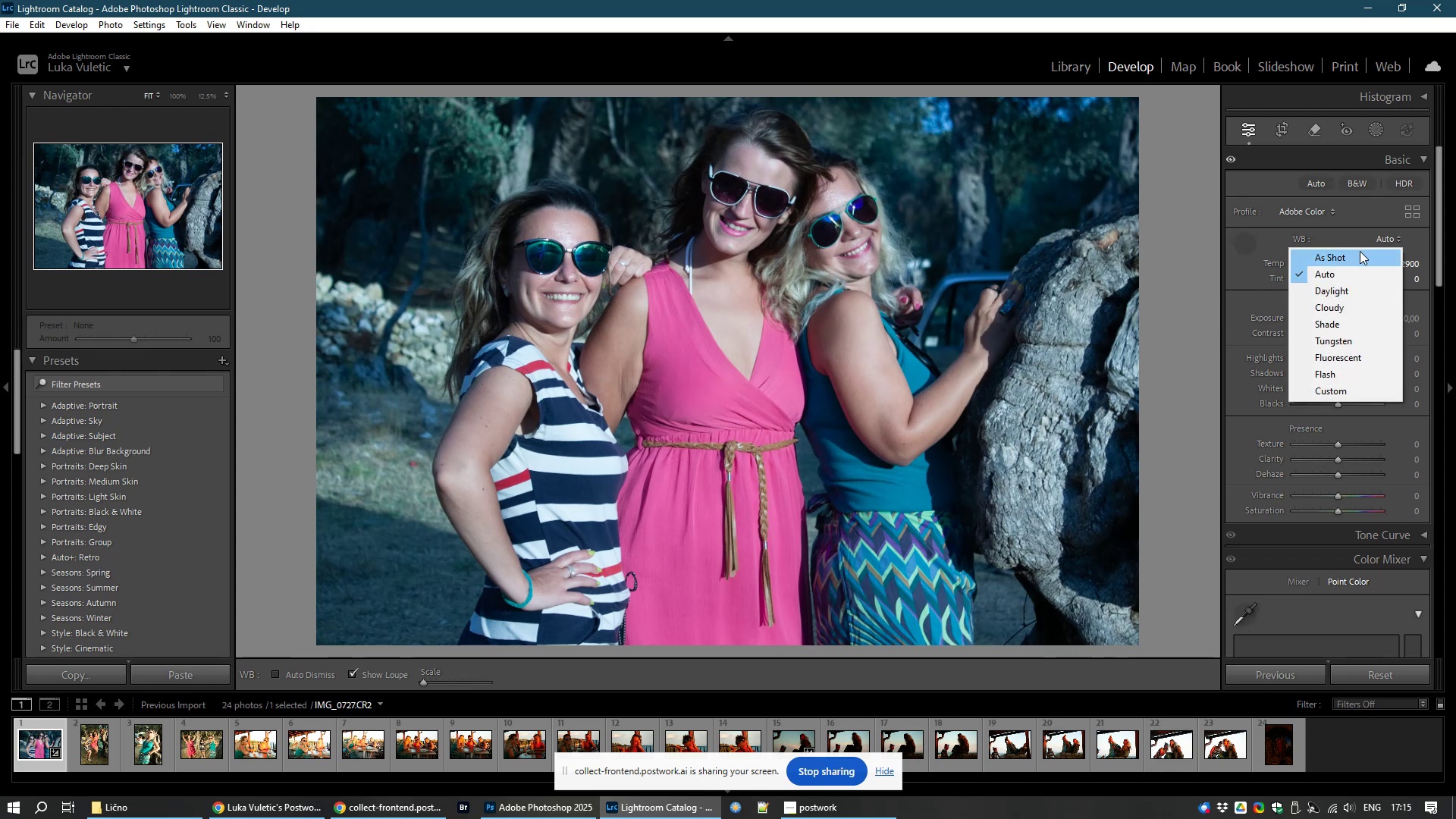 
left_click([1360, 251])
 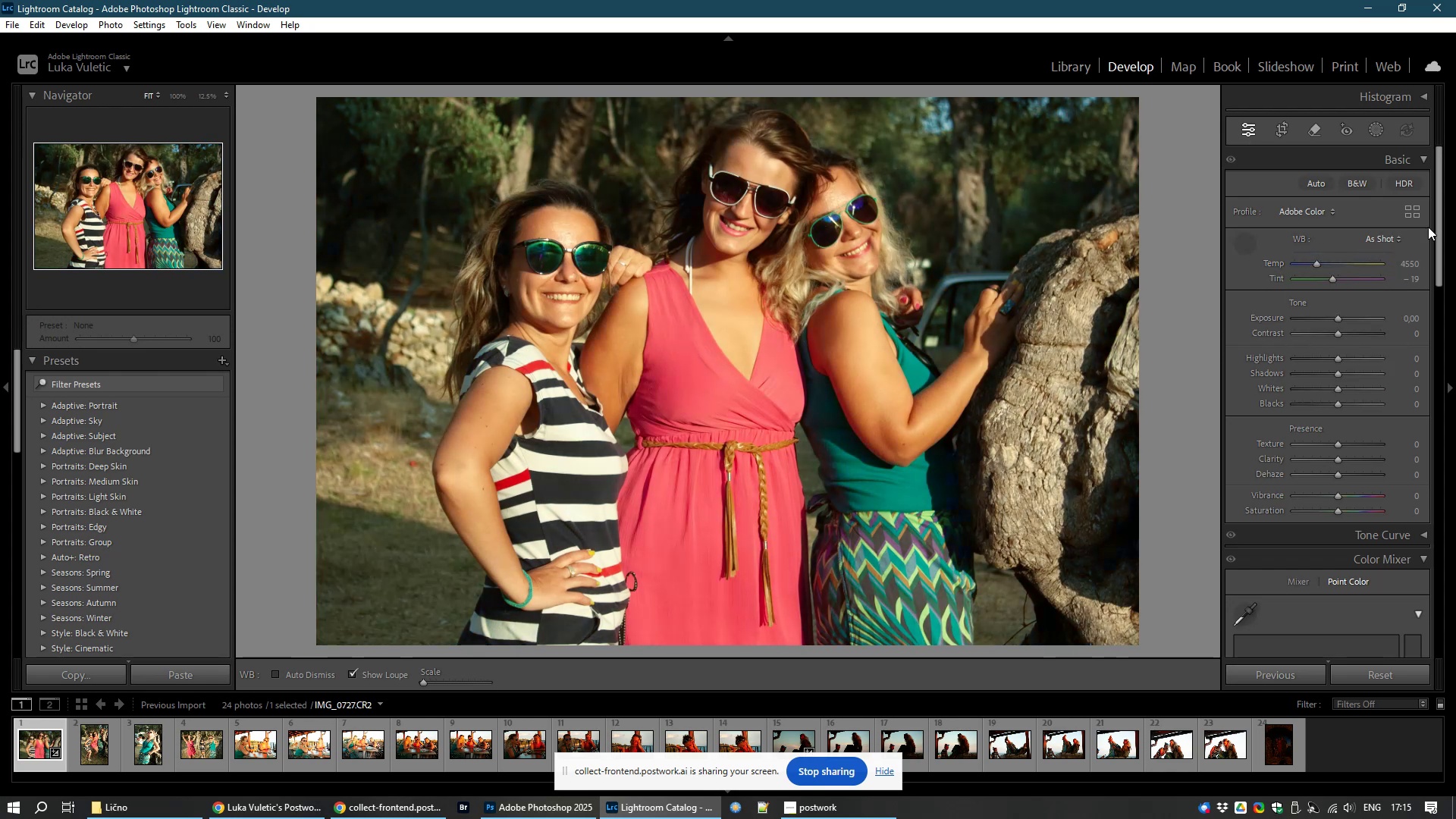 
left_click([1382, 240])
 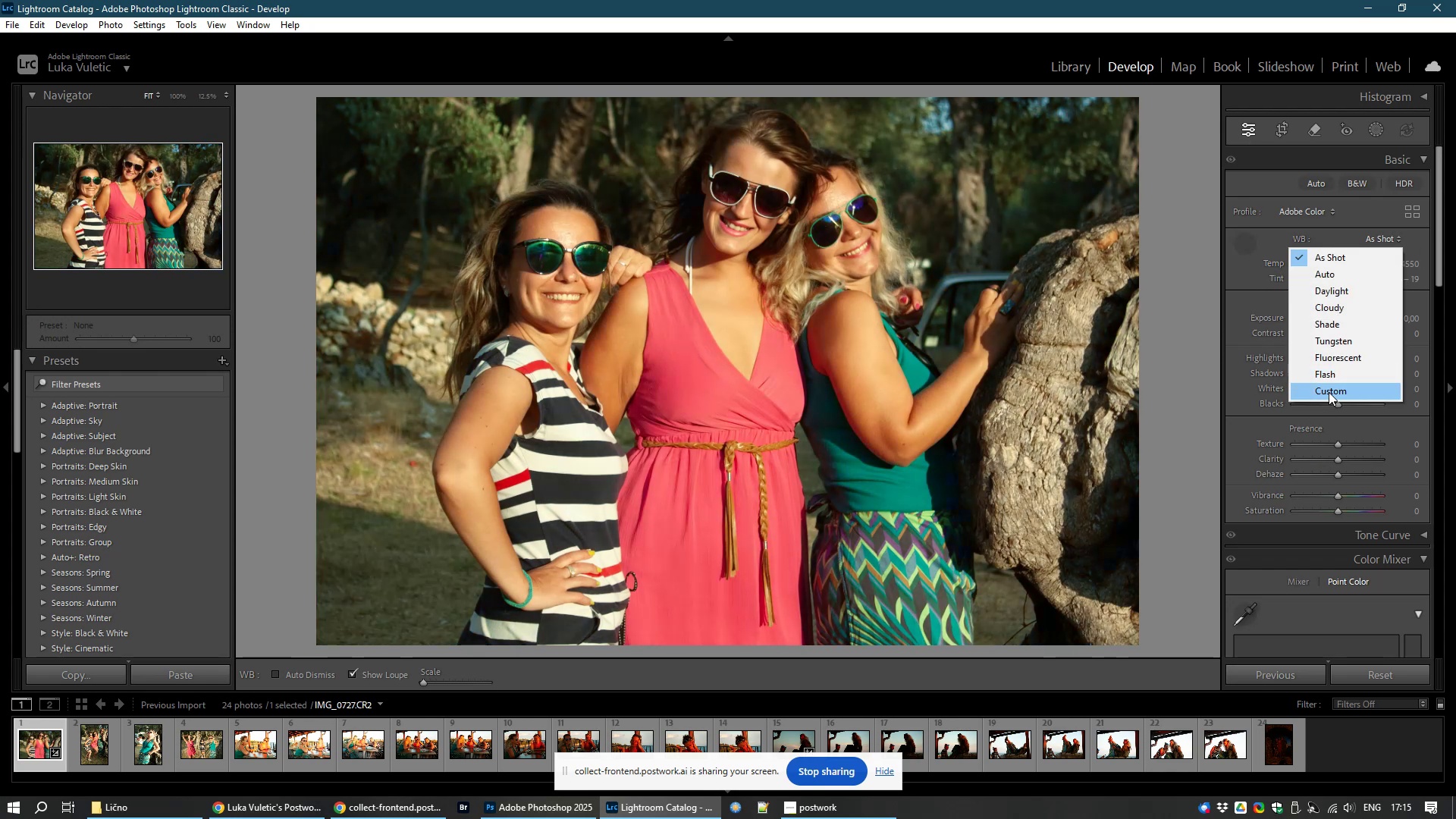 
left_click([1332, 397])
 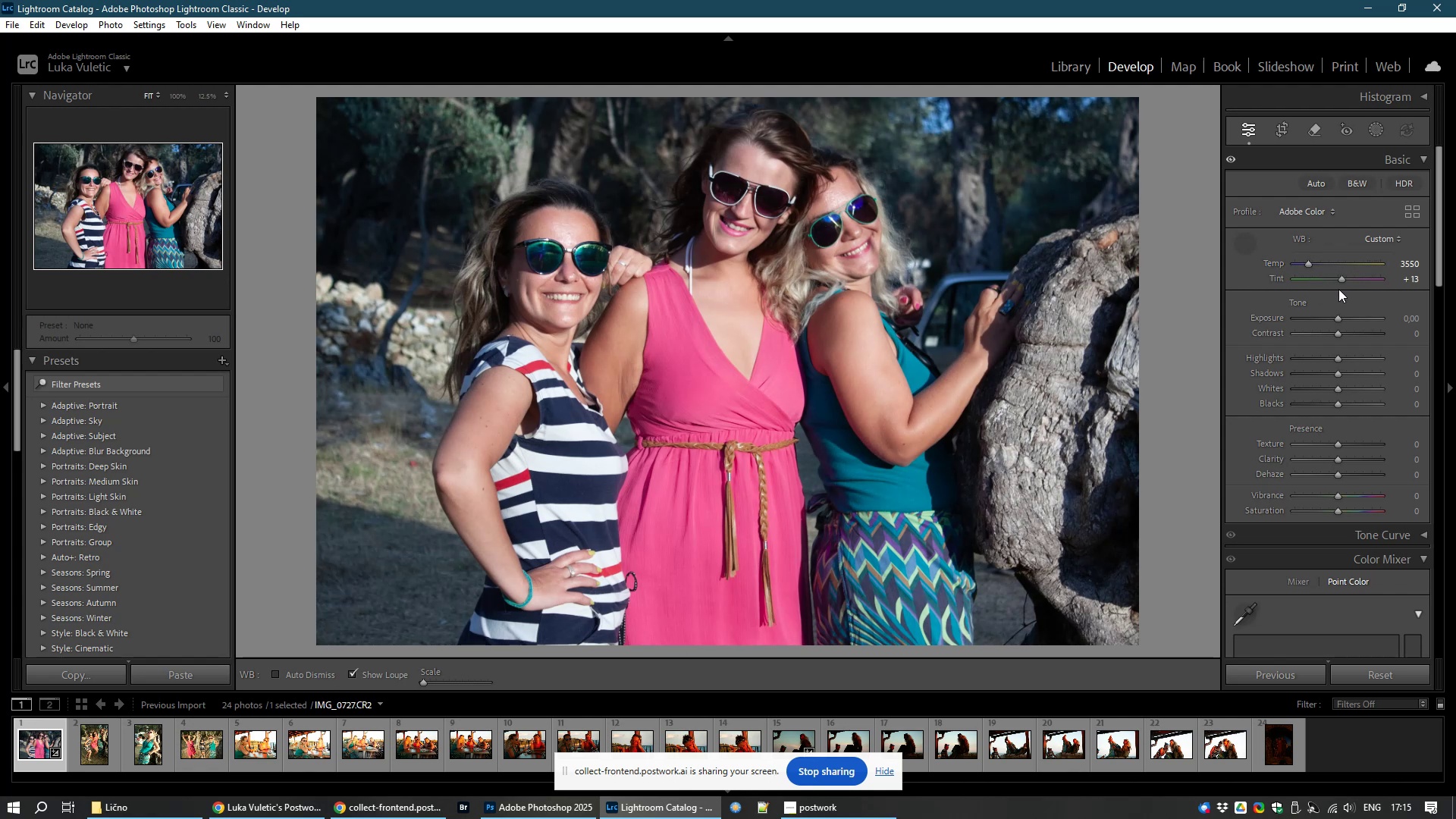 
left_click_drag(start_coordinate=[1344, 281], to_coordinate=[1339, 281])
 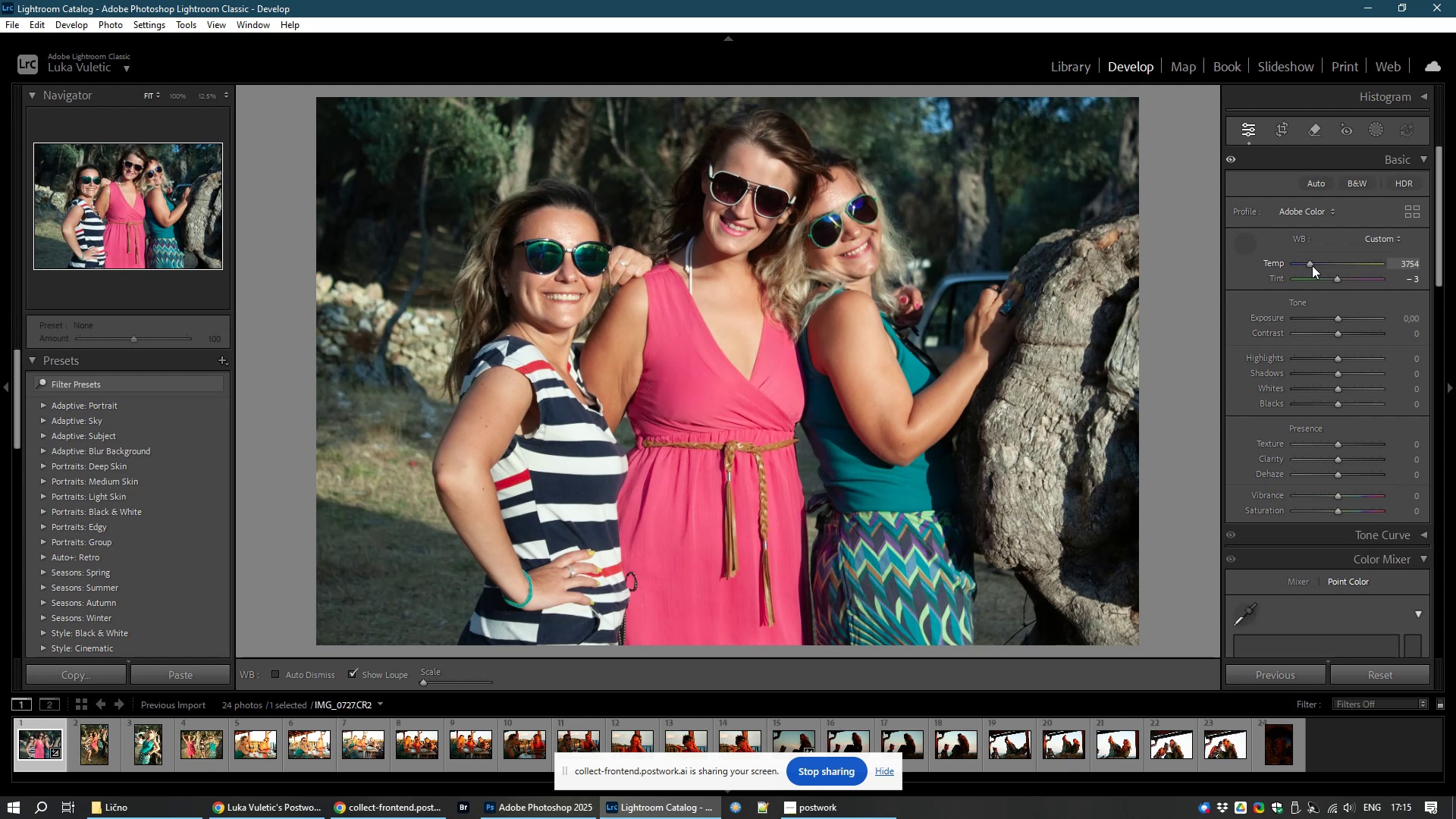 
wait(7.71)
 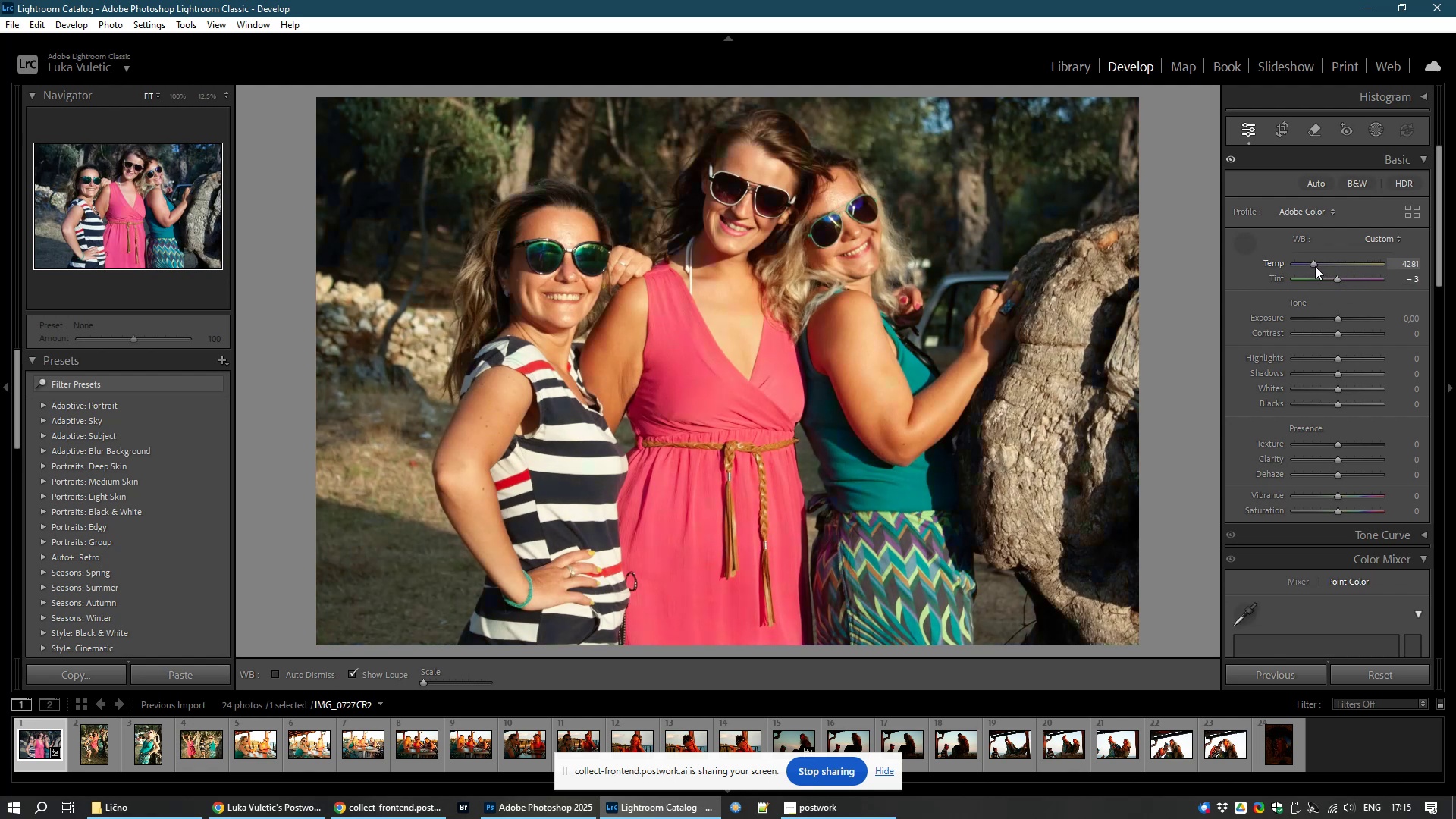 
left_click_drag(start_coordinate=[1335, 372], to_coordinate=[1348, 373])
 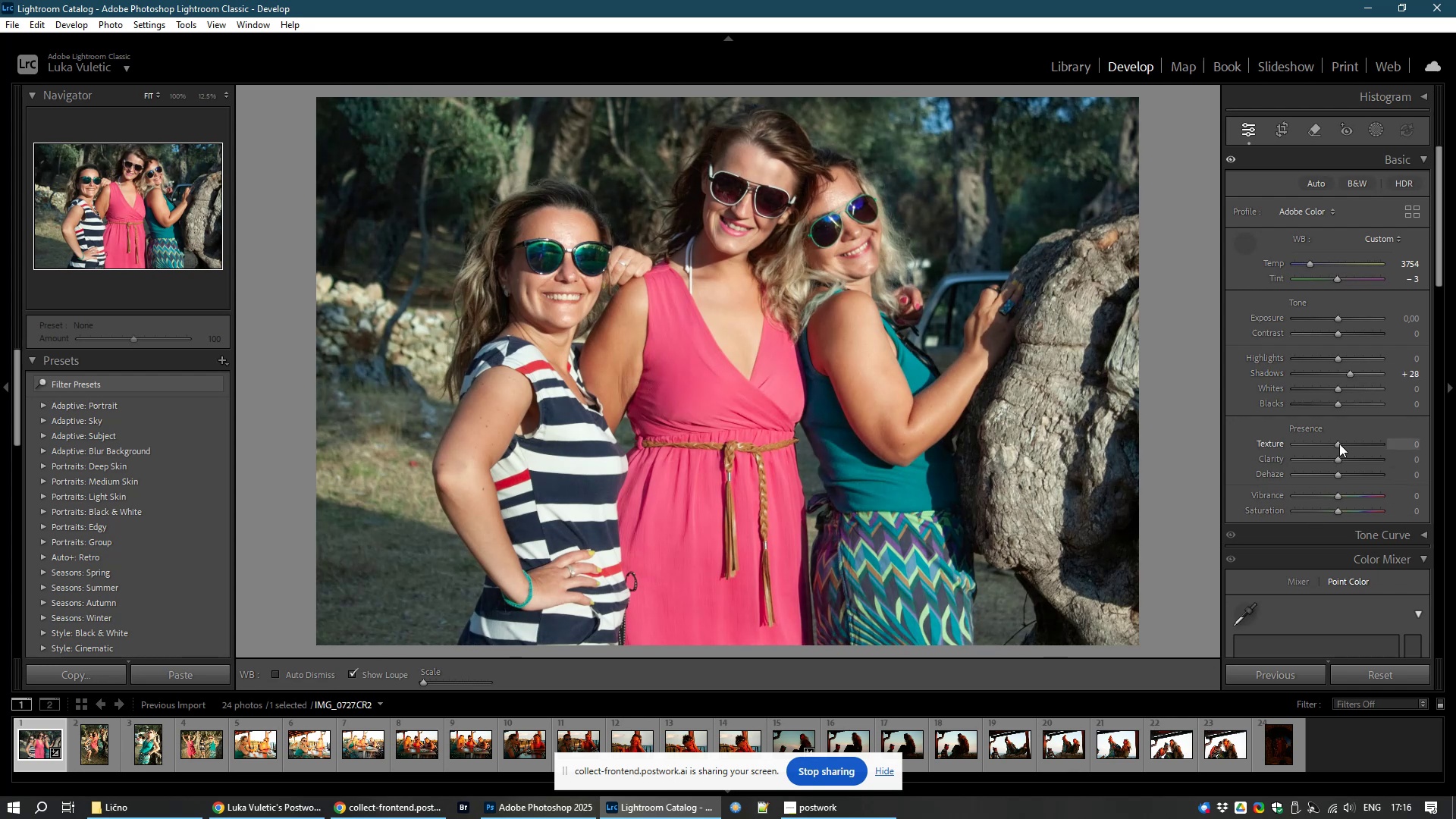 
left_click_drag(start_coordinate=[1339, 444], to_coordinate=[1347, 439])
 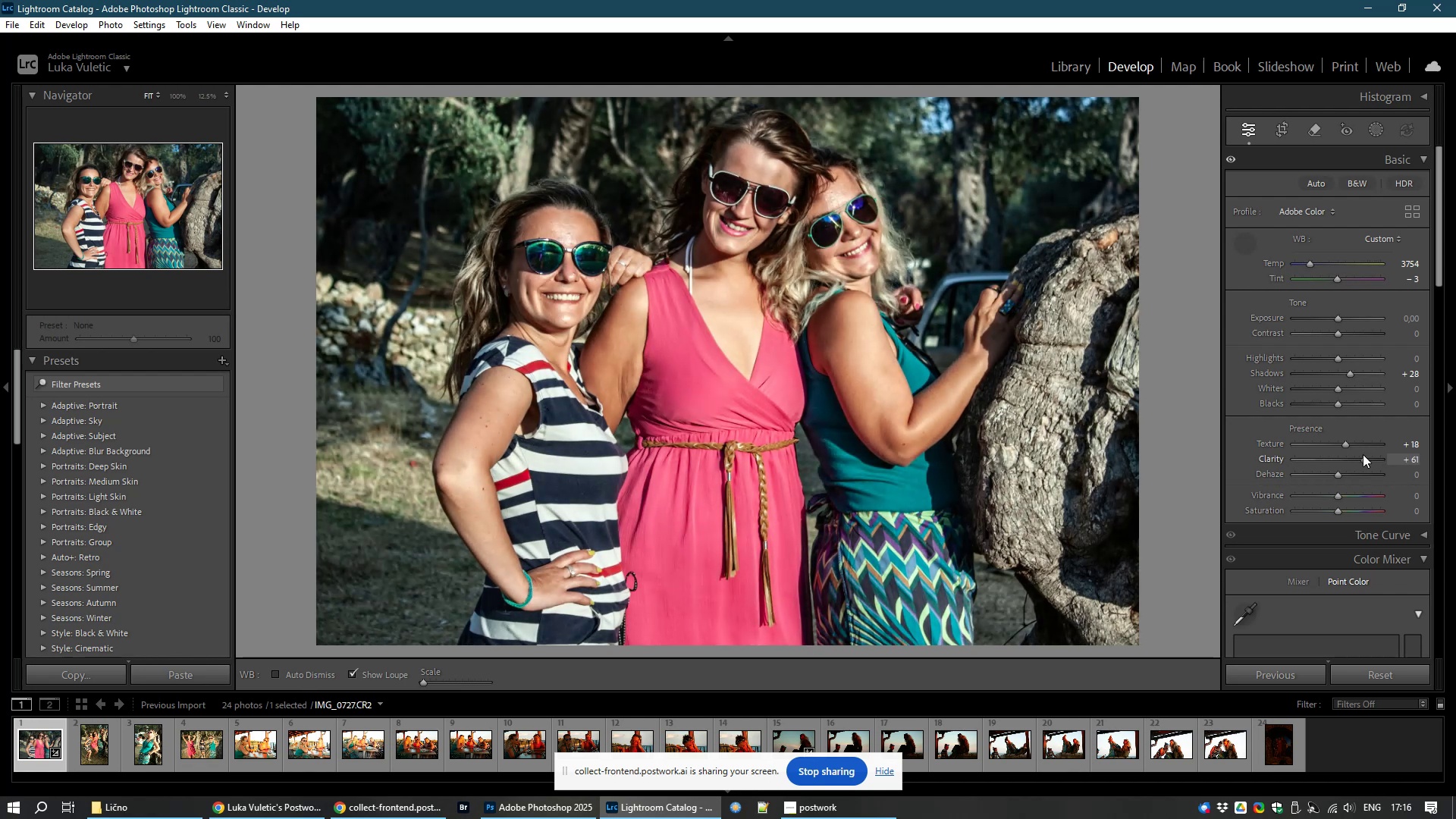 
wait(9.29)
 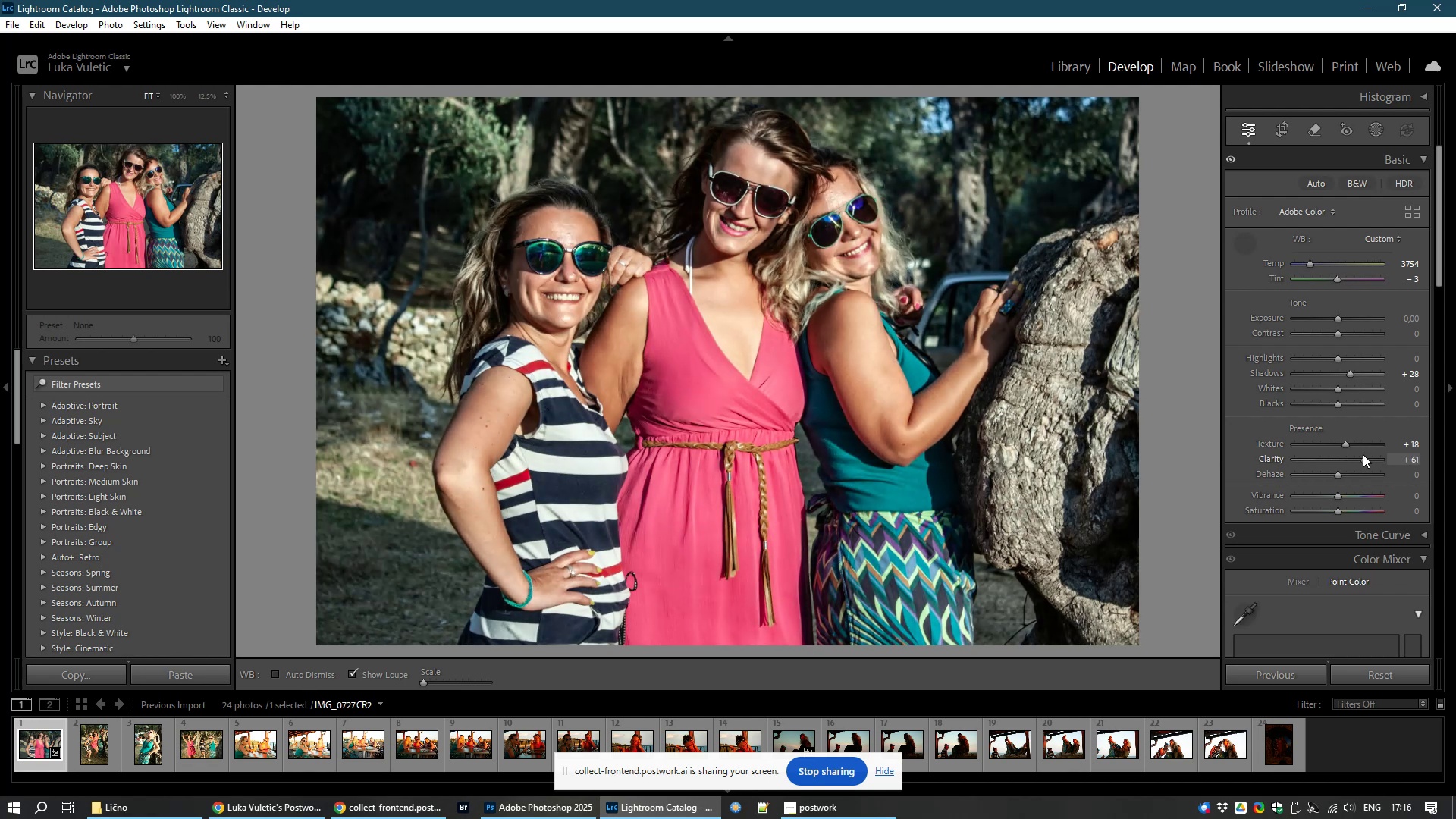 
left_click_drag(start_coordinate=[1338, 494], to_coordinate=[1346, 491])
 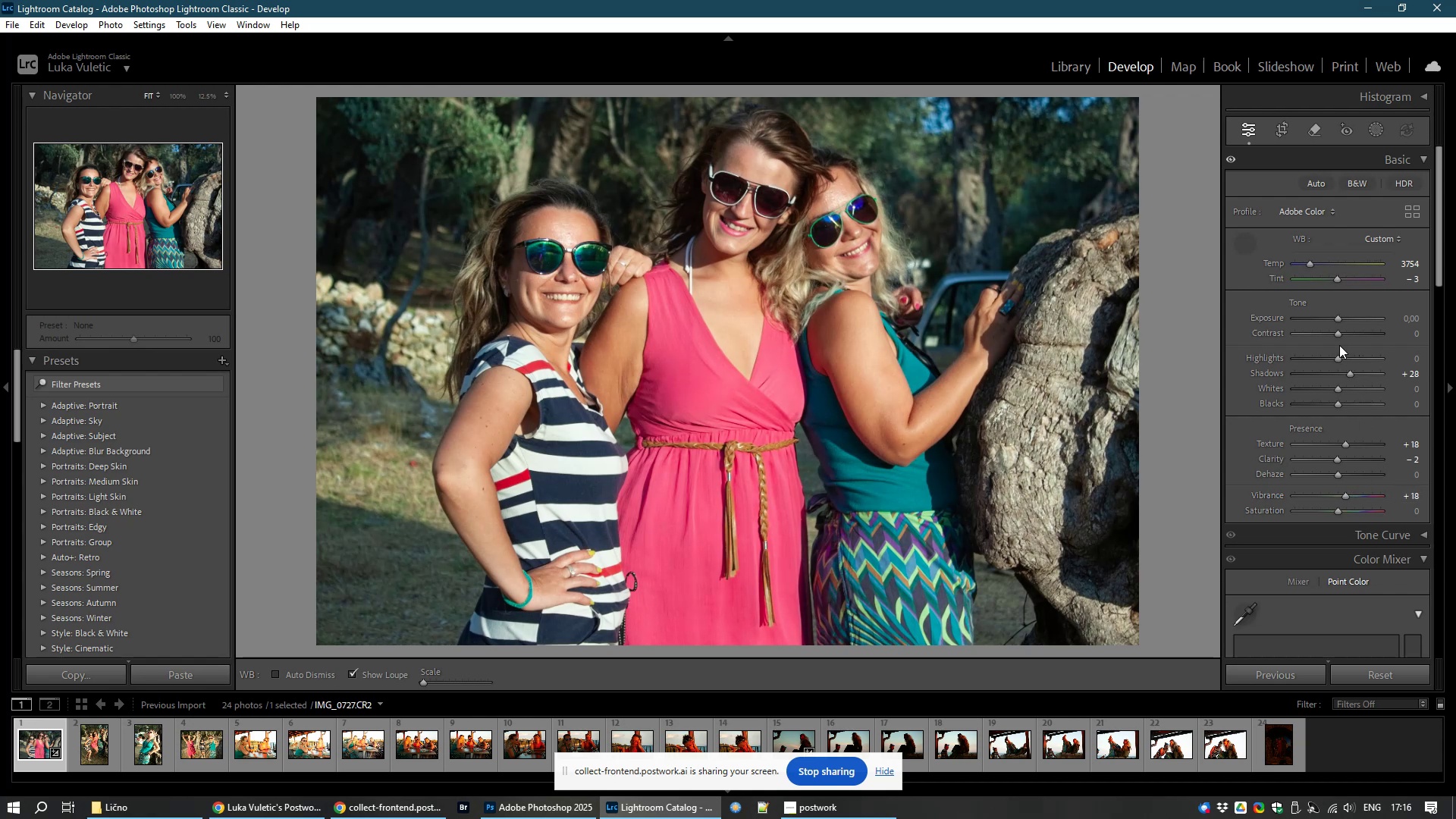 
left_click_drag(start_coordinate=[1337, 360], to_coordinate=[1327, 359])
 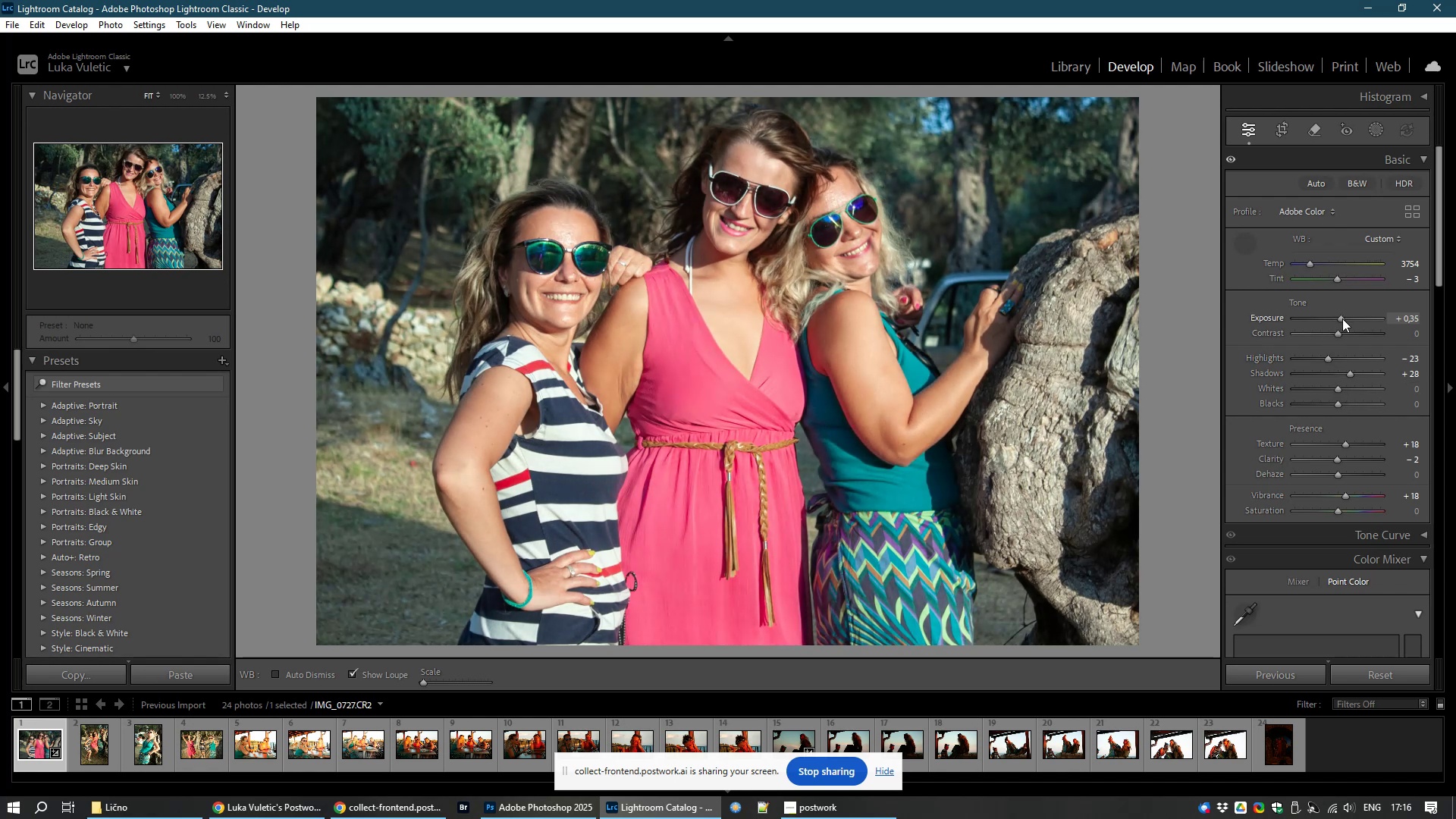 
wait(11.87)
 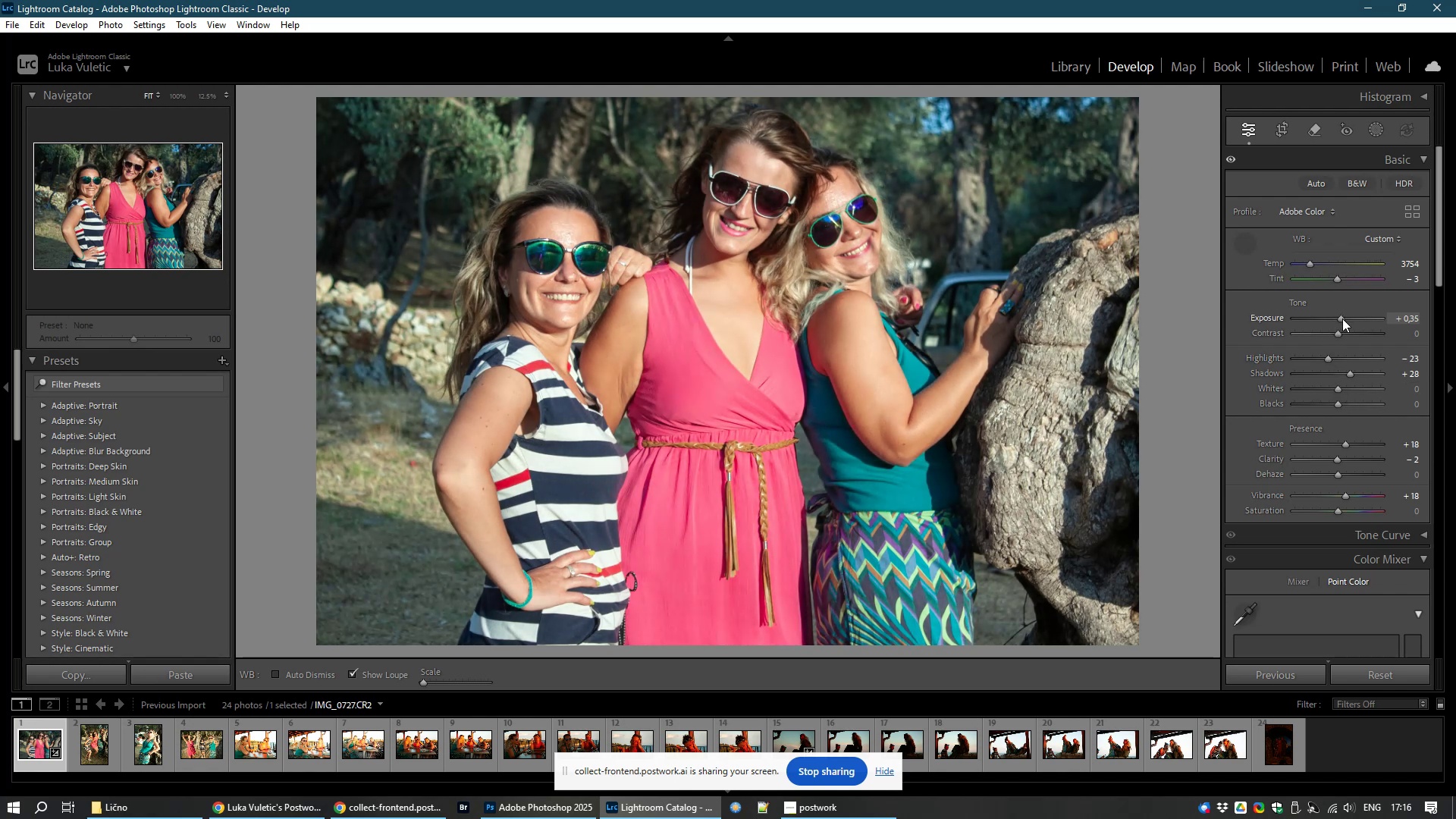 
left_click_drag(start_coordinate=[1445, 271], to_coordinate=[1445, 287])
 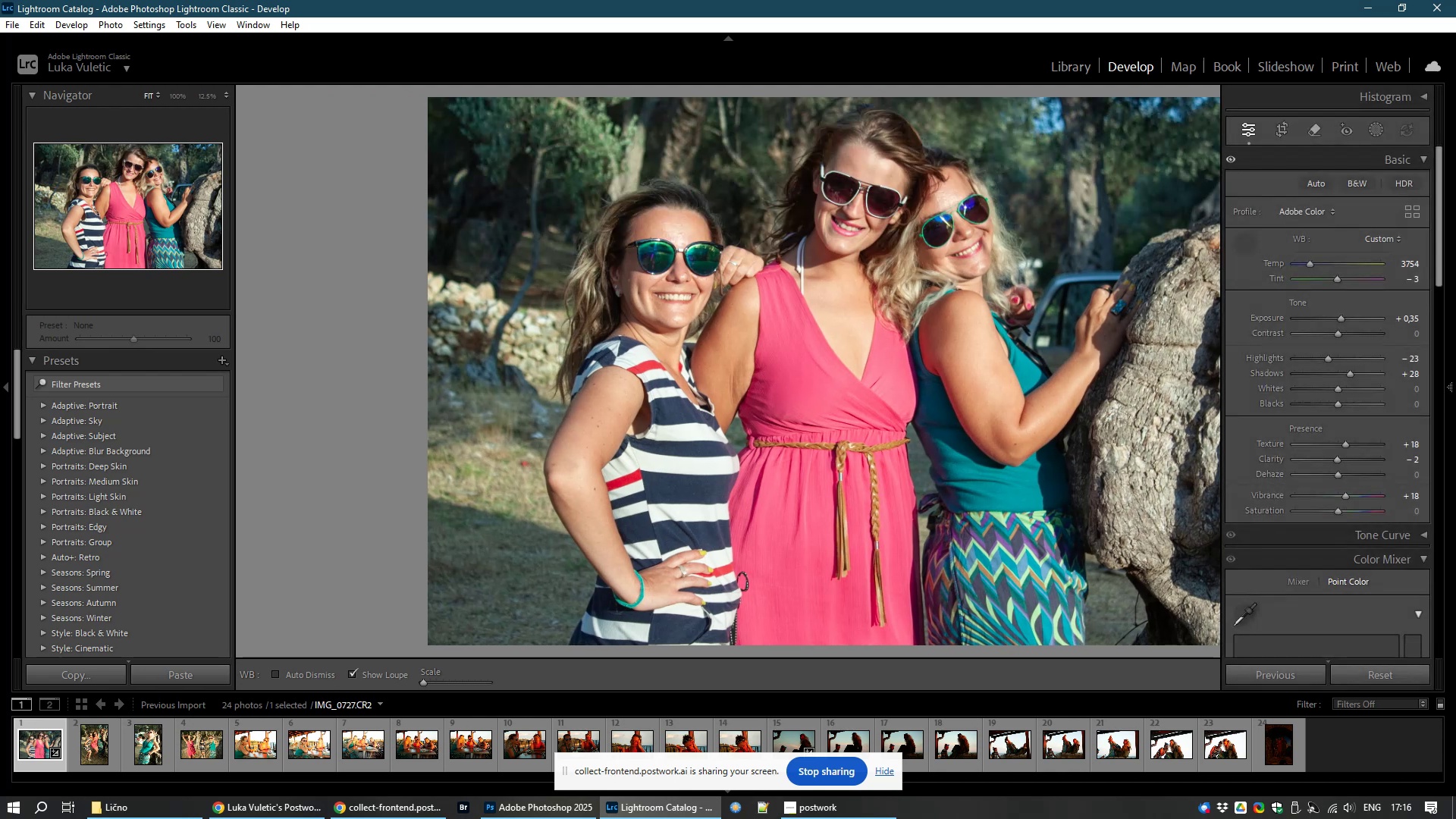 
left_click([1455, 383])
 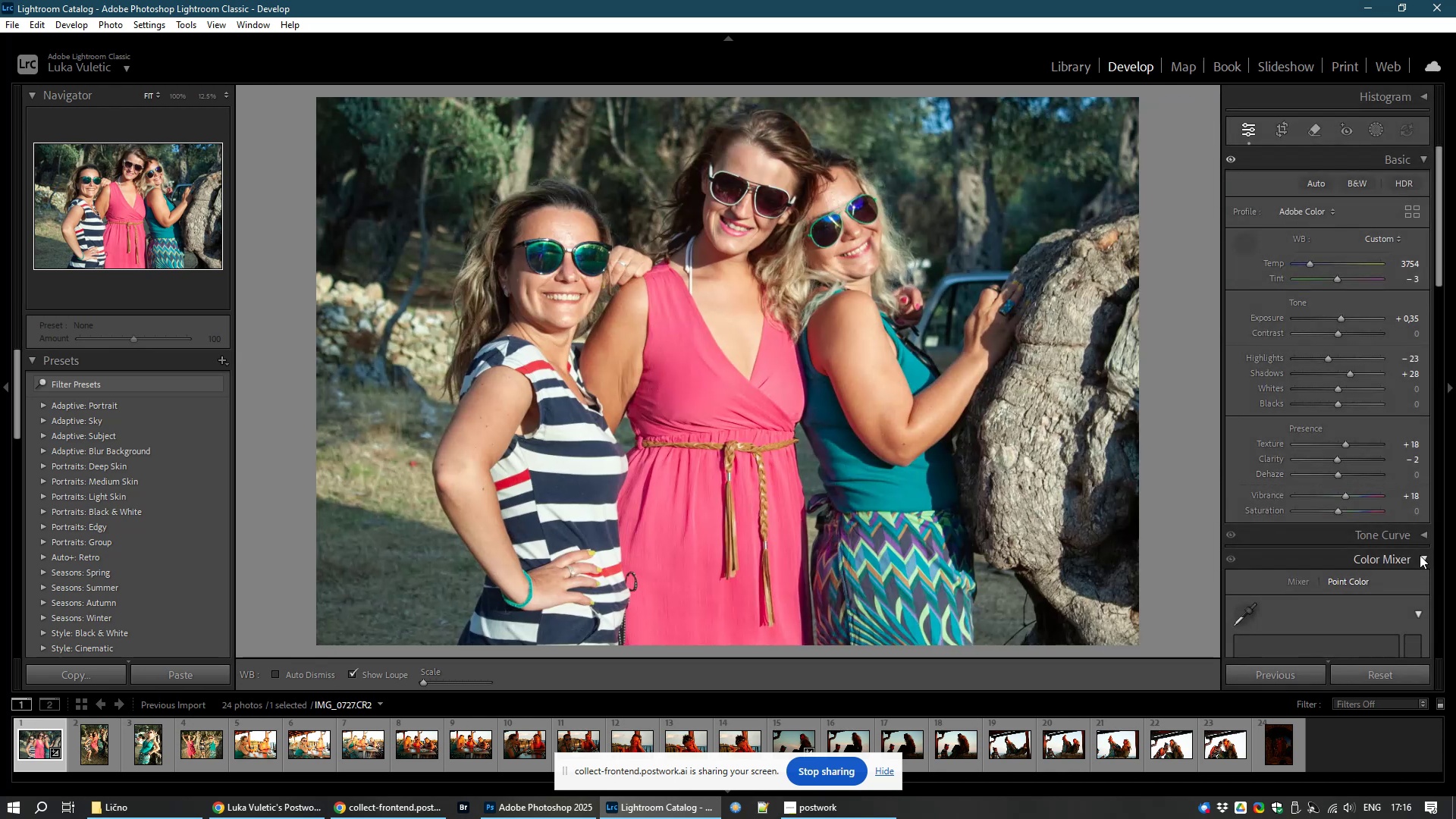 
scroll: coordinate [1319, 520], scroll_direction: down, amount: 6.0
 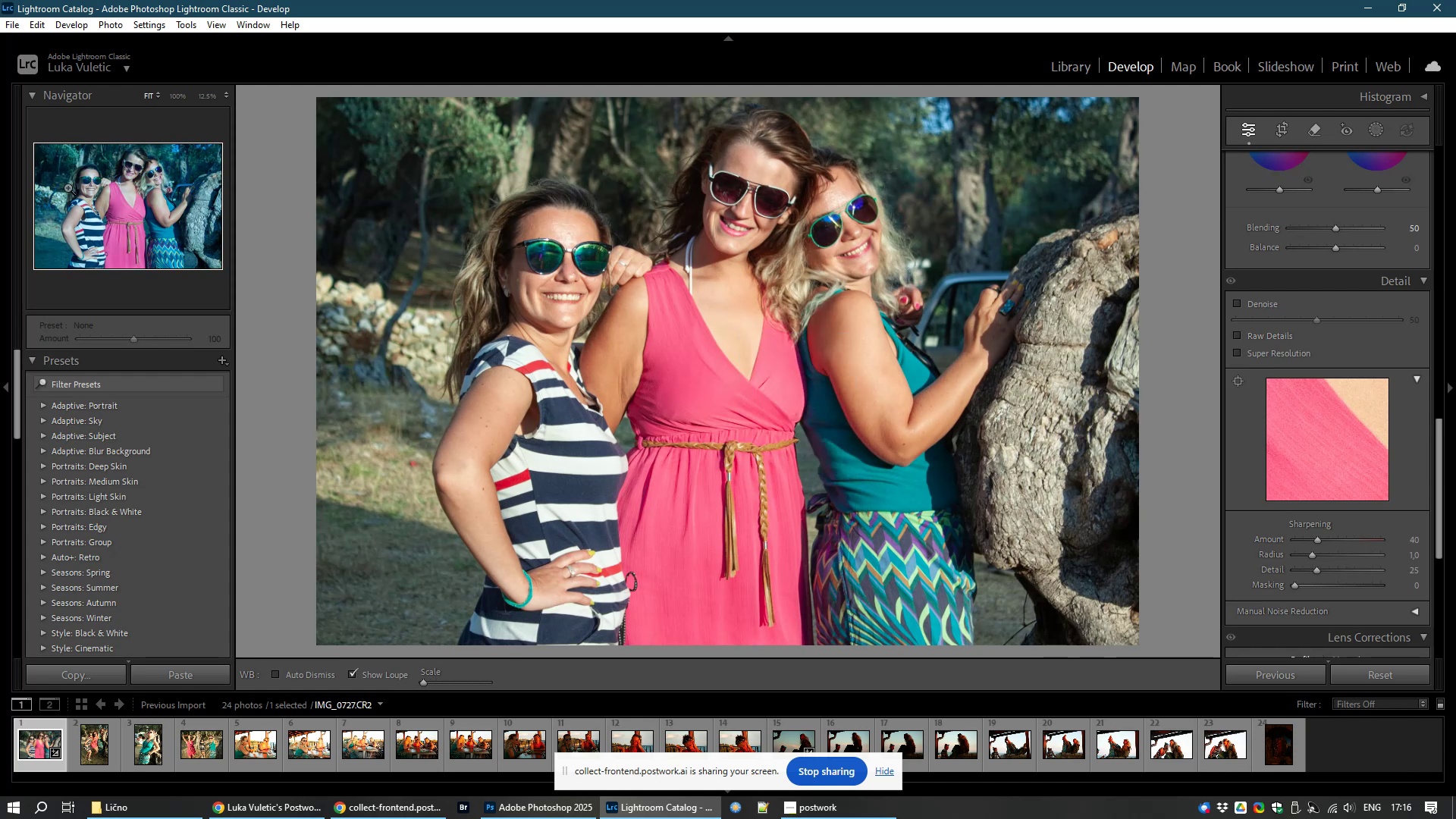 
scroll: coordinate [1363, 291], scroll_direction: up, amount: 8.0
 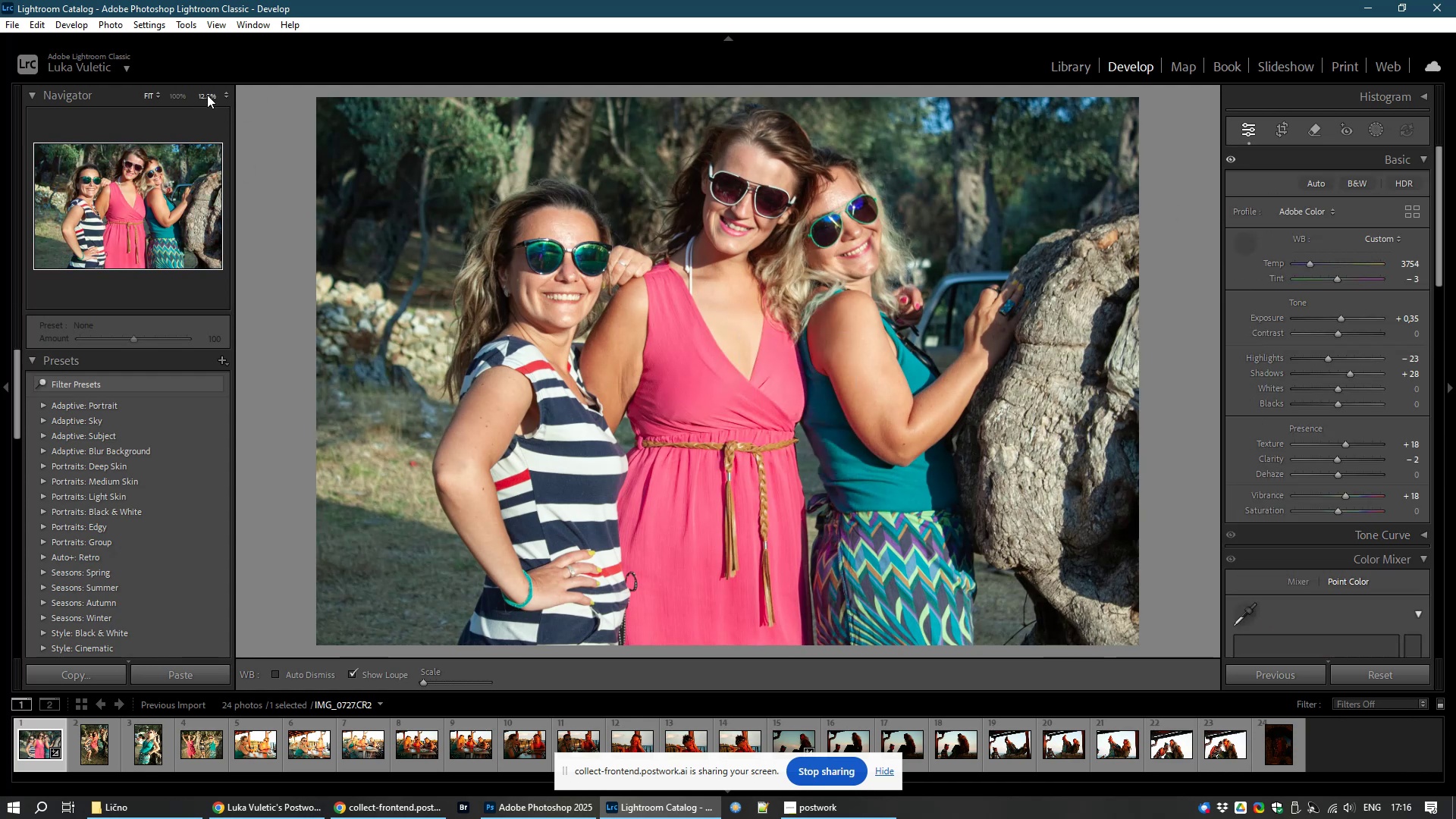 
left_click([179, 96])
 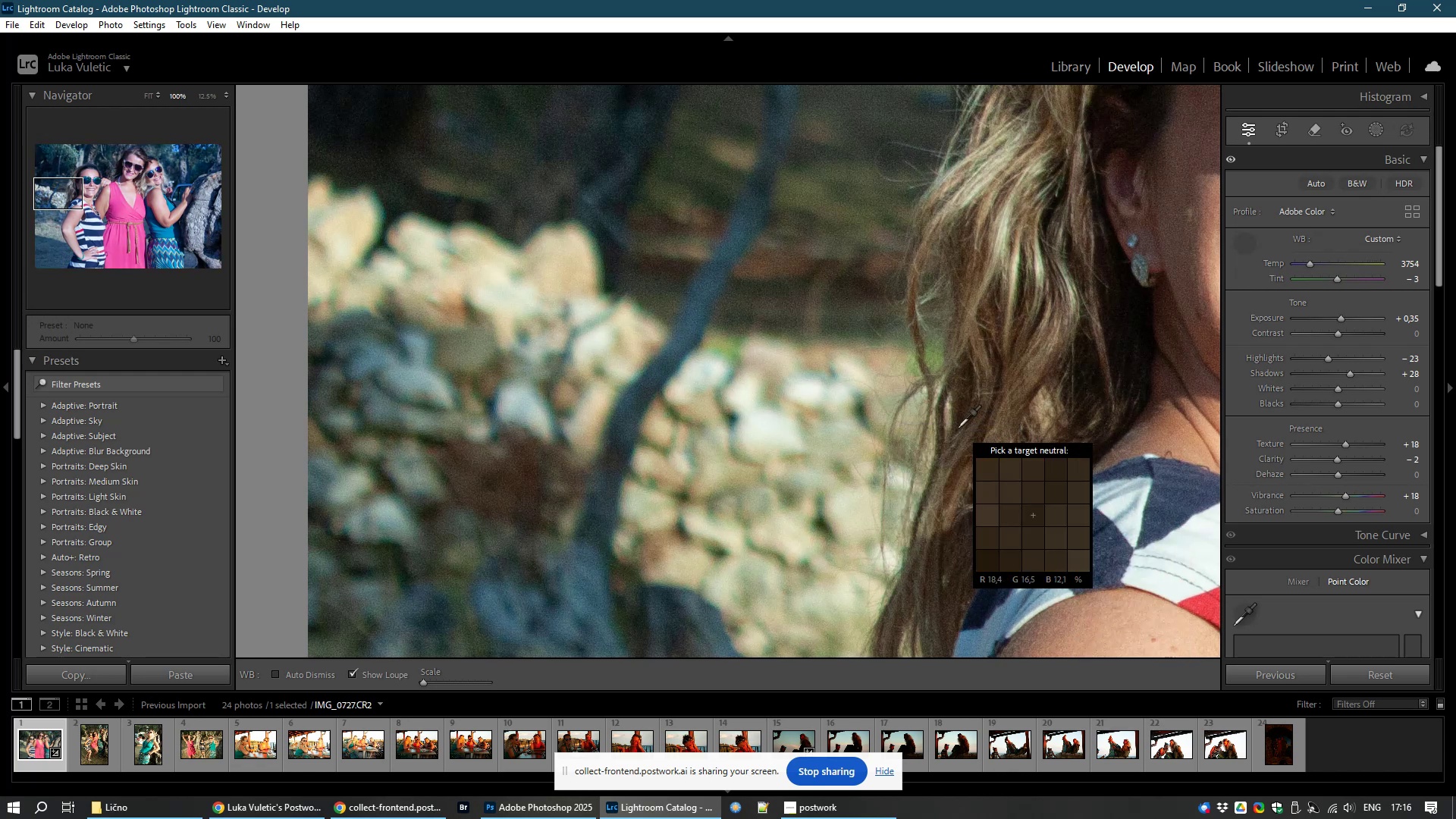 
hold_key(key=Space, duration=1.11)
 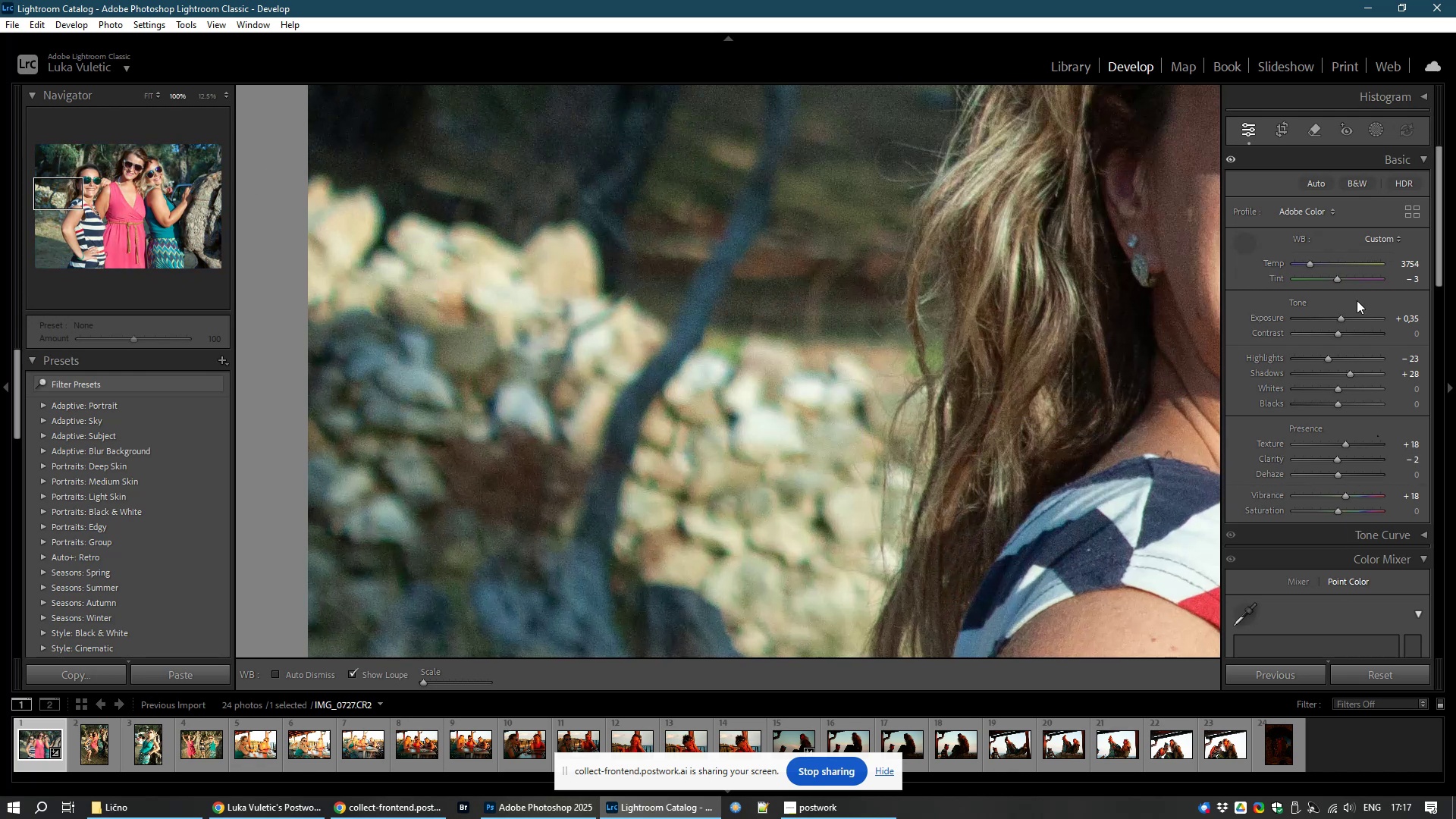 
wait(6.78)
 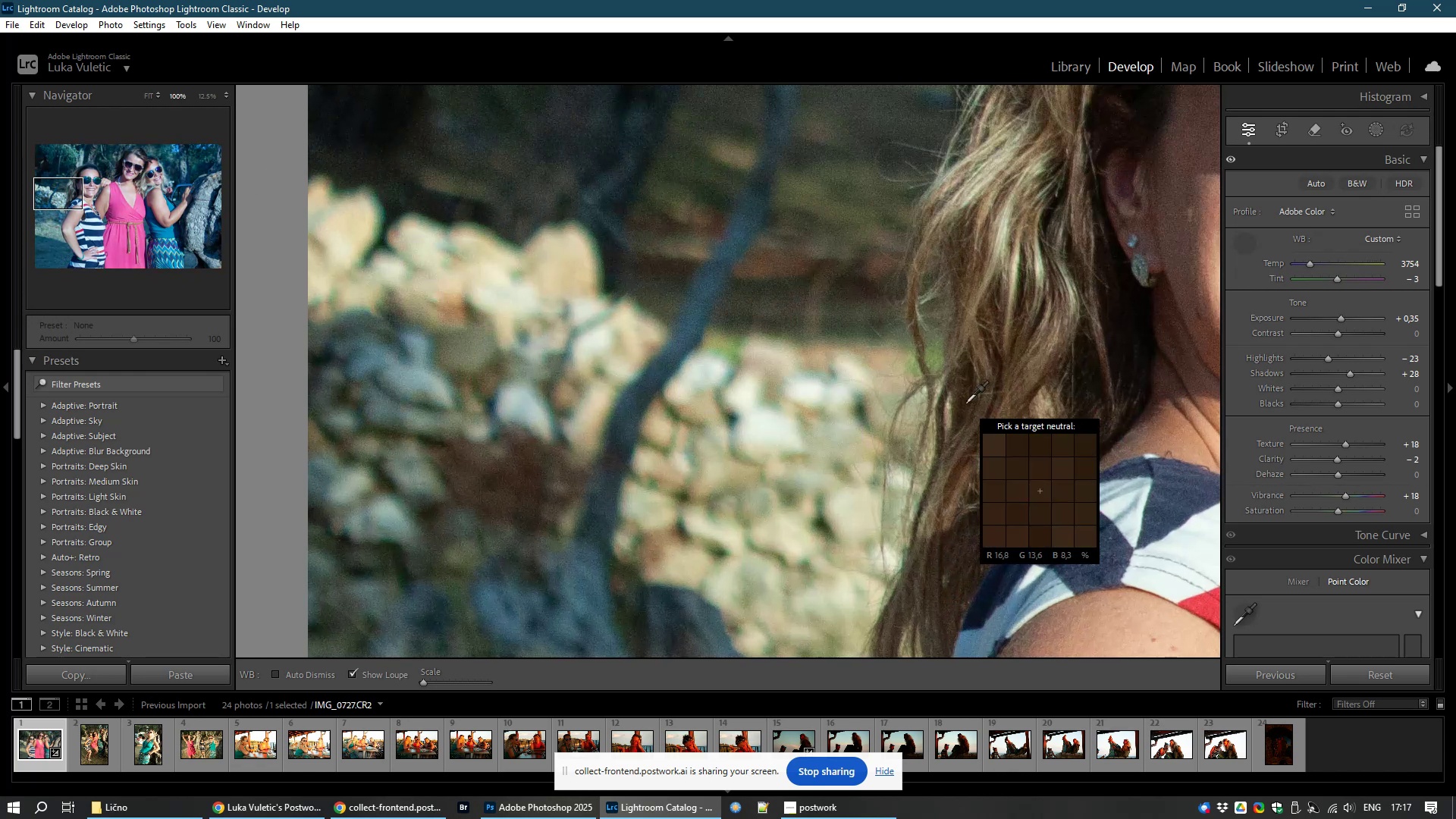 
left_click([1244, 250])
 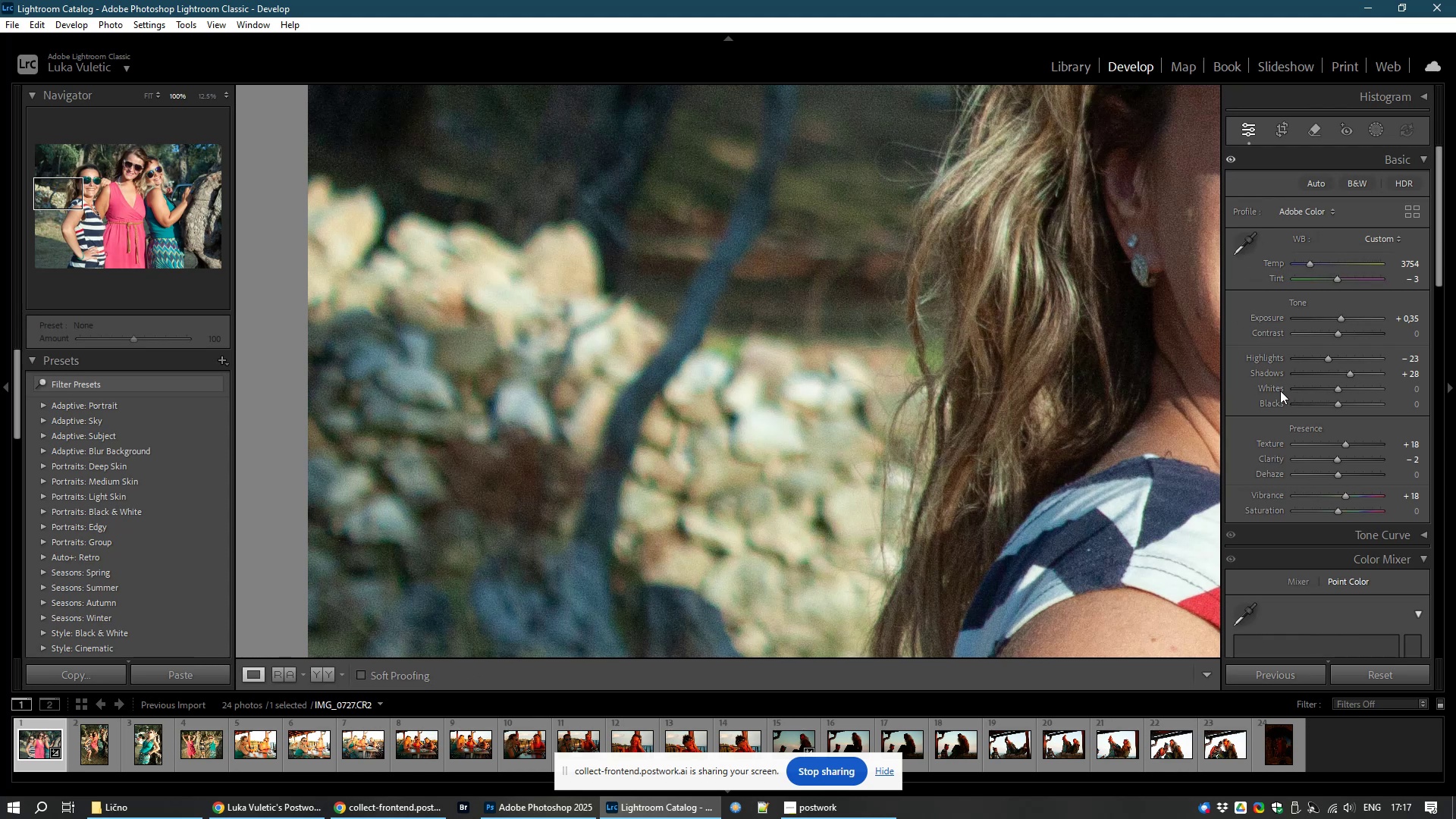 
scroll: coordinate [1286, 393], scroll_direction: down, amount: 7.0
 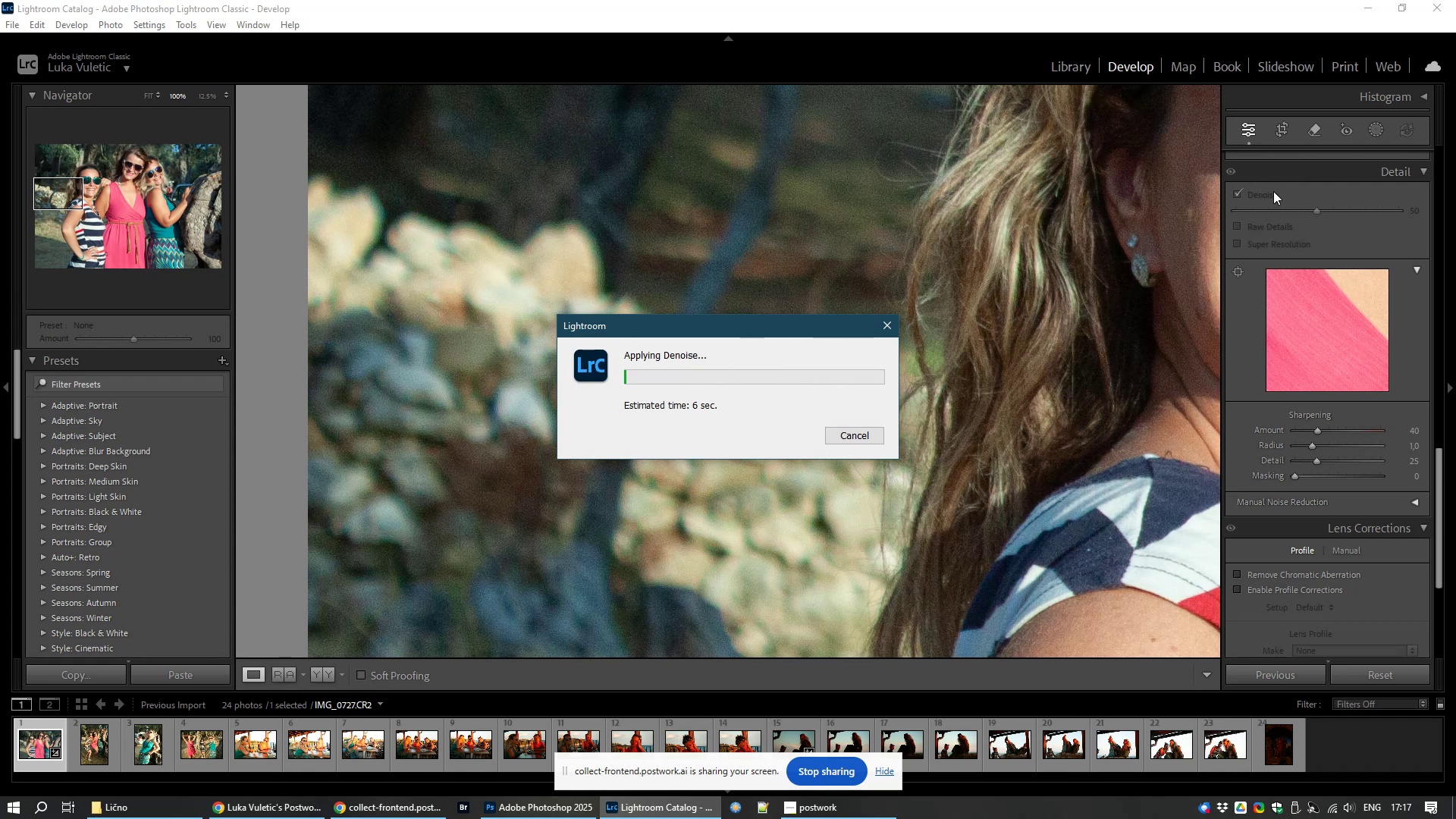 
wait(12.8)
 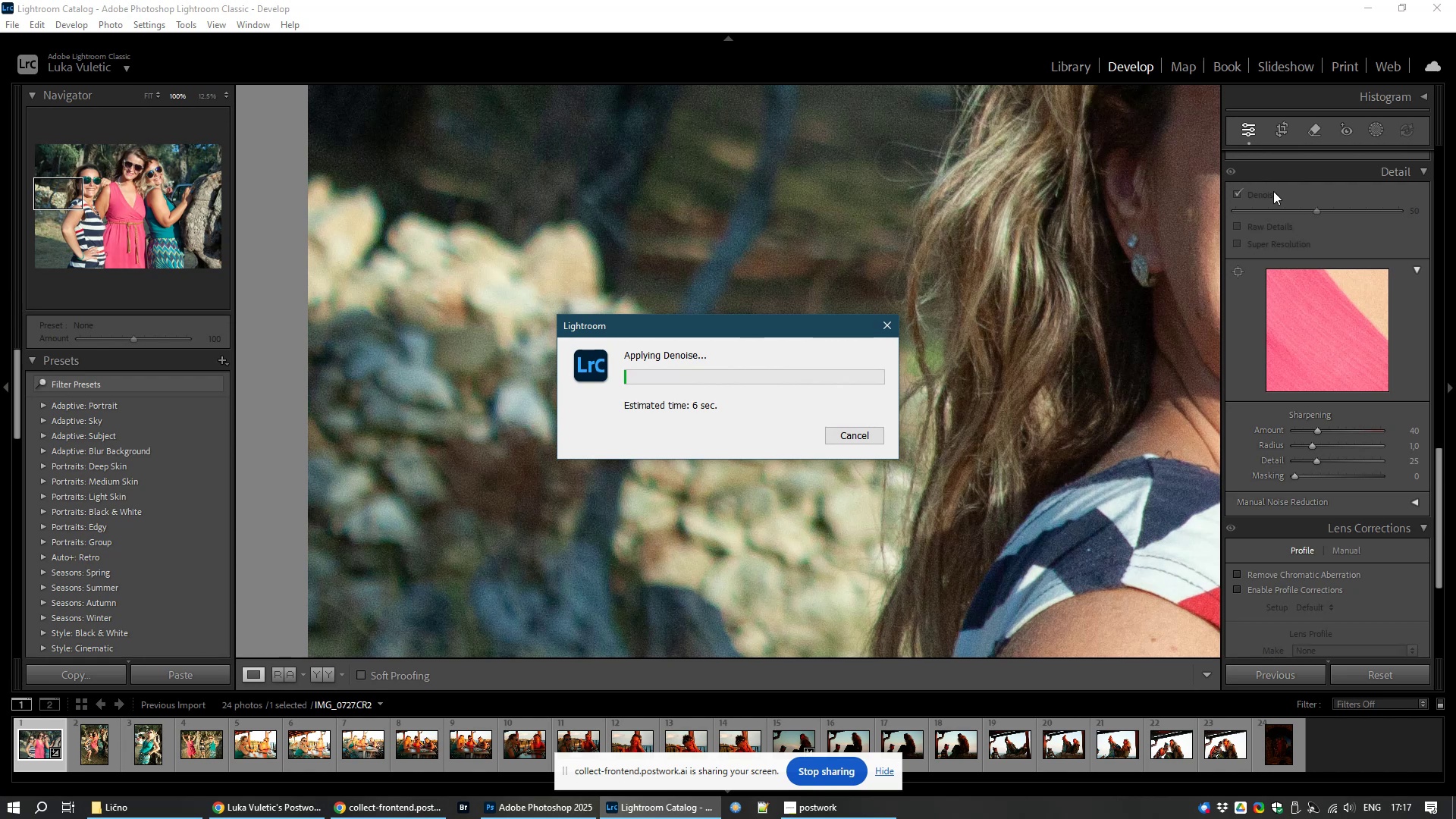 
left_click([888, 771])
 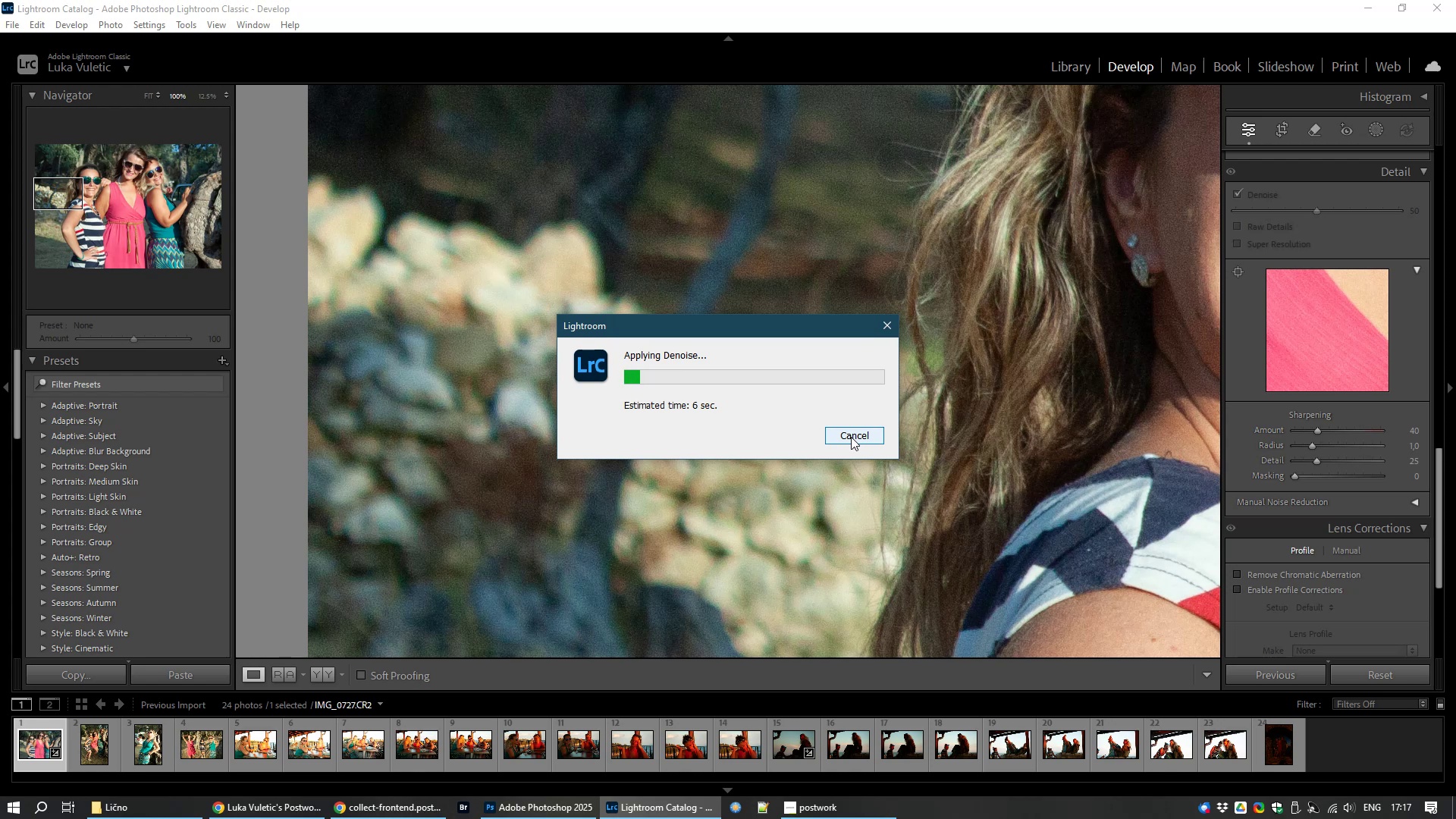 
wait(14.92)
 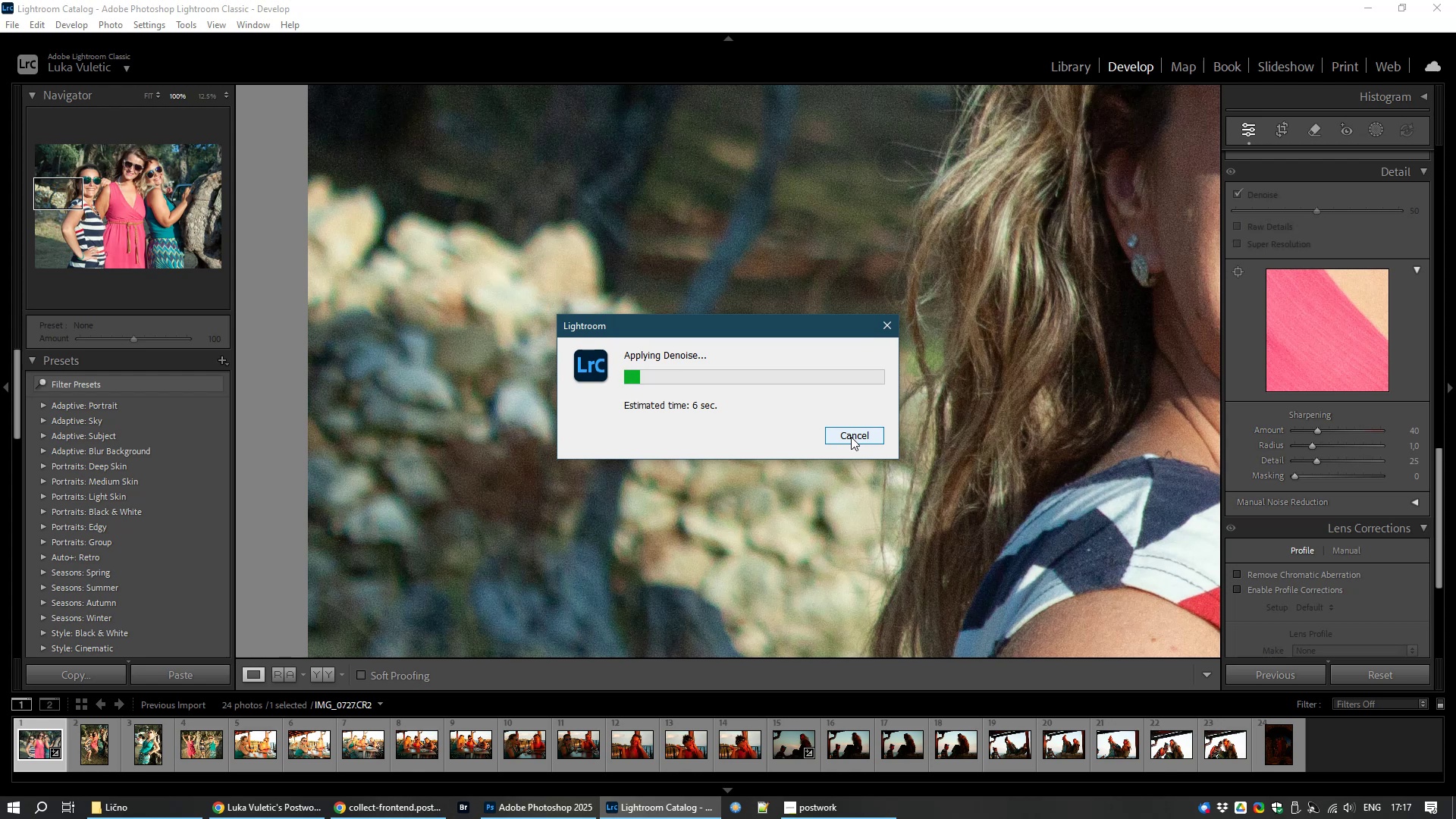 
scroll: coordinate [1363, 552], scroll_direction: down, amount: 1.0
 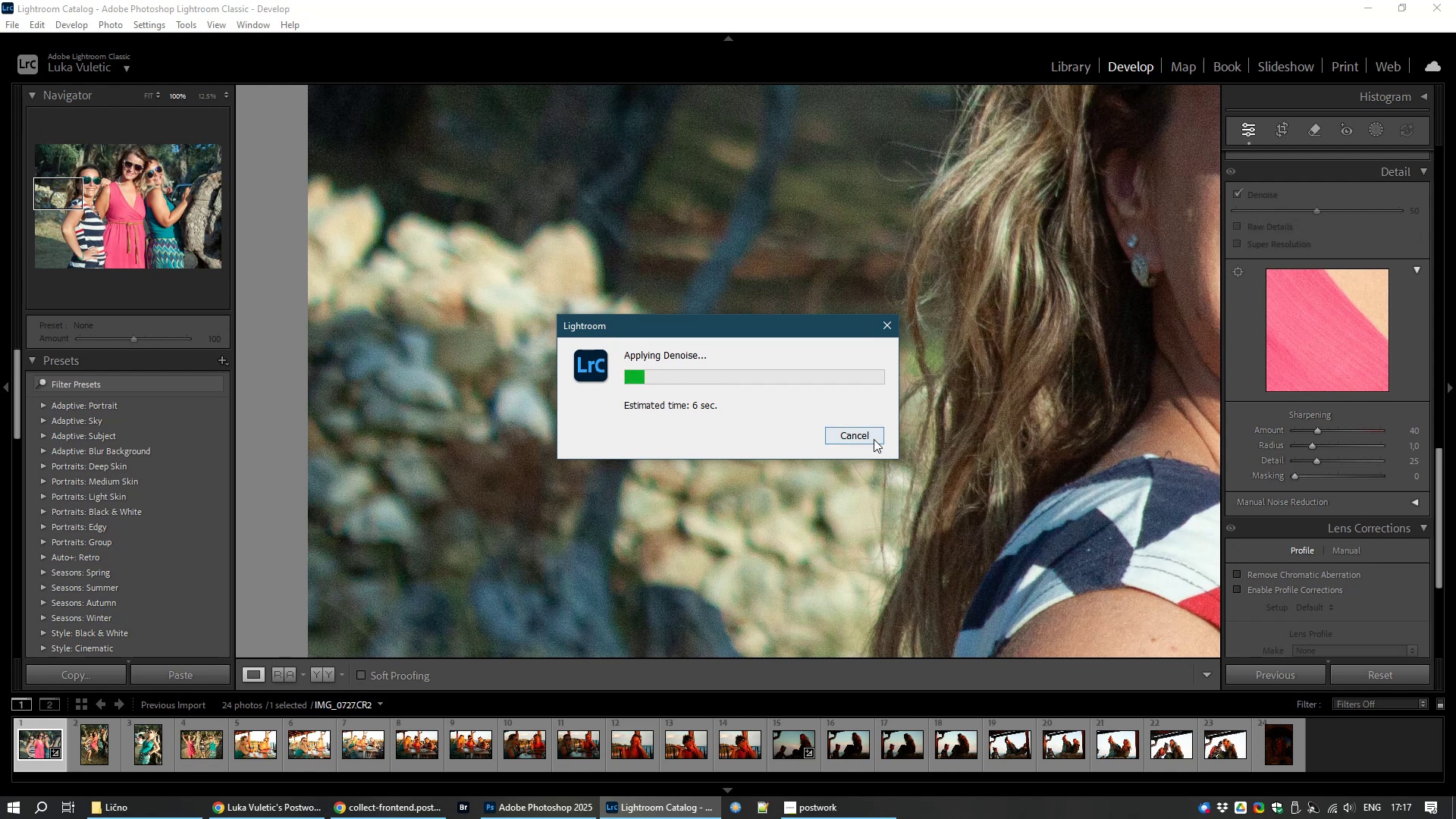 
left_click([871, 438])
 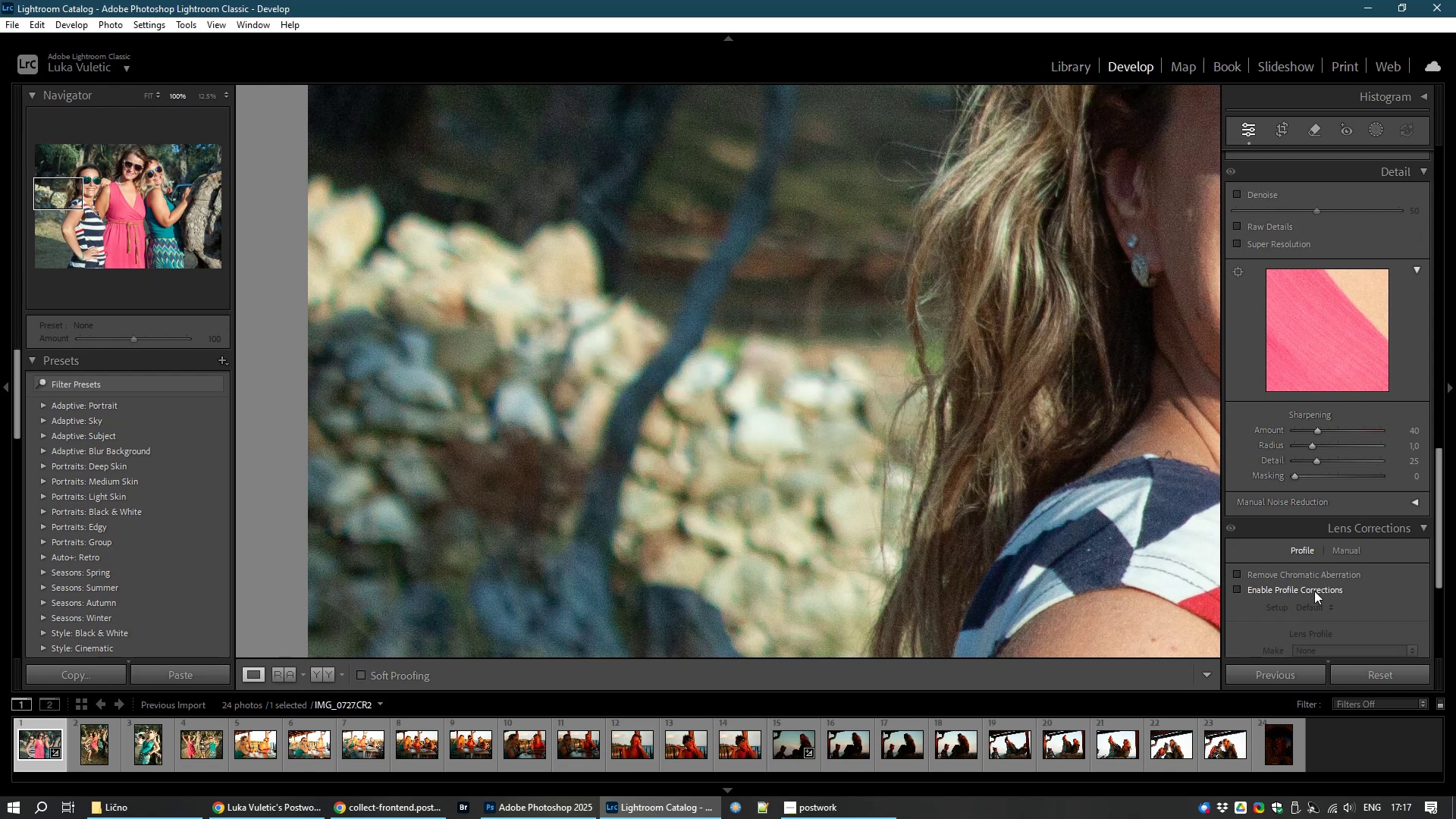 
scroll: coordinate [1314, 591], scroll_direction: down, amount: 1.0
 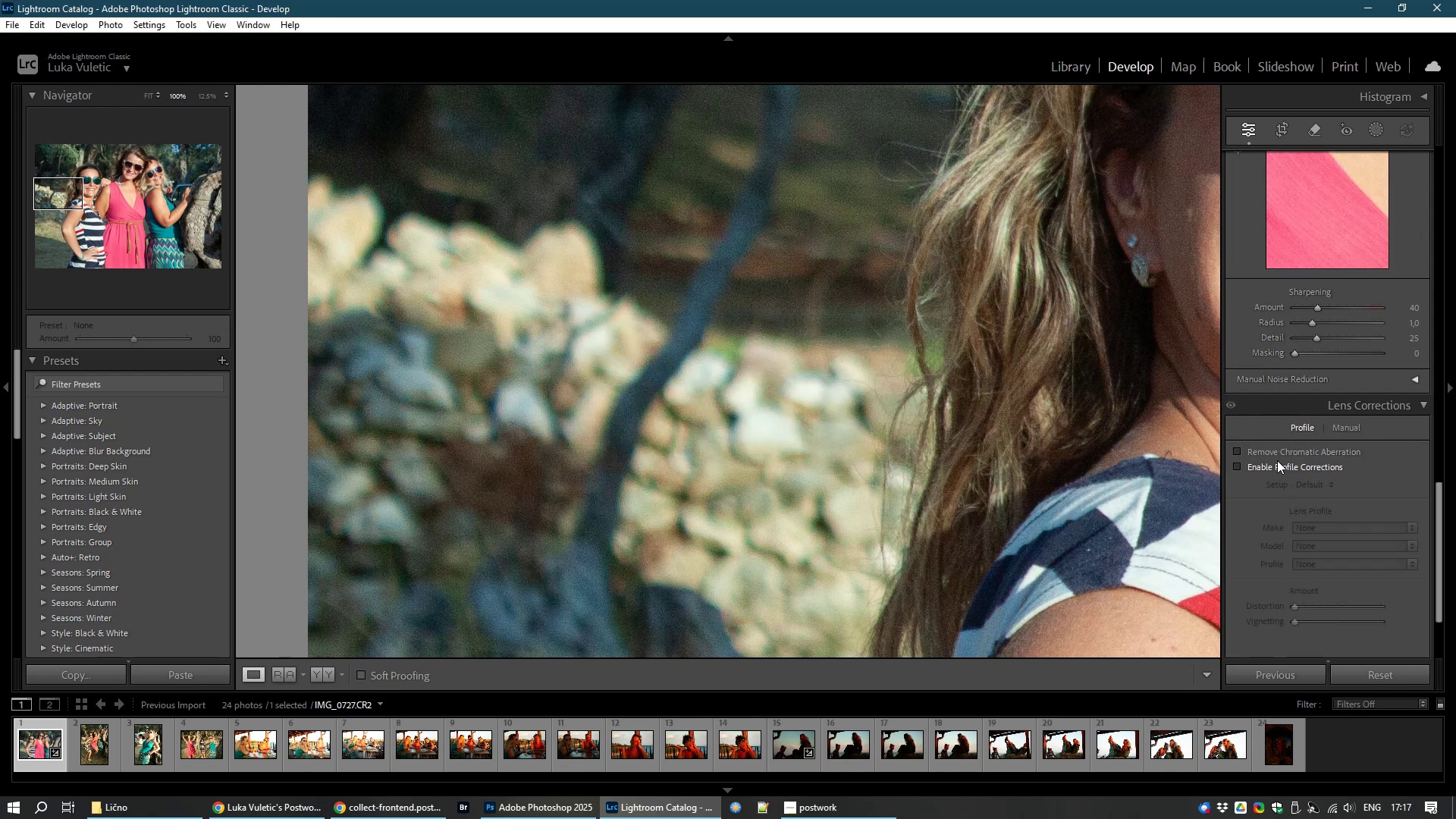 
left_click([1276, 447])
 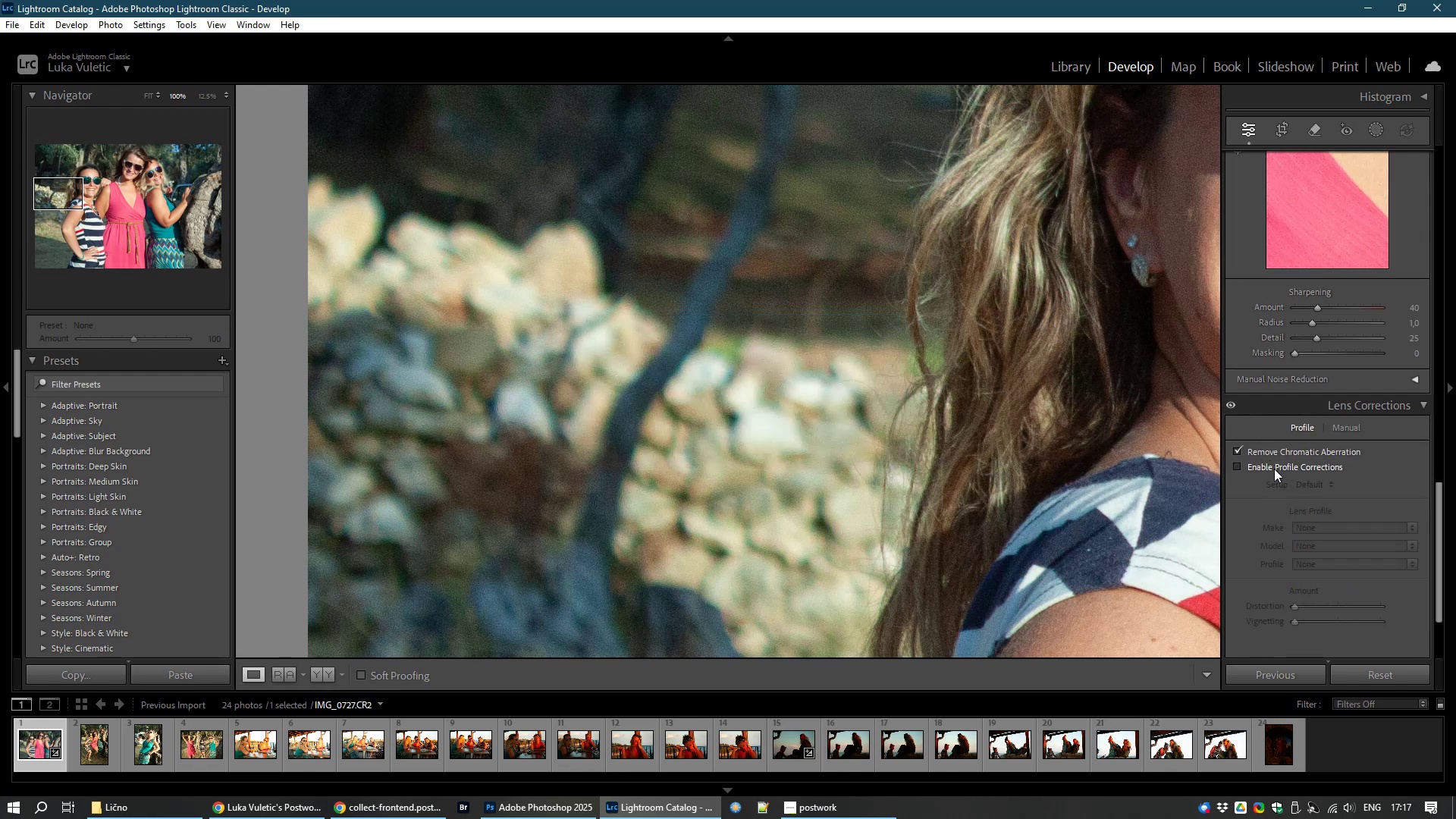 
left_click([1274, 469])
 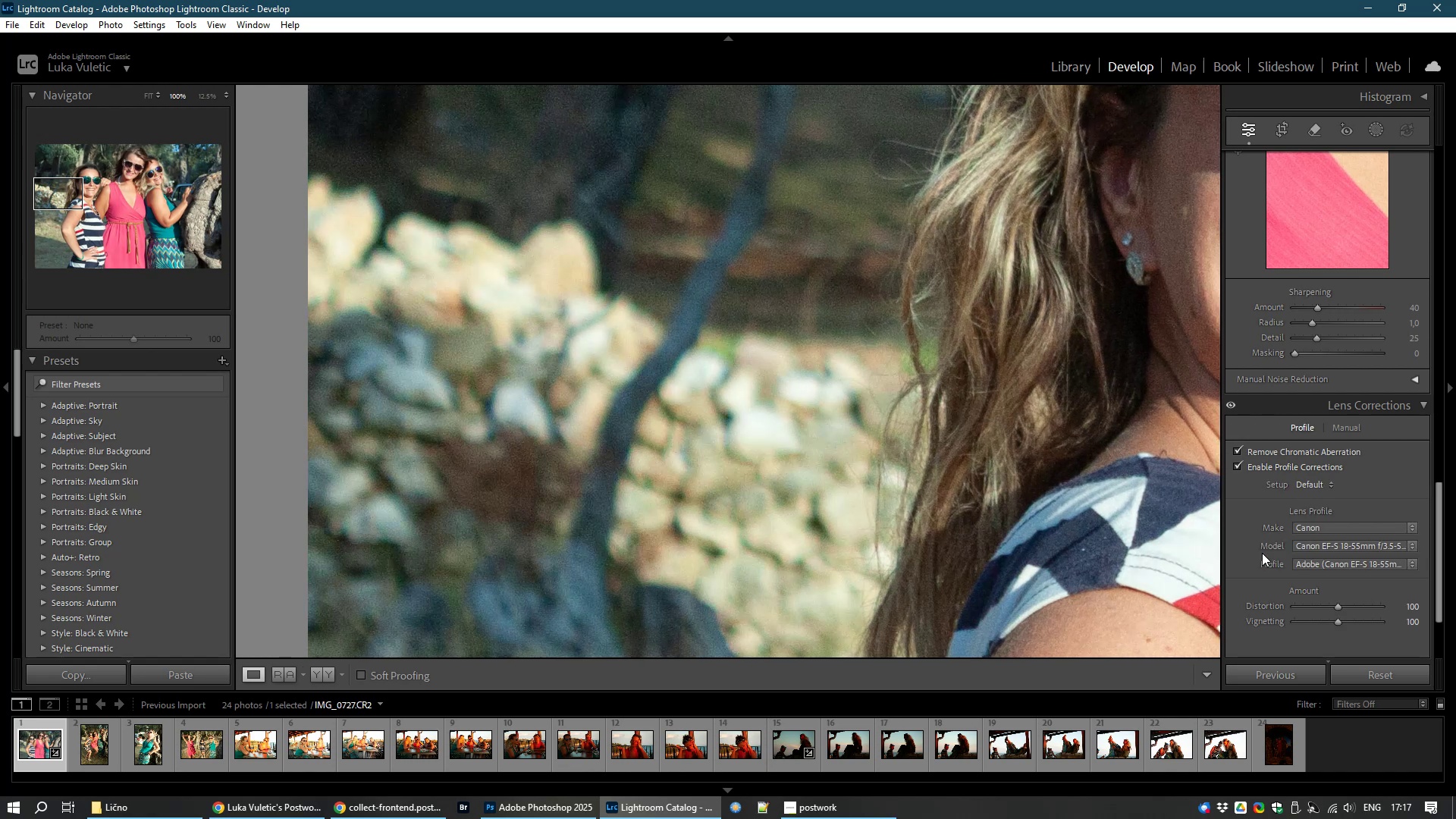 
scroll: coordinate [1262, 553], scroll_direction: down, amount: 1.0
 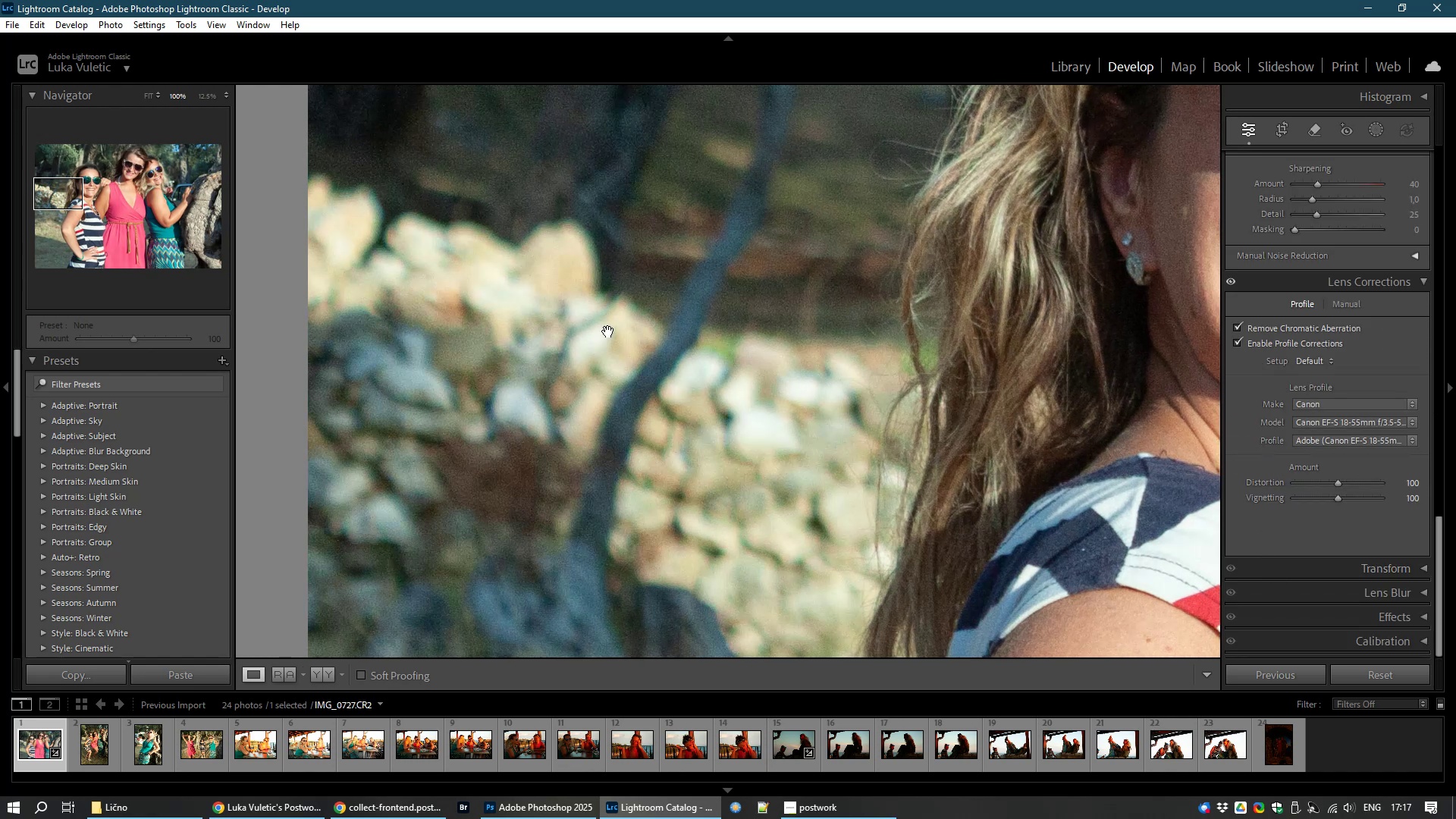 
wait(7.31)
 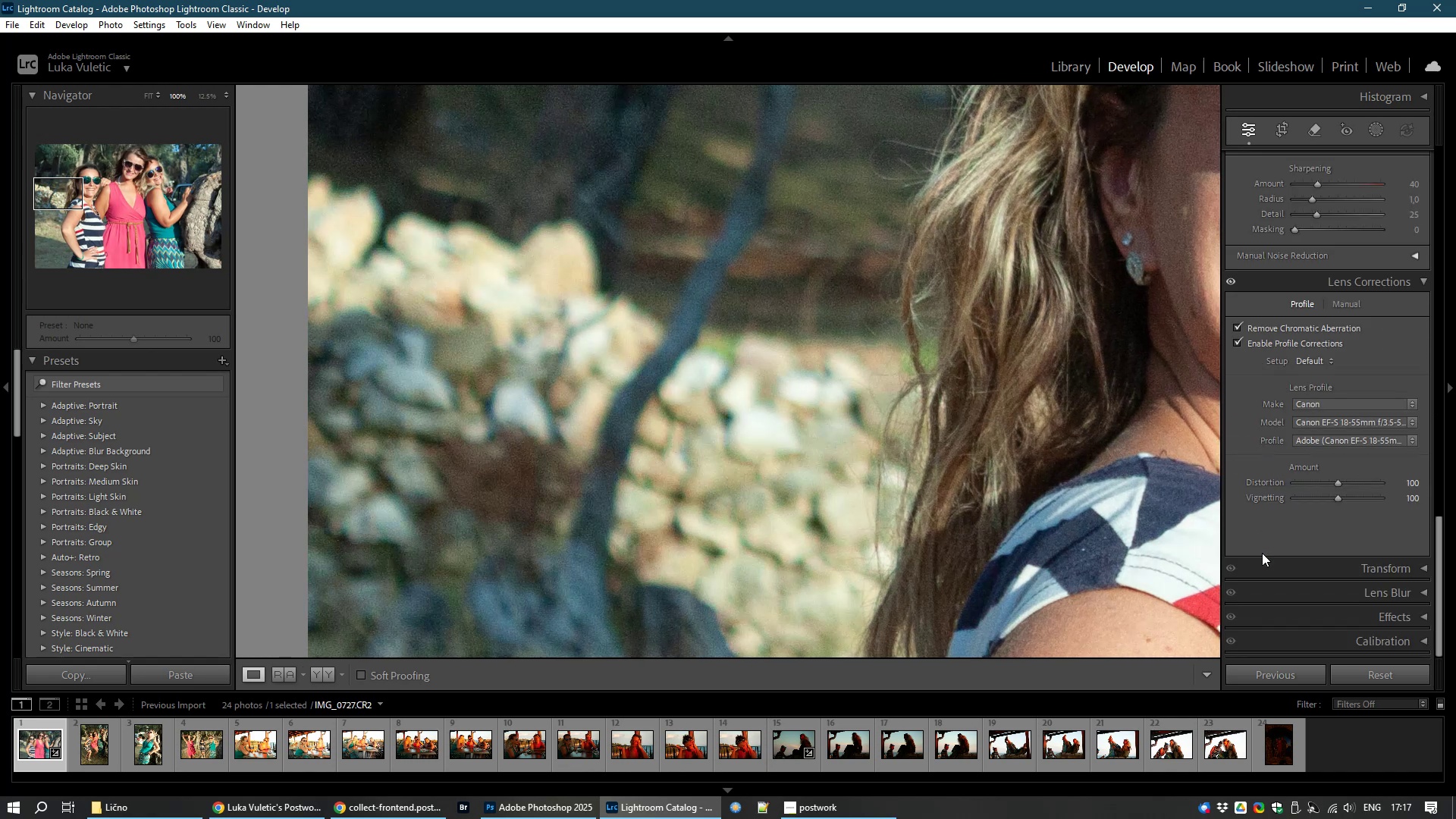 
left_click([1364, 645])
 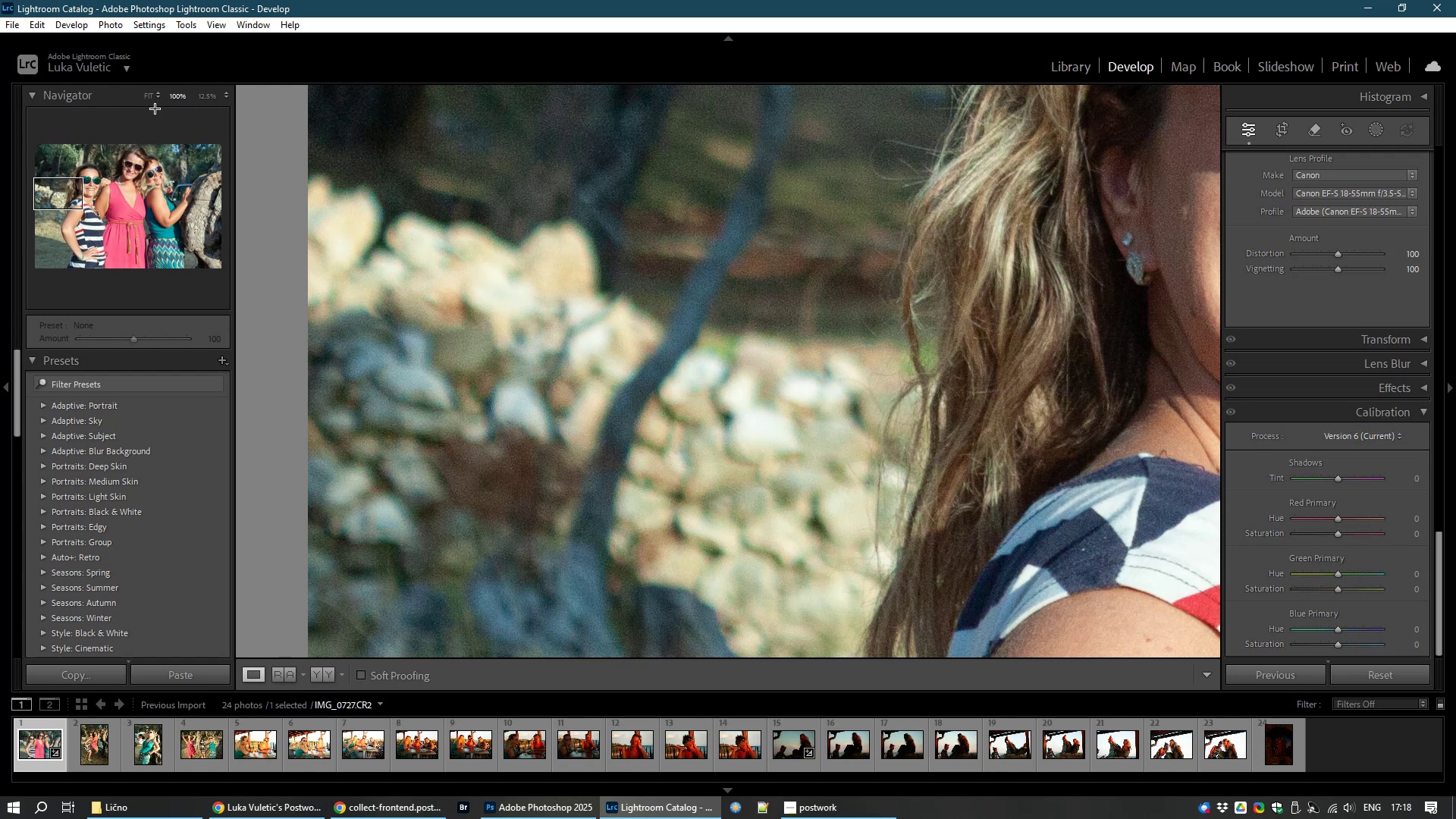 
left_click([143, 96])
 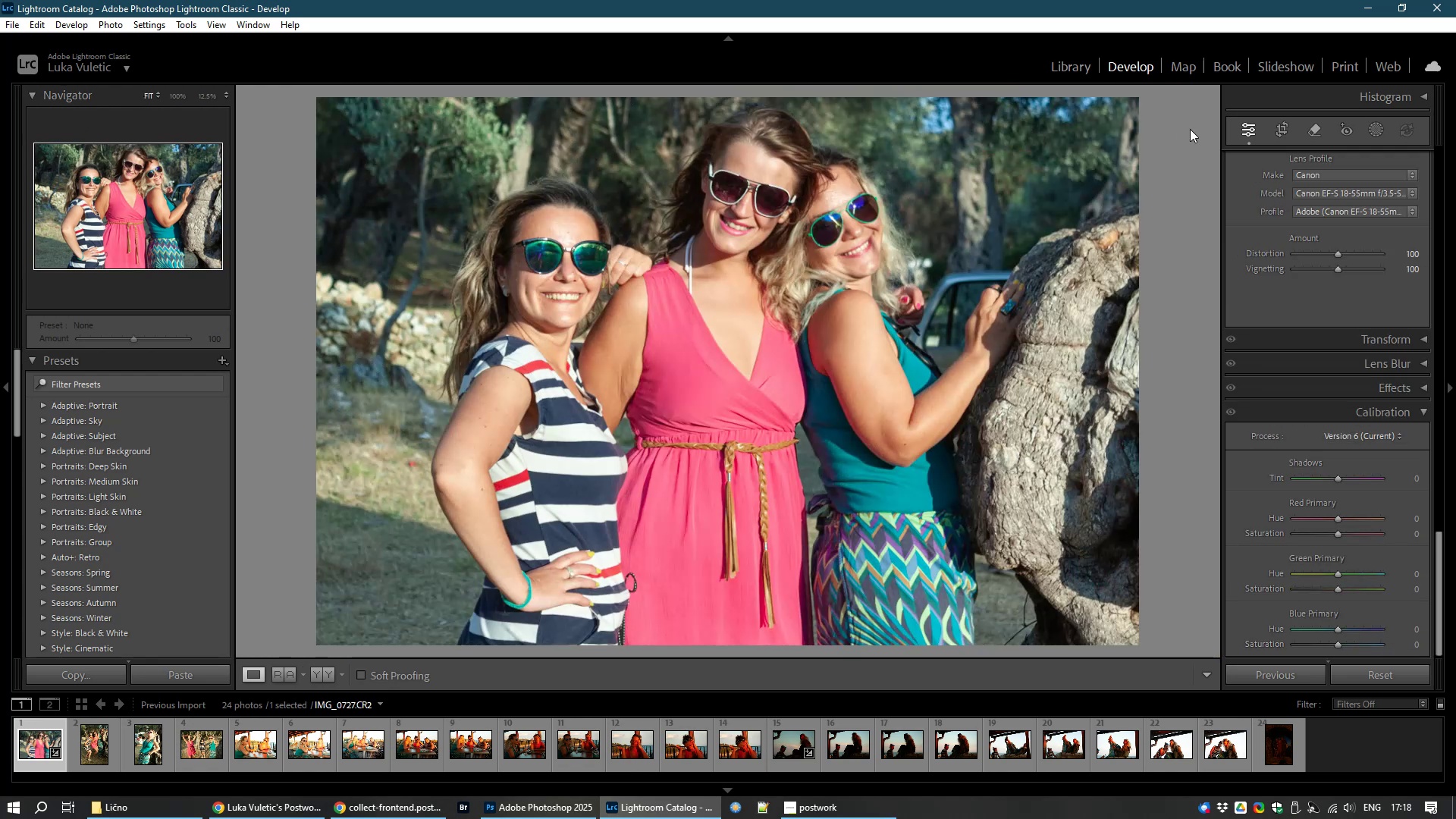 
scroll: coordinate [1362, 334], scroll_direction: up, amount: 2.0
 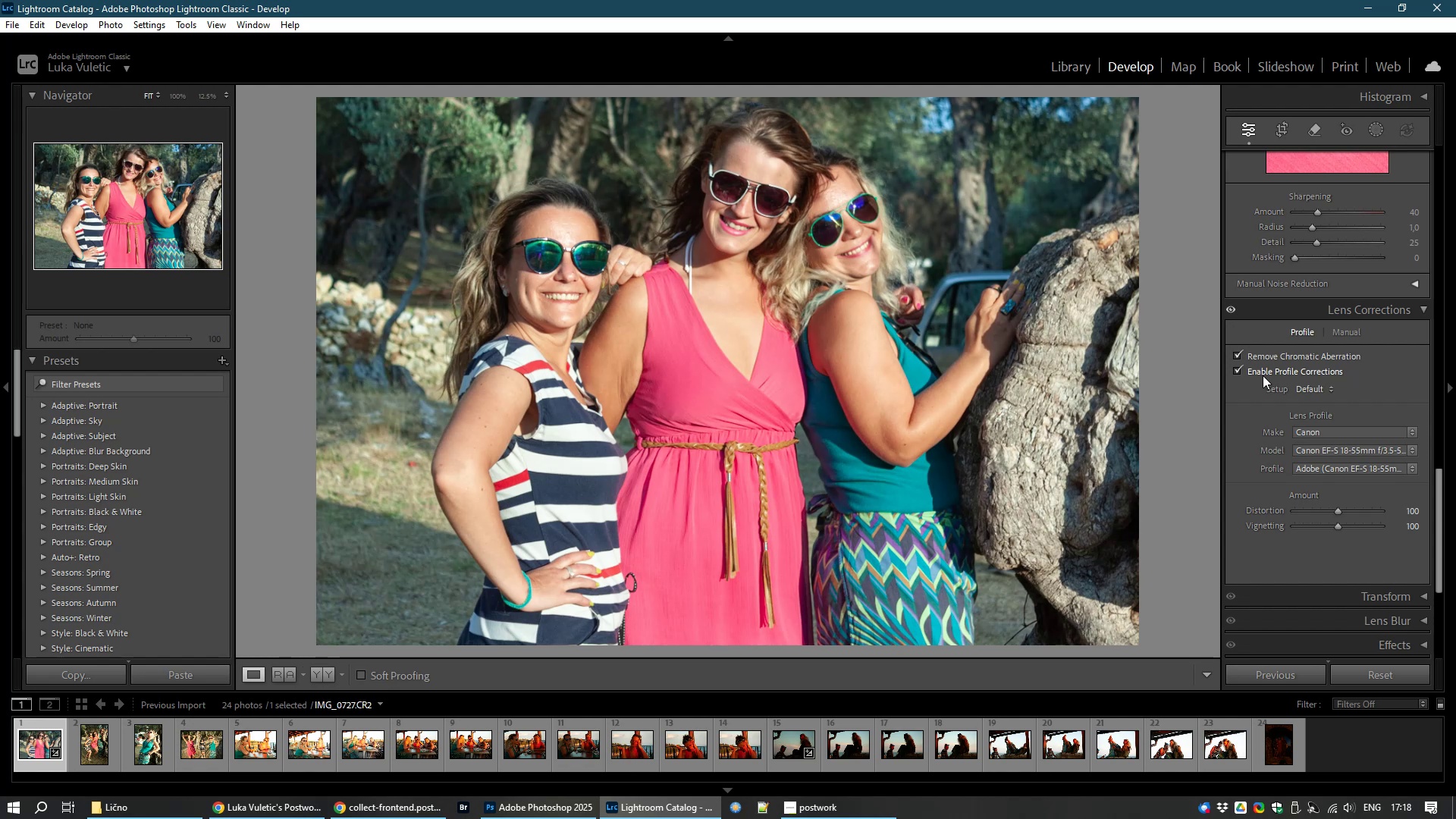 
left_click([1268, 372])
 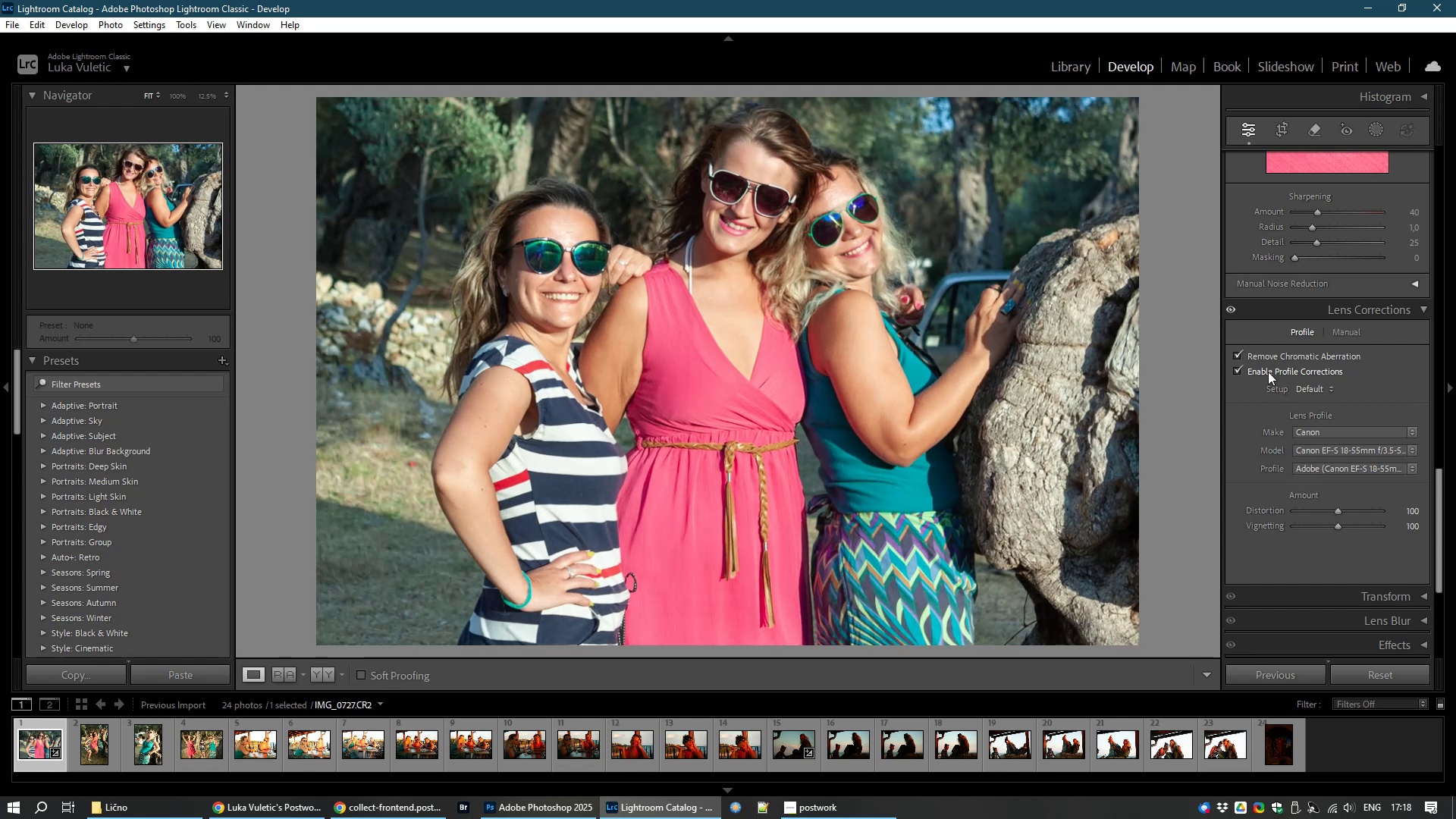 
left_click([1268, 372])
 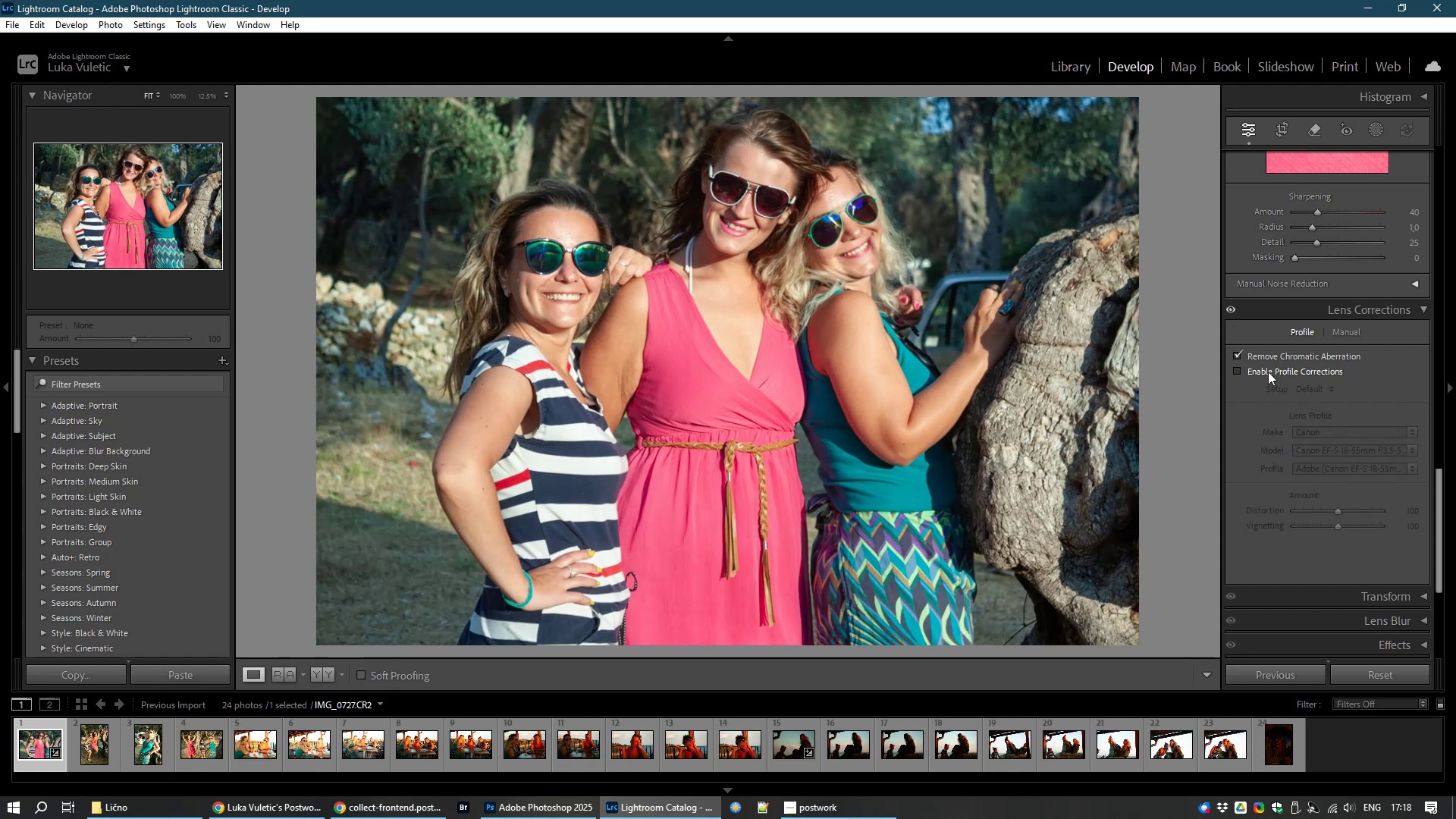 
left_click([1268, 372])
 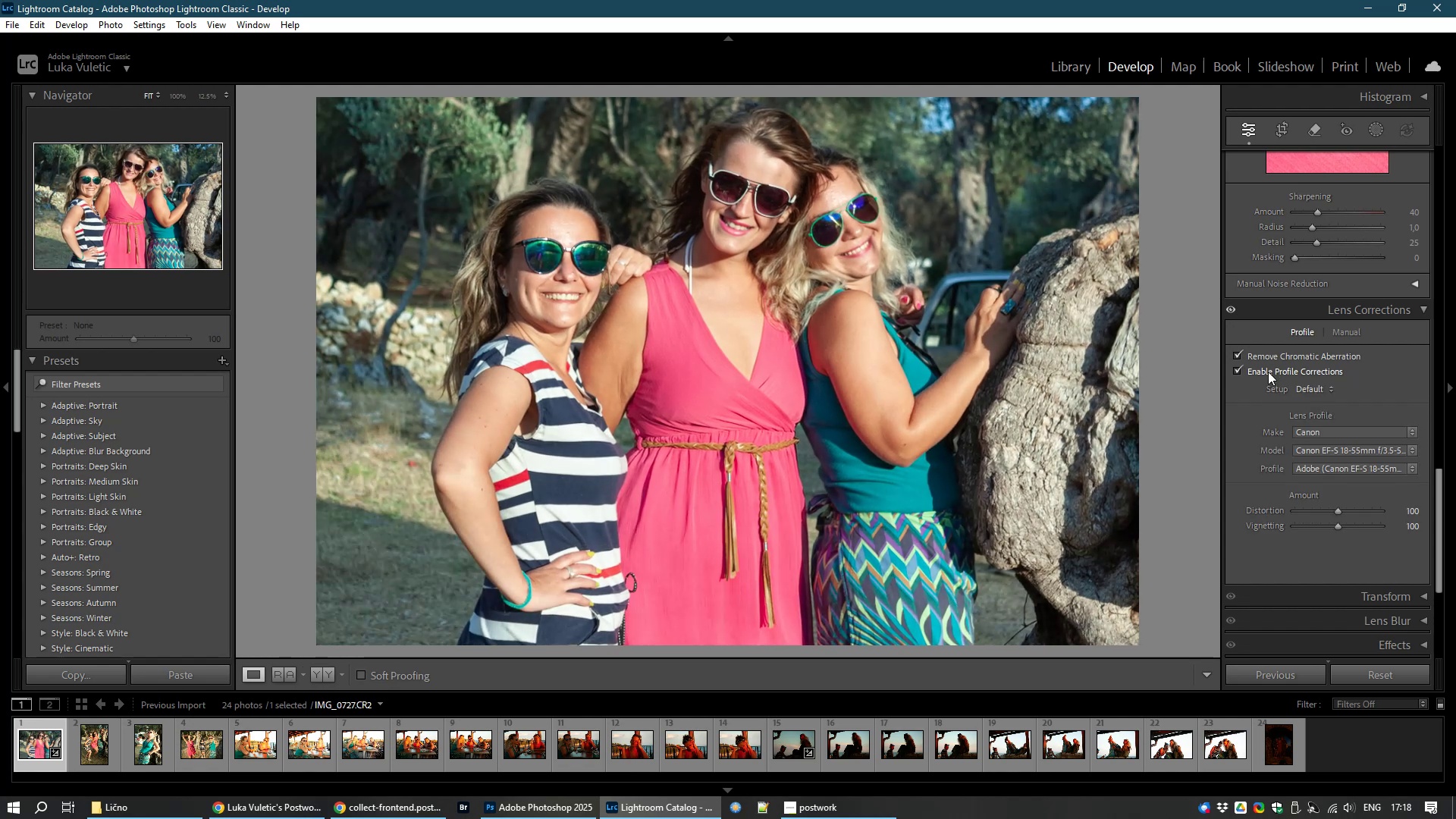 
scroll: coordinate [1268, 372], scroll_direction: up, amount: 5.0
 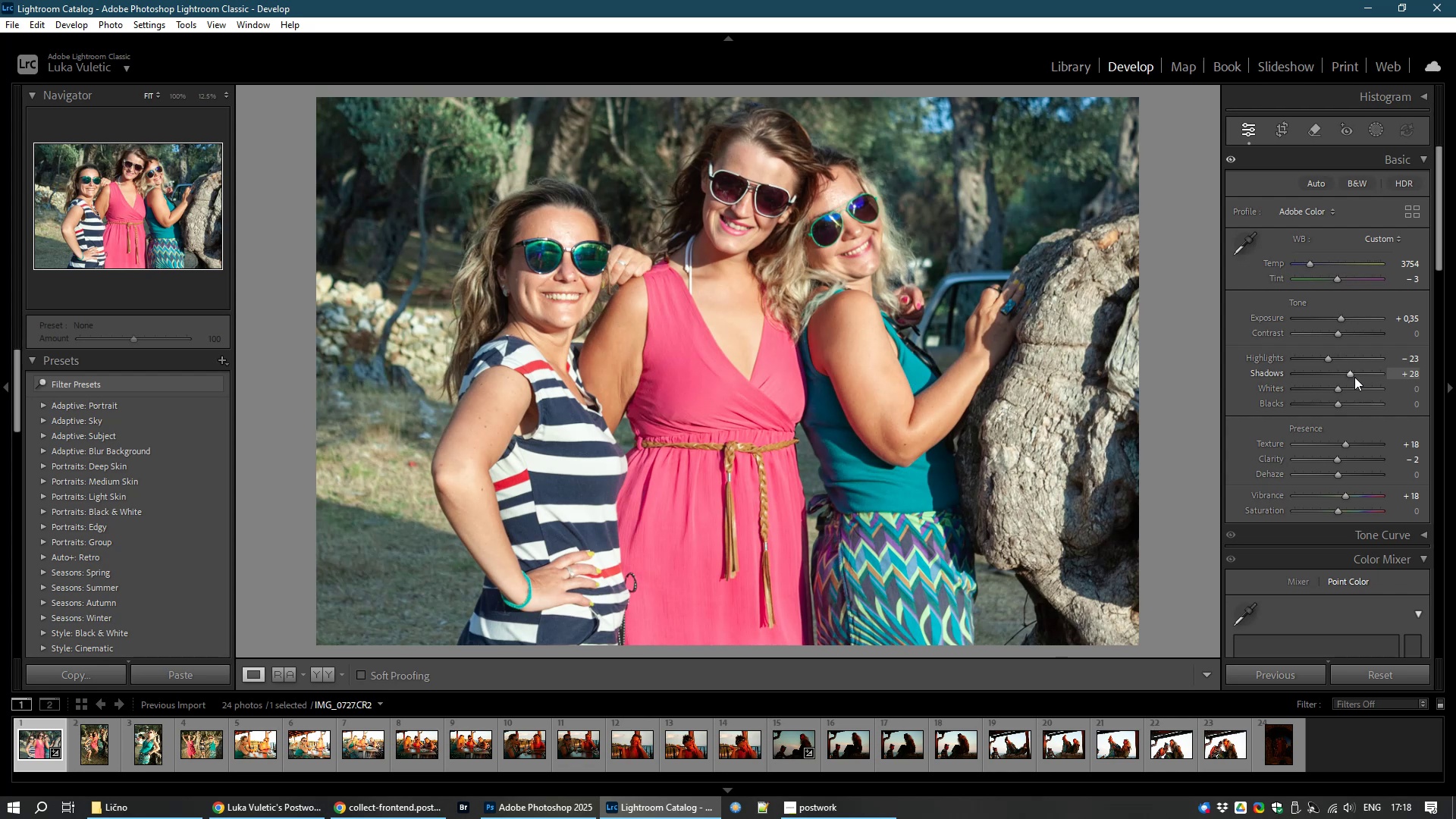 
left_click_drag(start_coordinate=[1351, 374], to_coordinate=[1343, 373])
 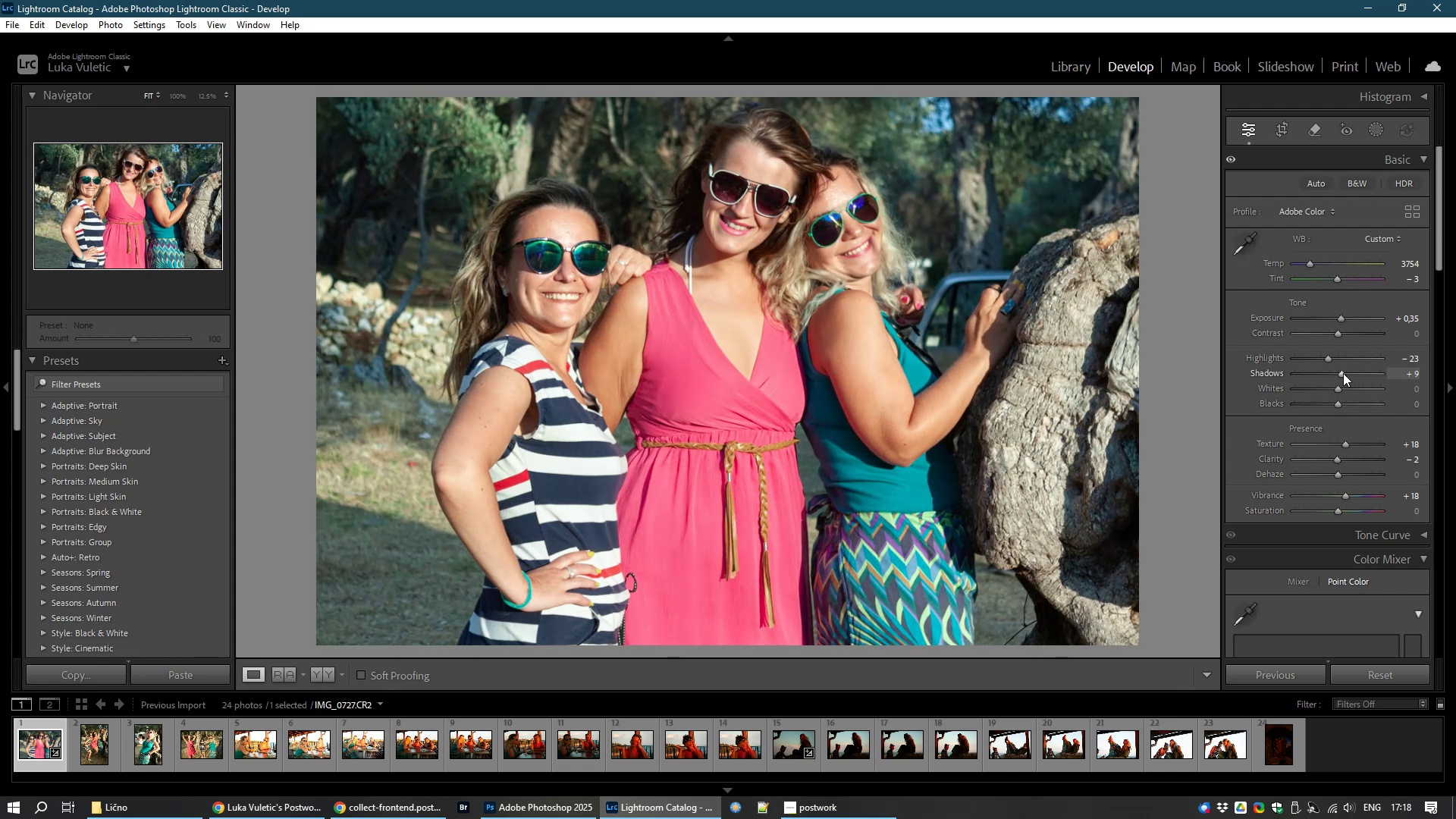 
wait(8.03)
 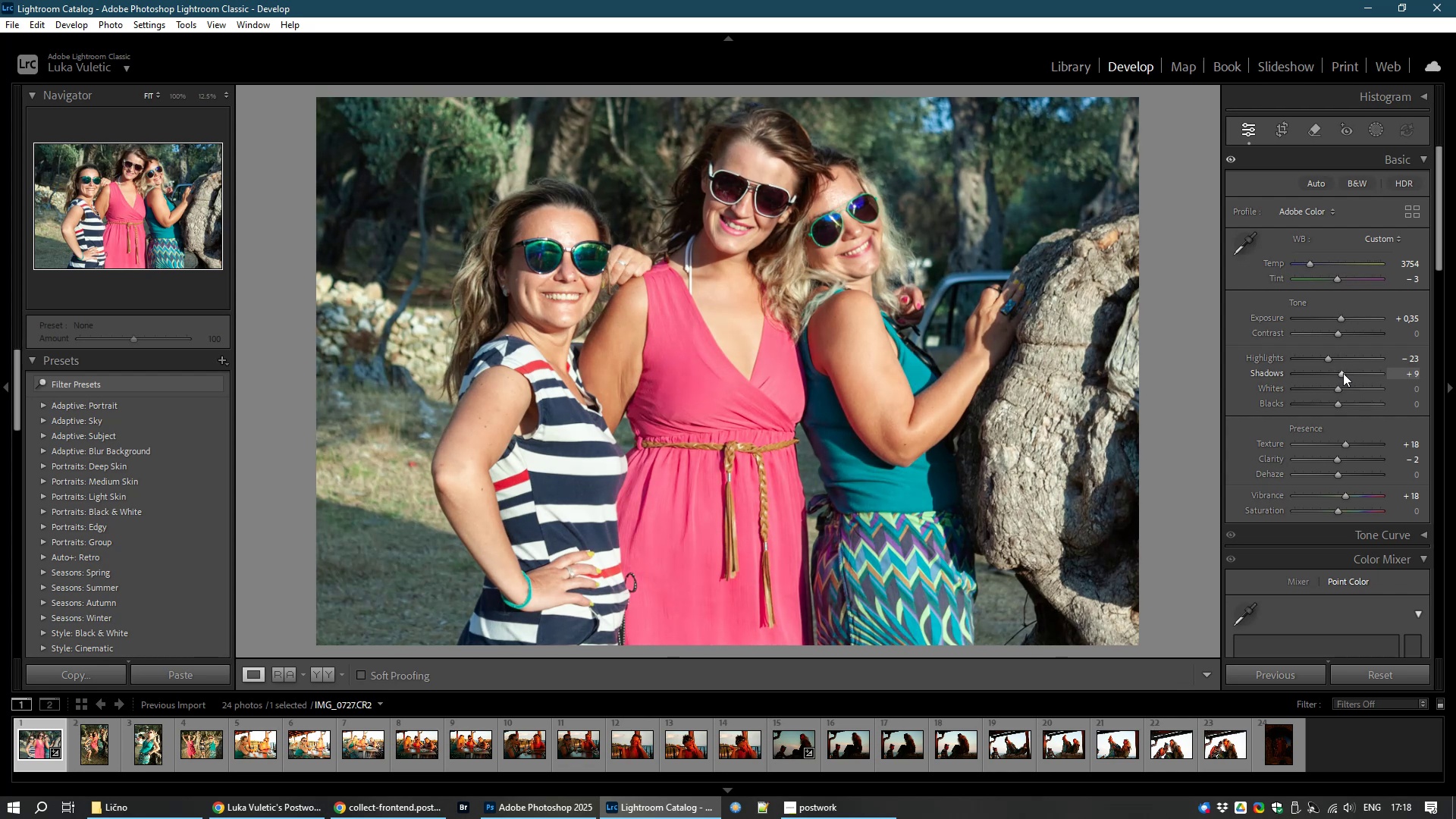 
hold_key(key=ShiftLeft, duration=1.22)
left_click([220, 752])
 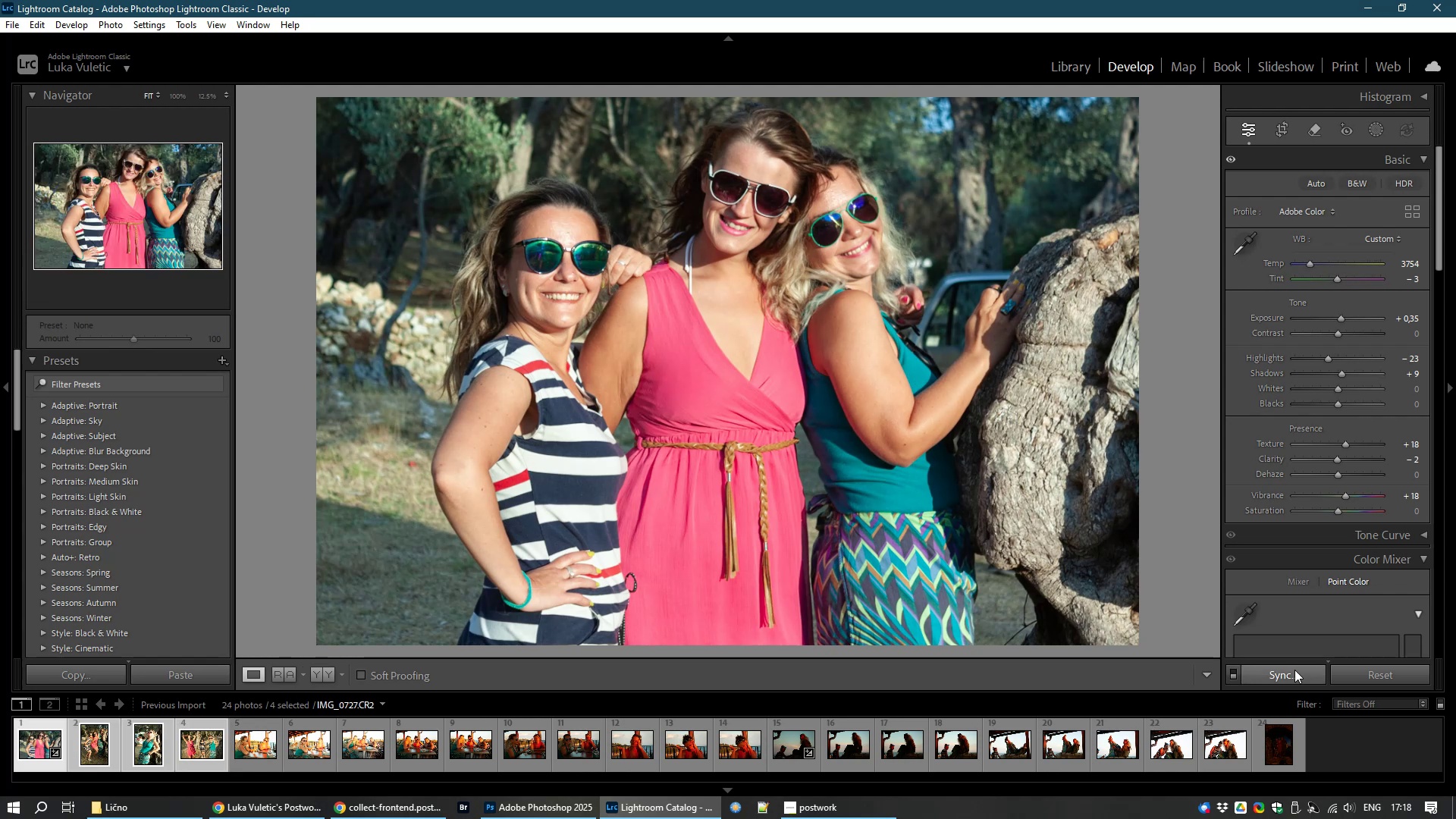 
left_click([1286, 676])
 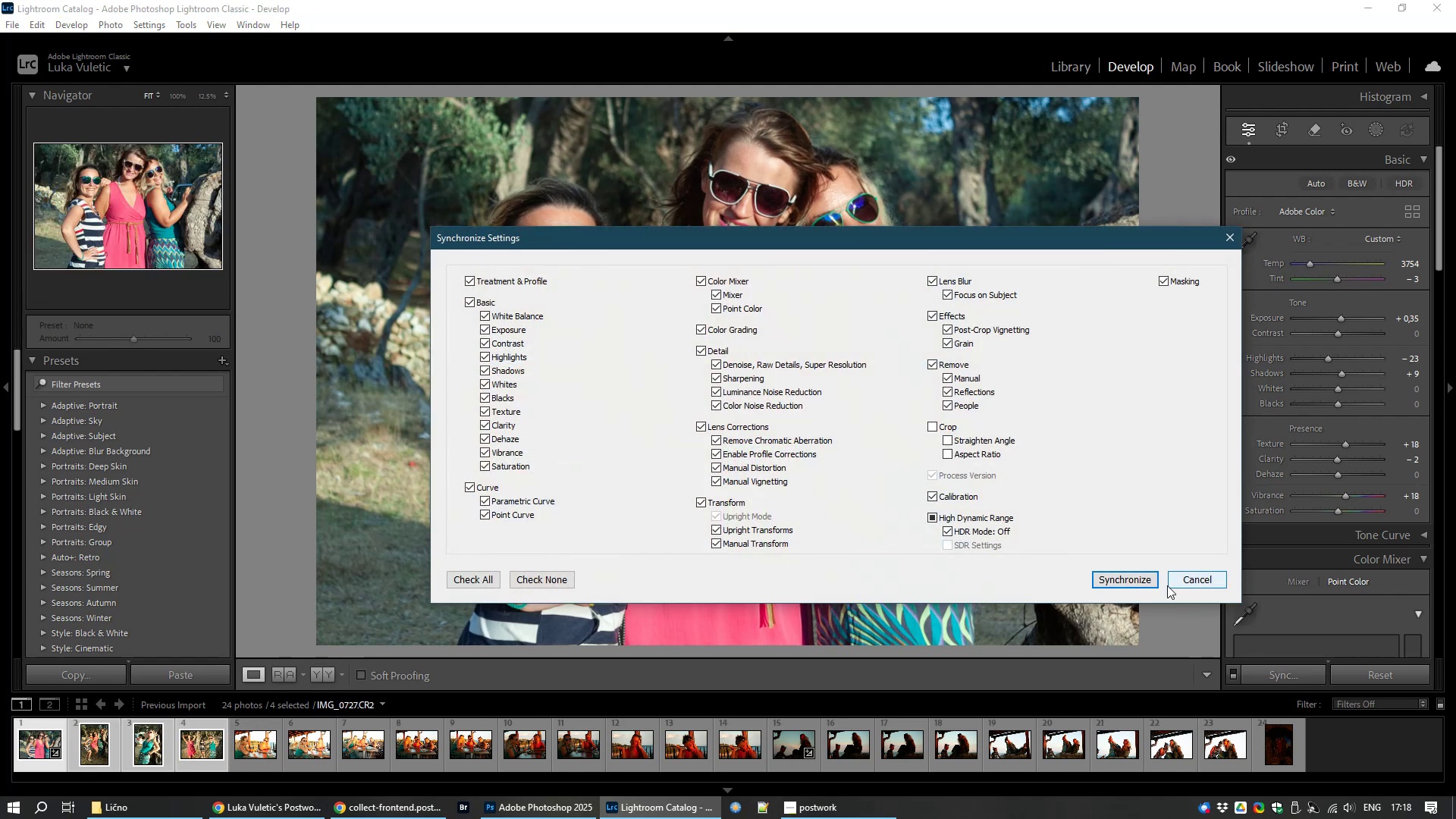 
wait(5.48)
 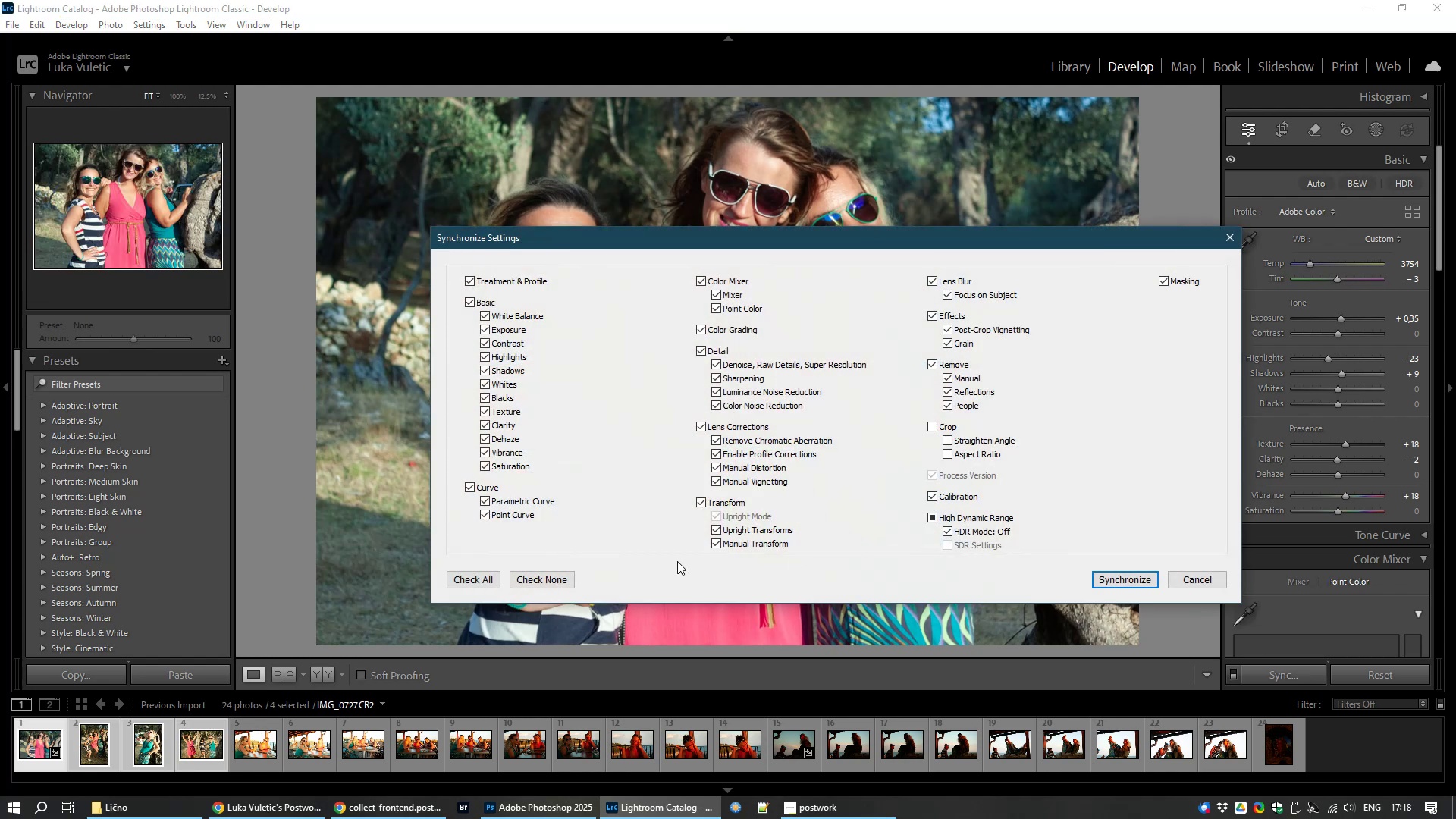 
left_click([1117, 578])
 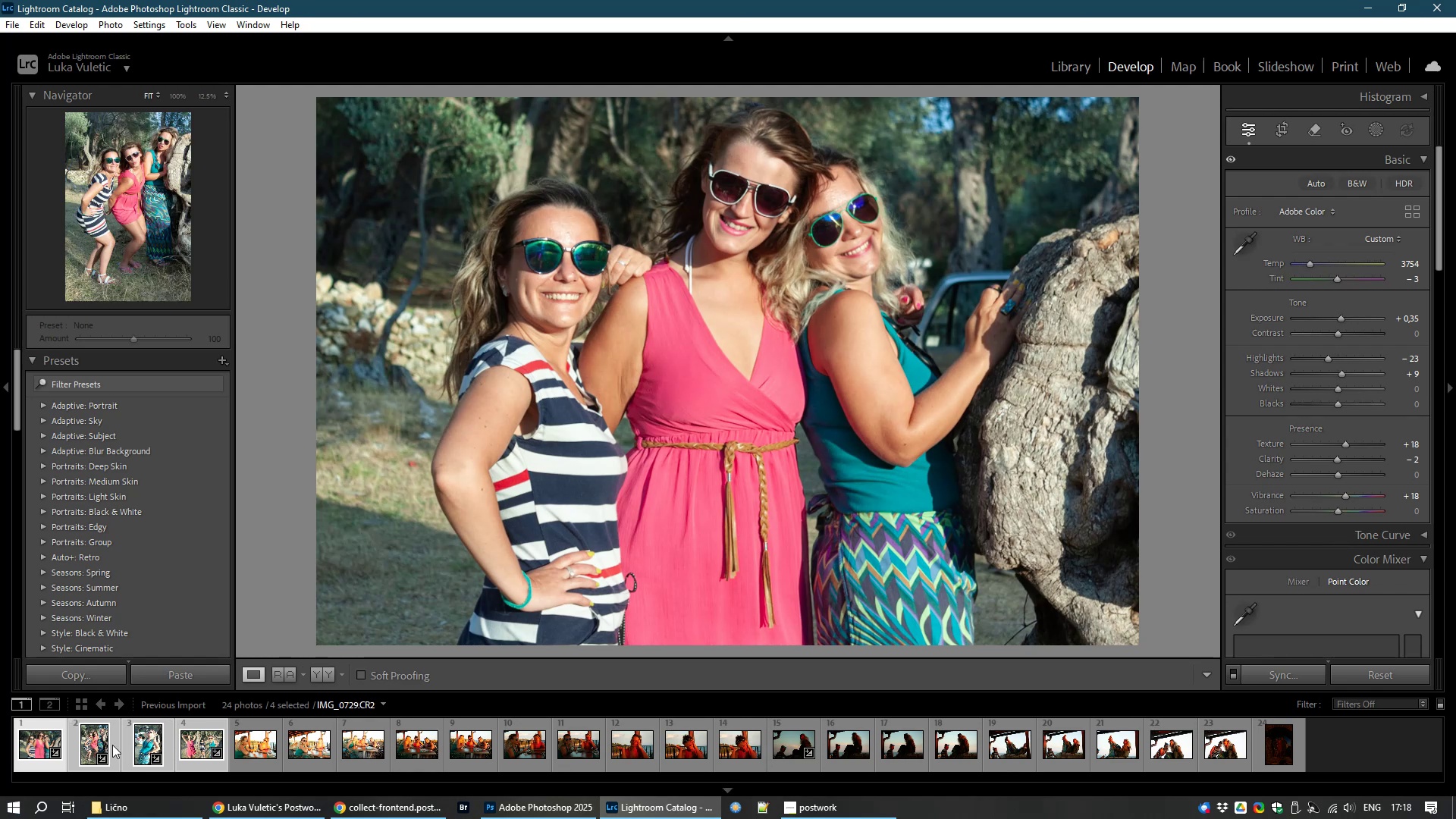 
left_click([80, 734])
 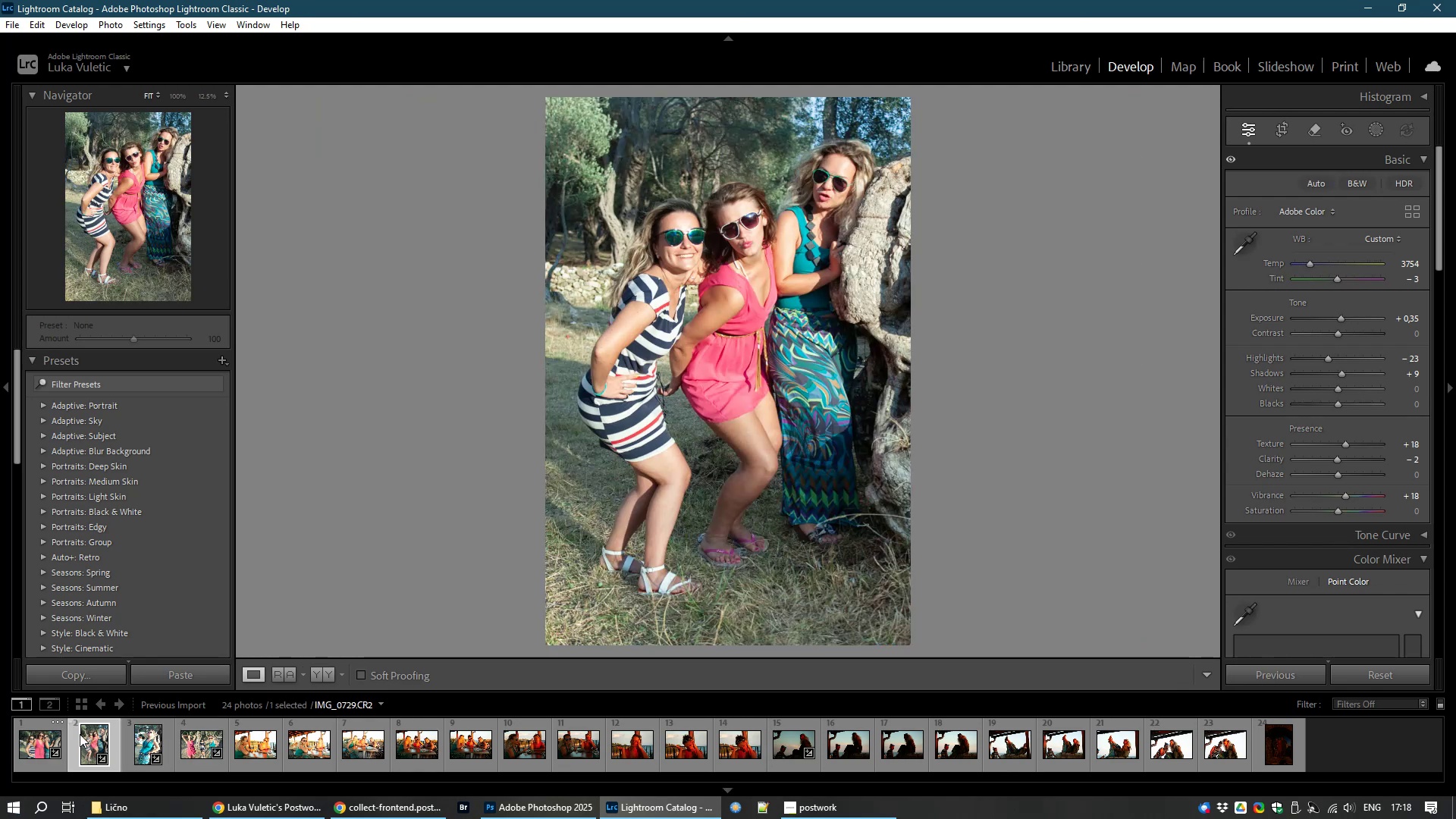 
wait(10.94)
 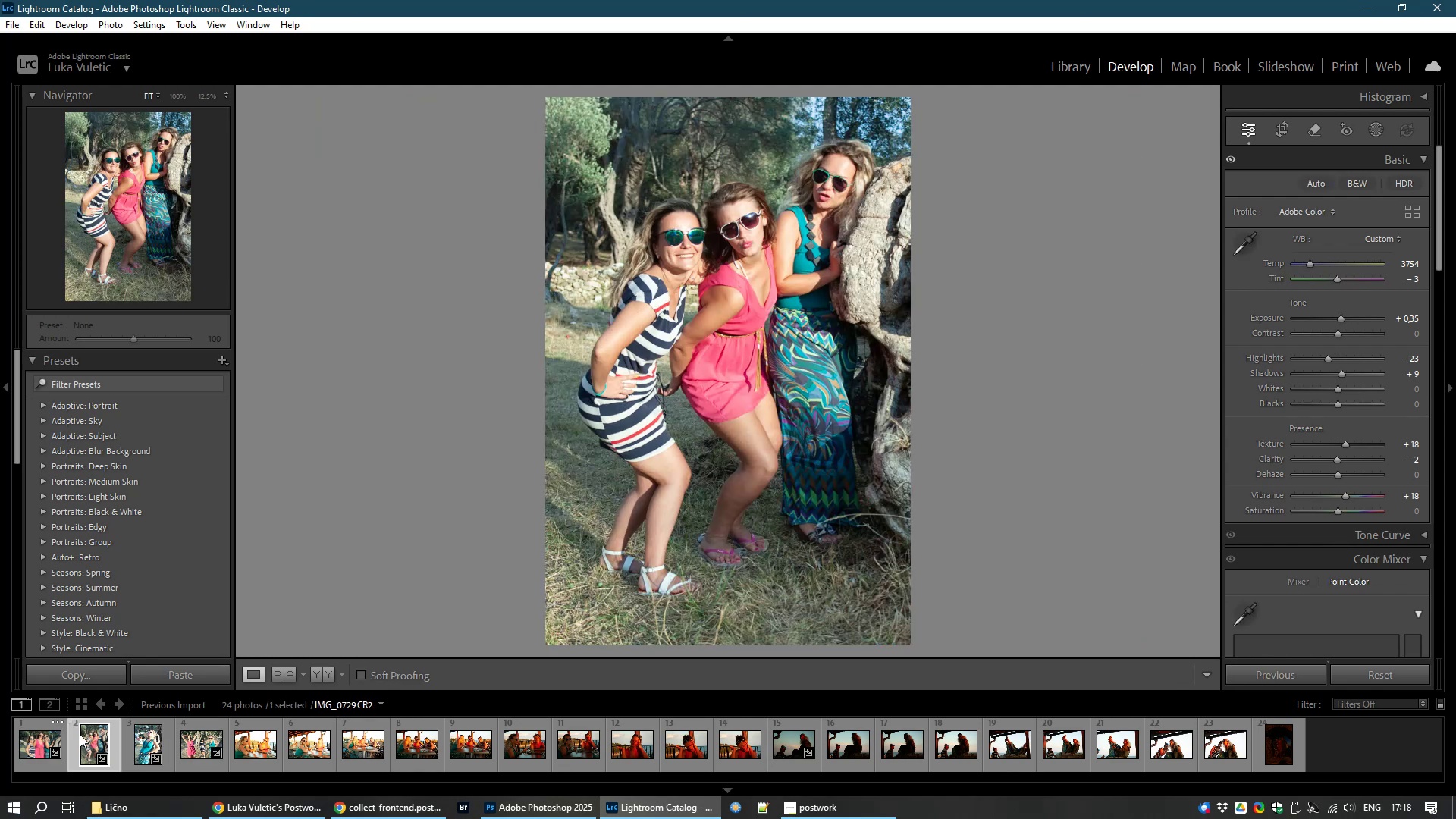 
left_click([141, 748])
 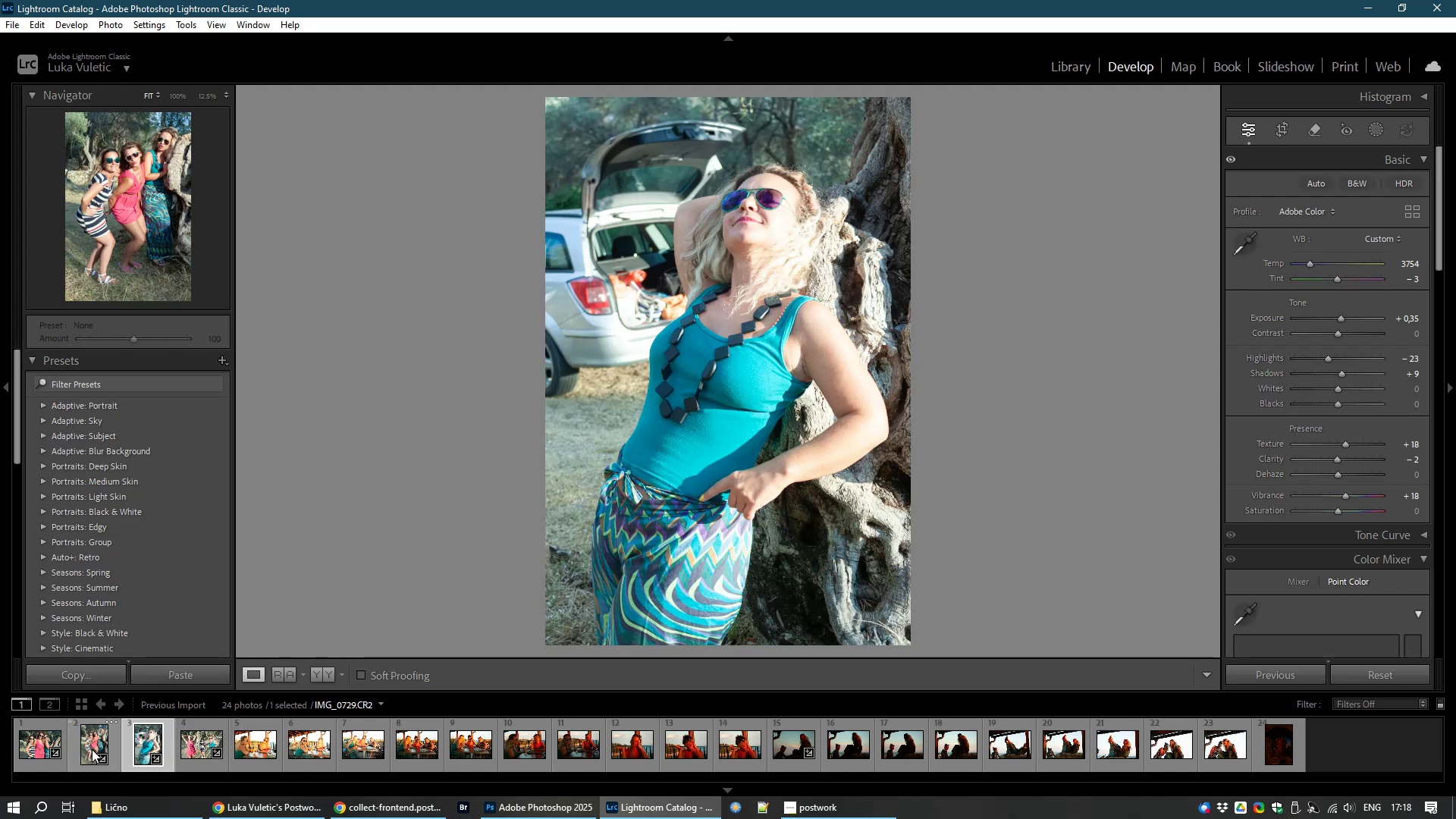 
left_click([92, 749])
 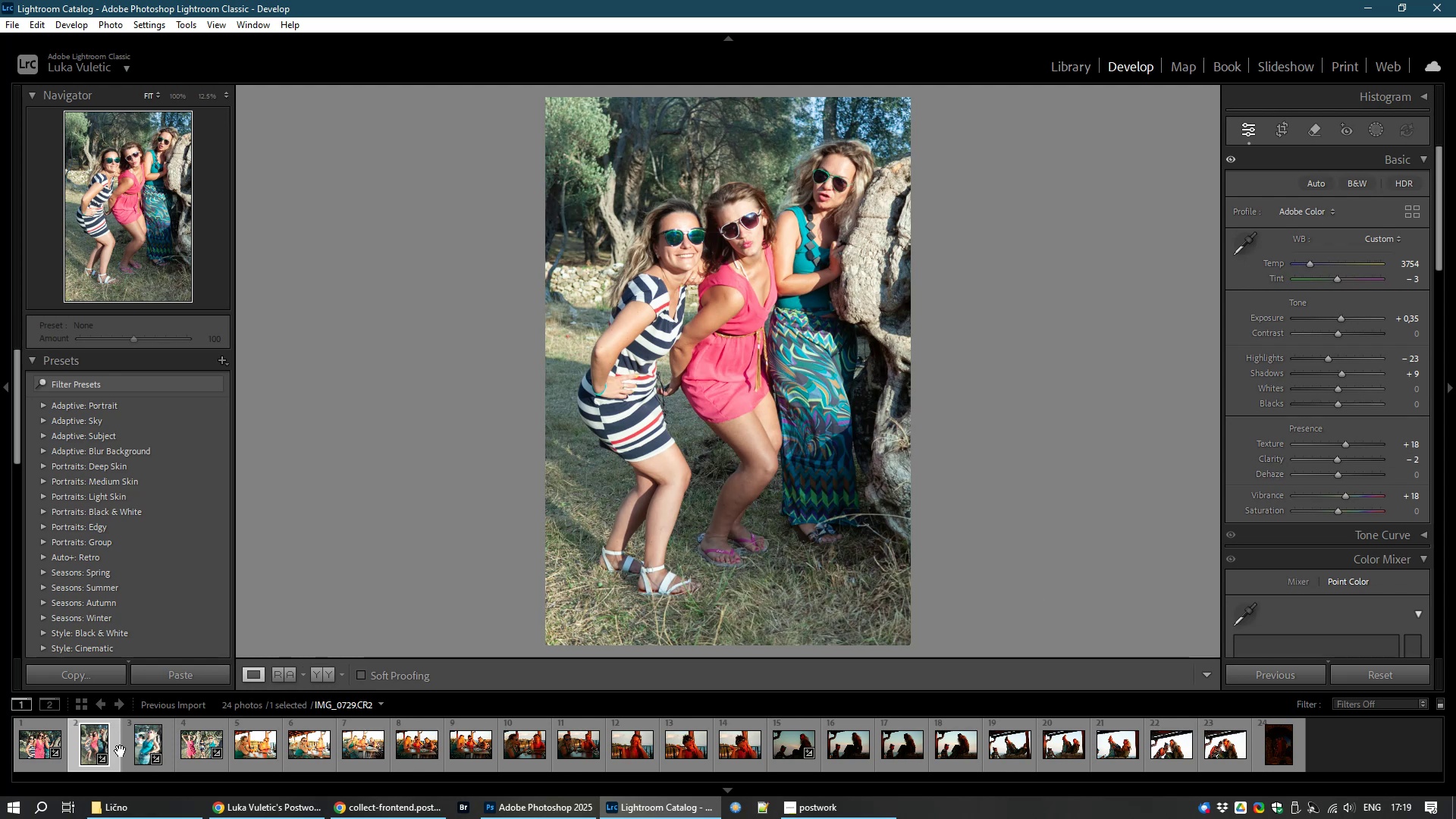 
wait(5.89)
 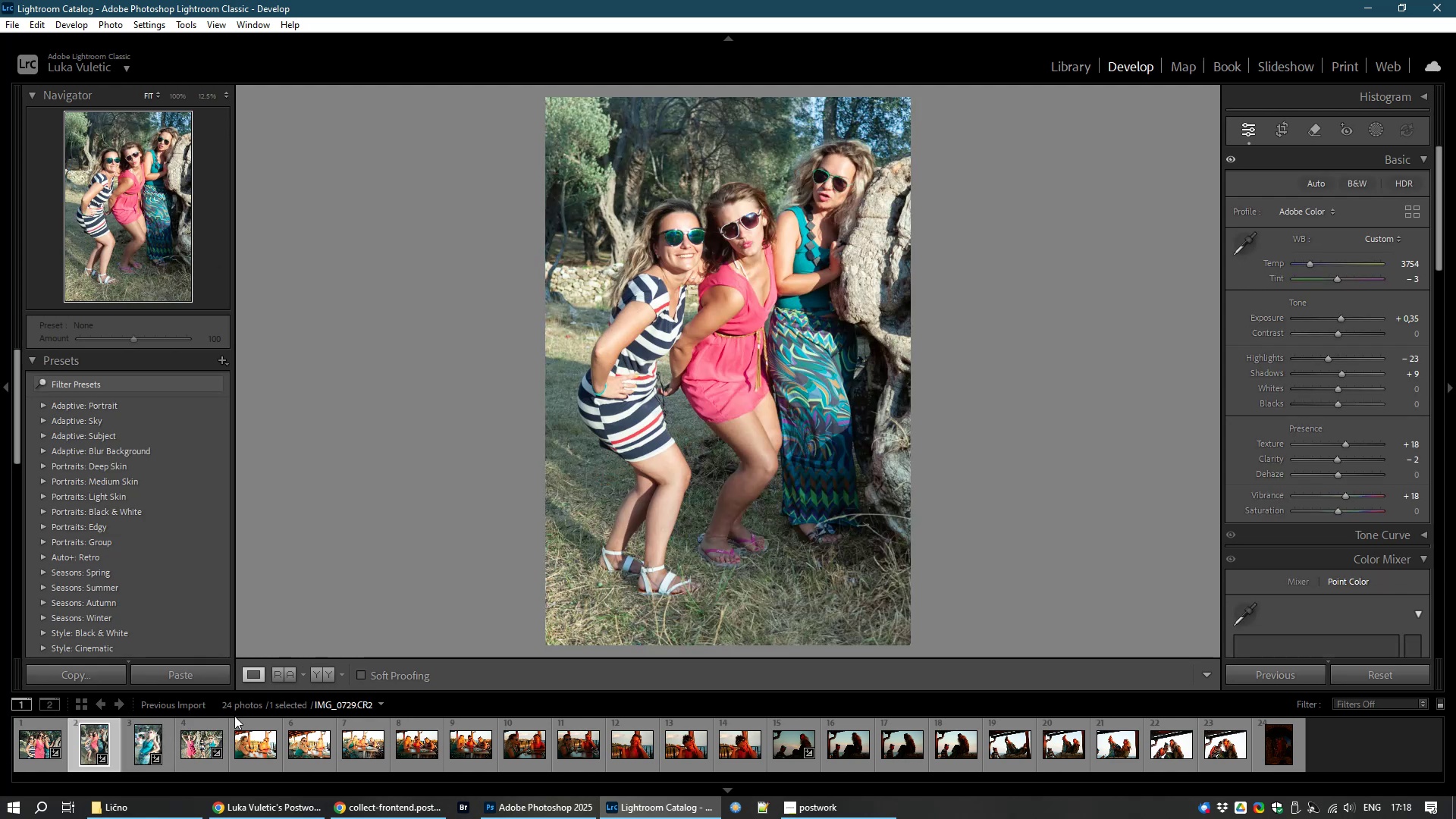 
left_click([152, 745])
 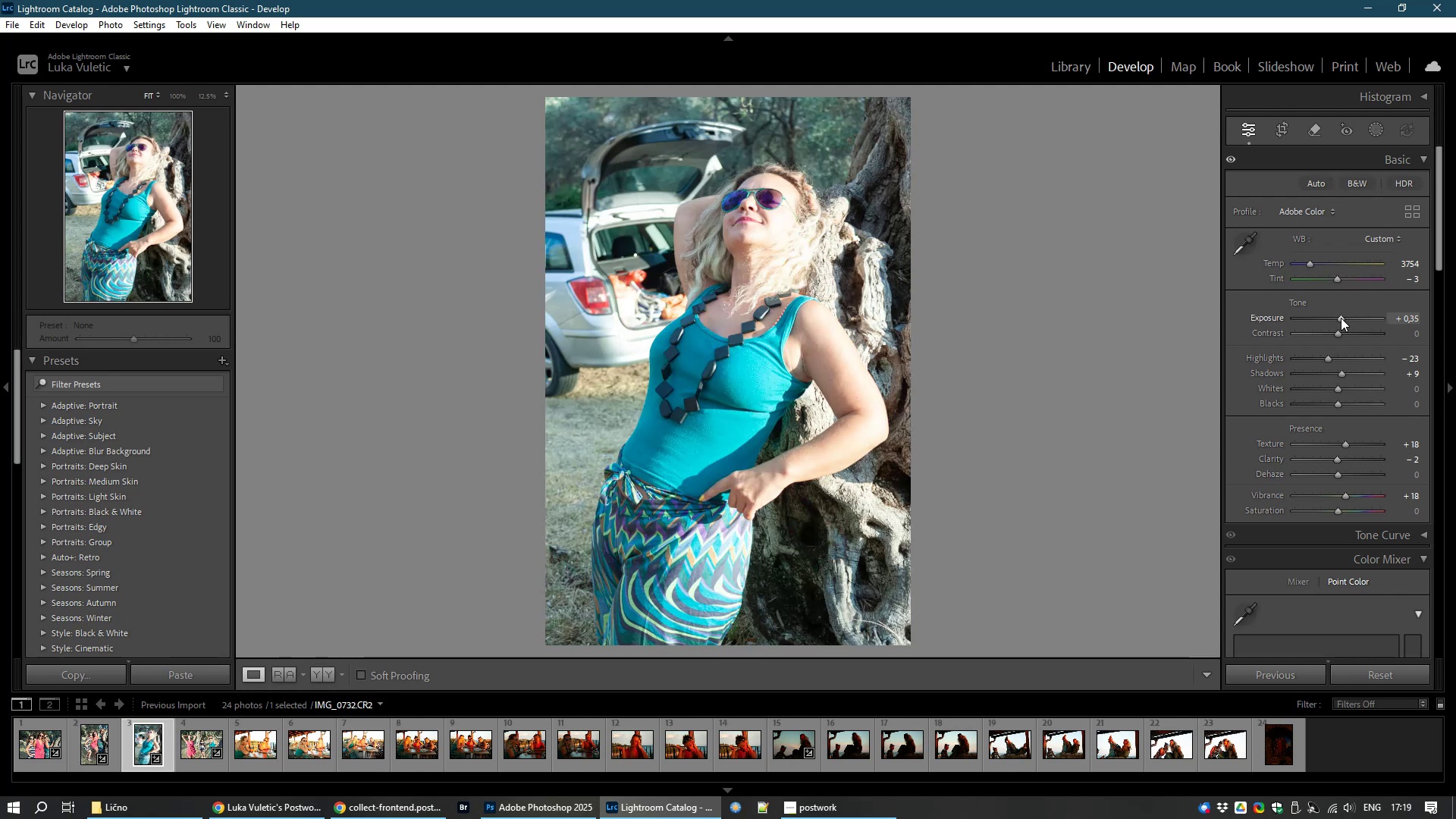 
left_click_drag(start_coordinate=[1339, 319], to_coordinate=[1333, 318])
 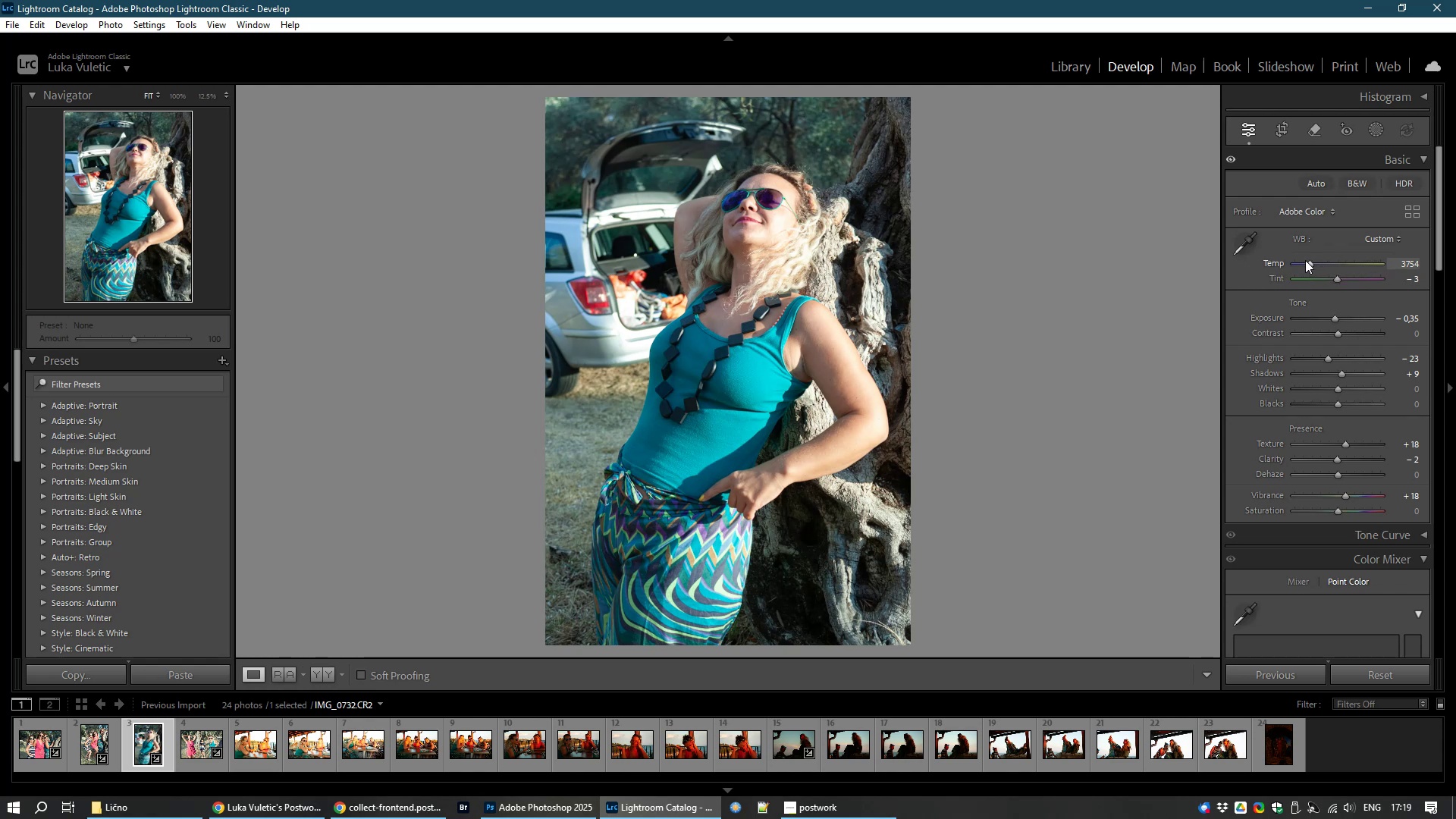 
left_click_drag(start_coordinate=[1312, 260], to_coordinate=[1319, 262])
 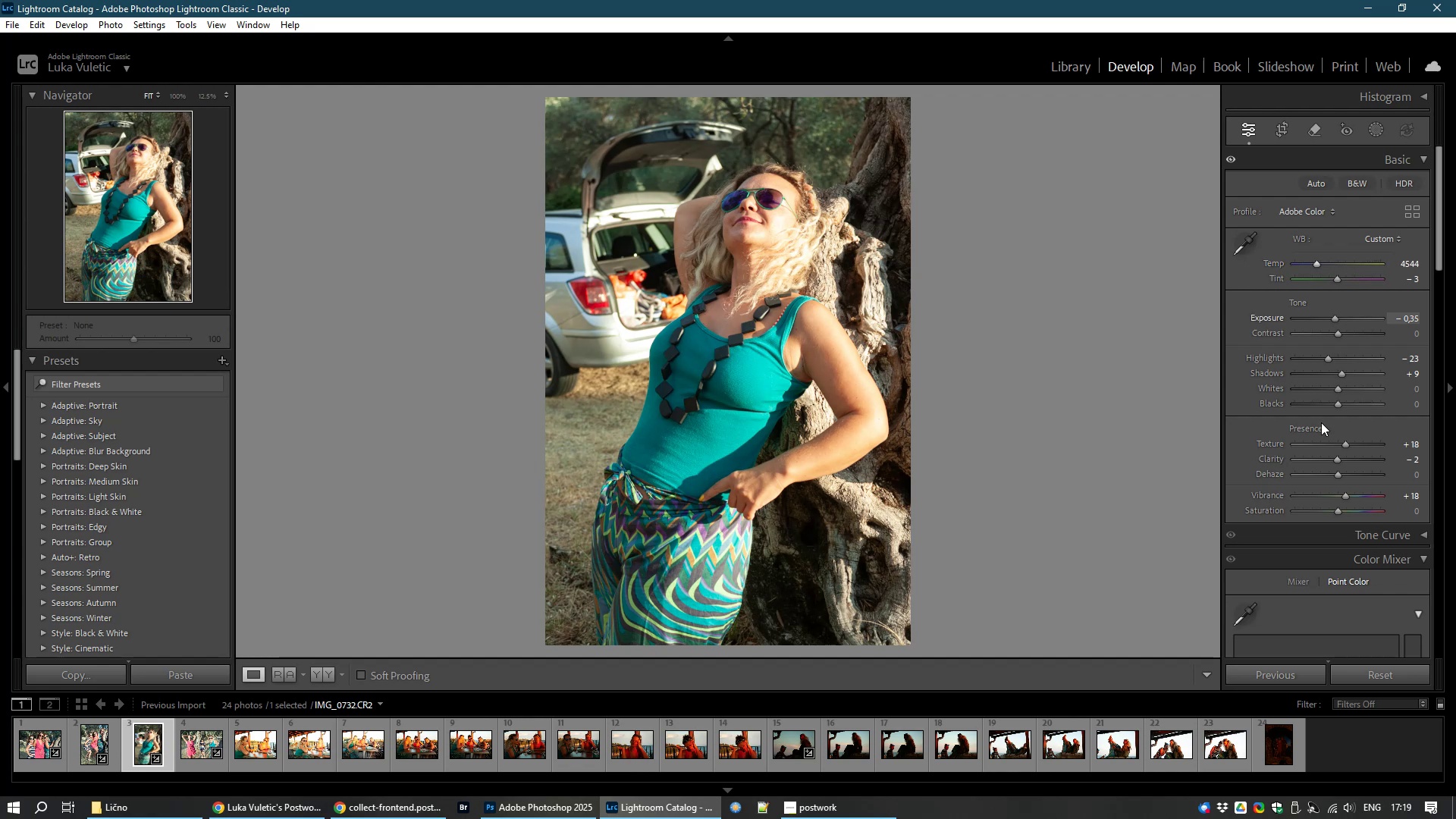 
wait(6.04)
 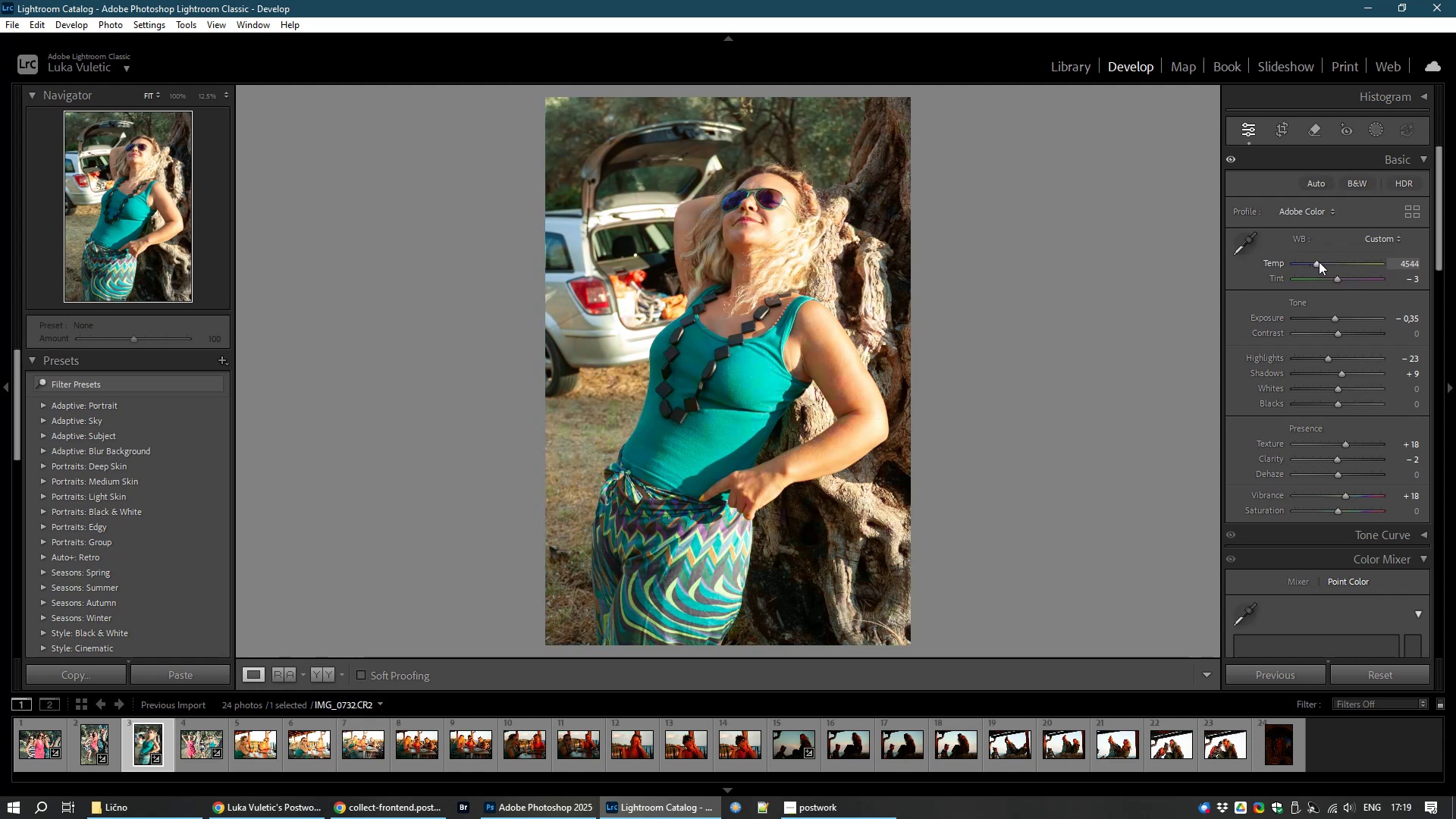 
left_click_drag(start_coordinate=[1331, 356], to_coordinate=[1306, 354])
 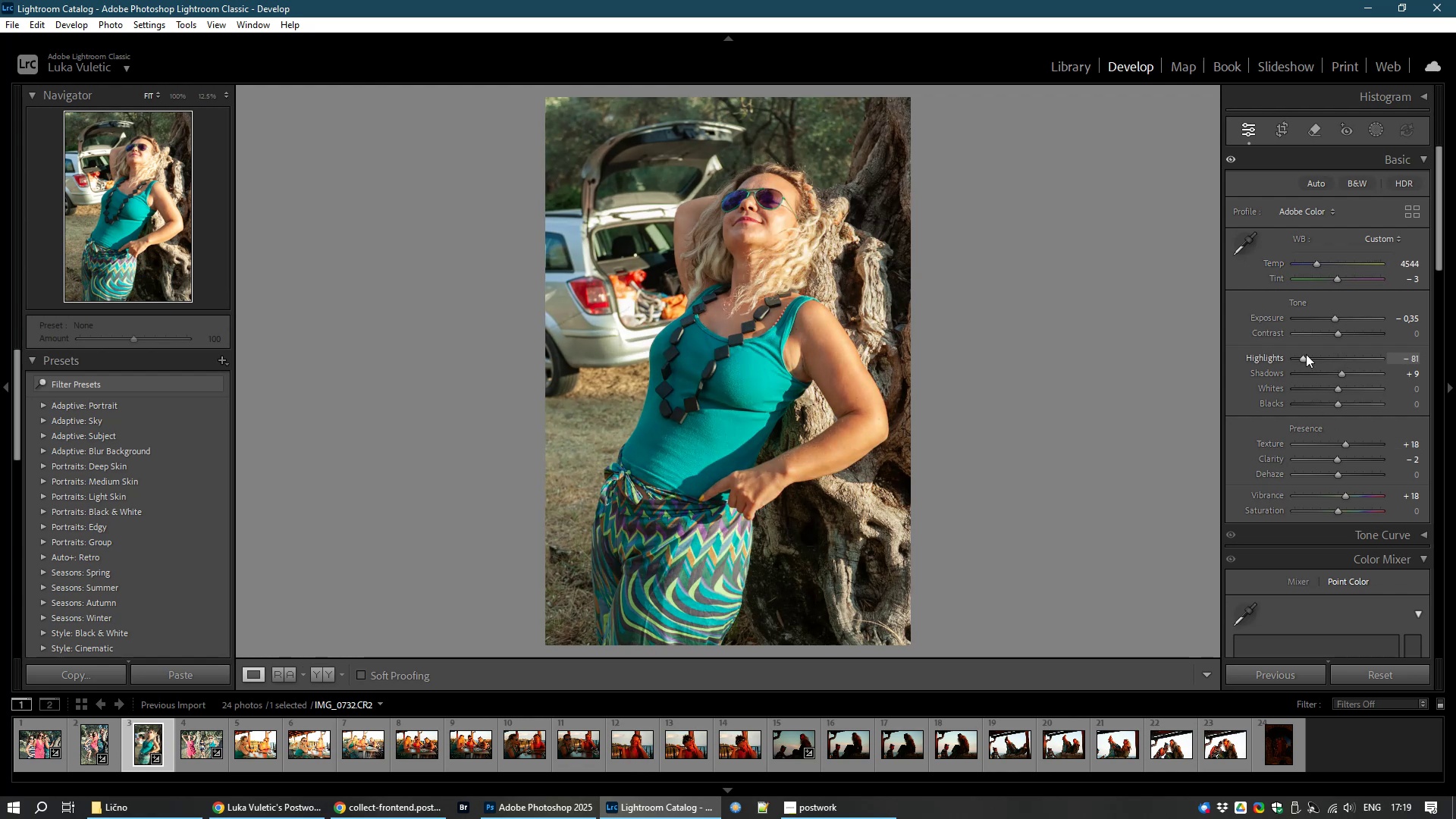 
left_click([1306, 354])
 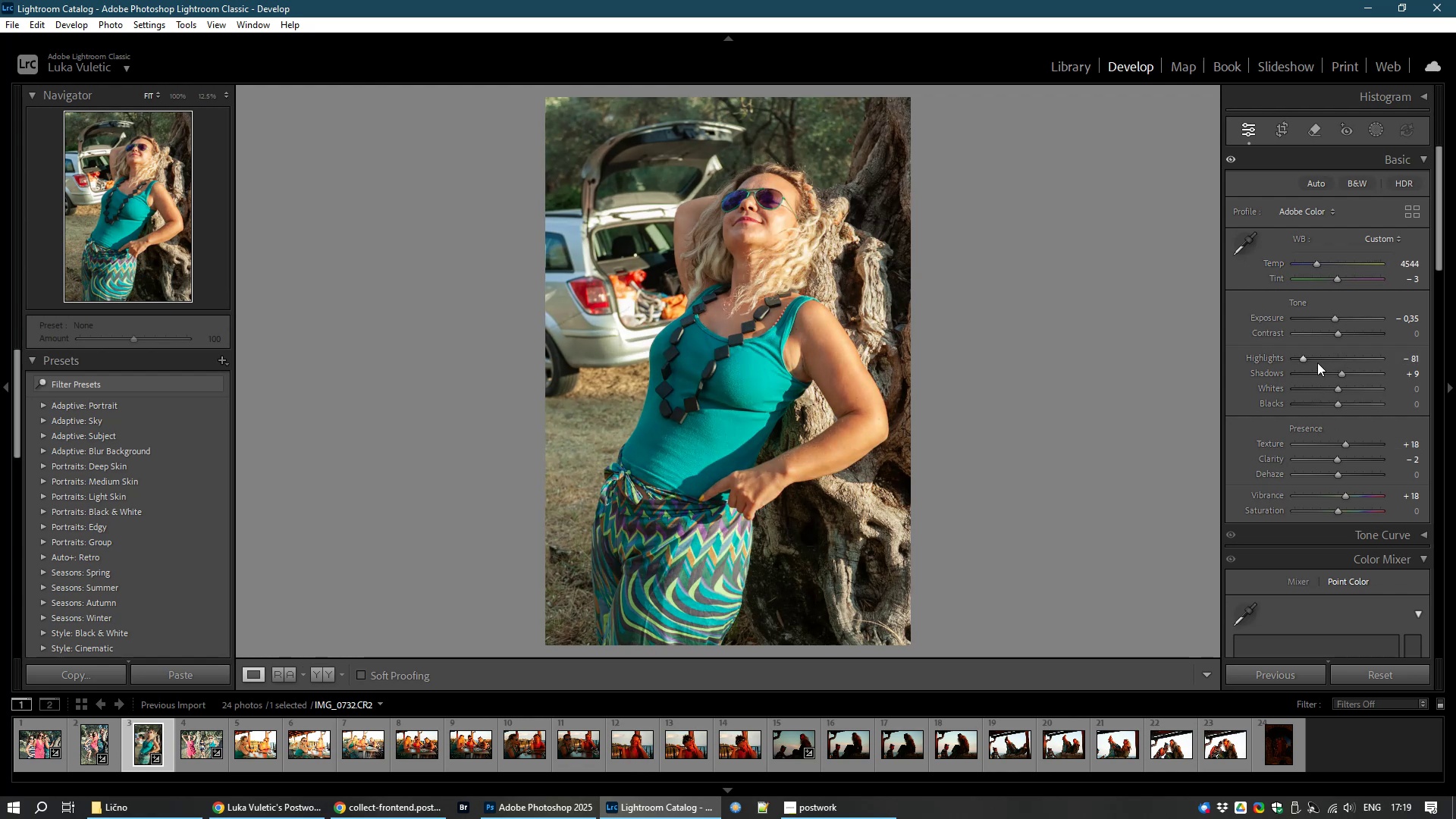 
left_click_drag(start_coordinate=[1301, 354], to_coordinate=[1305, 355])
 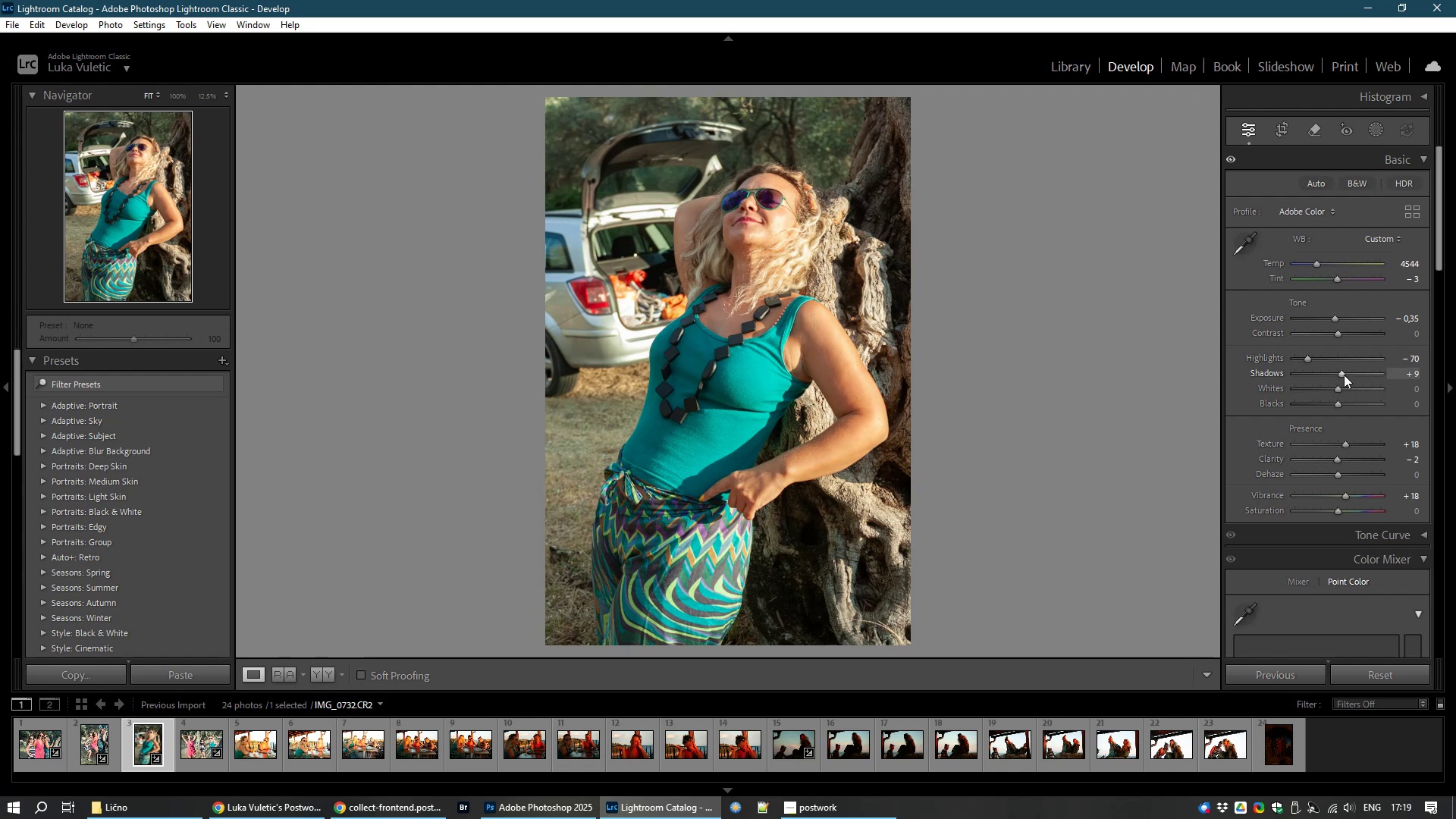 
left_click_drag(start_coordinate=[1344, 375], to_coordinate=[1351, 373])
 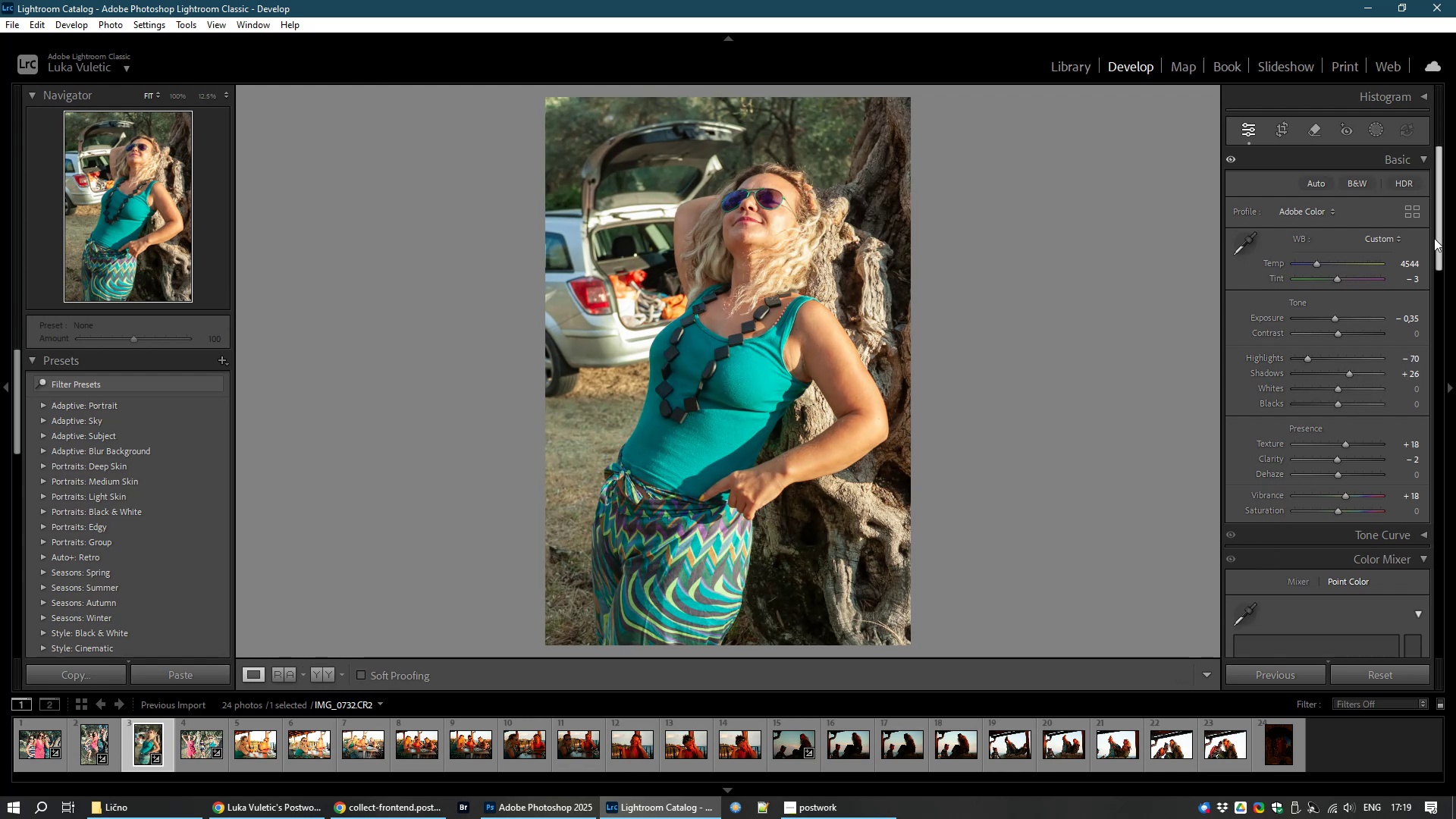 
left_click_drag(start_coordinate=[1438, 240], to_coordinate=[1429, 273])
 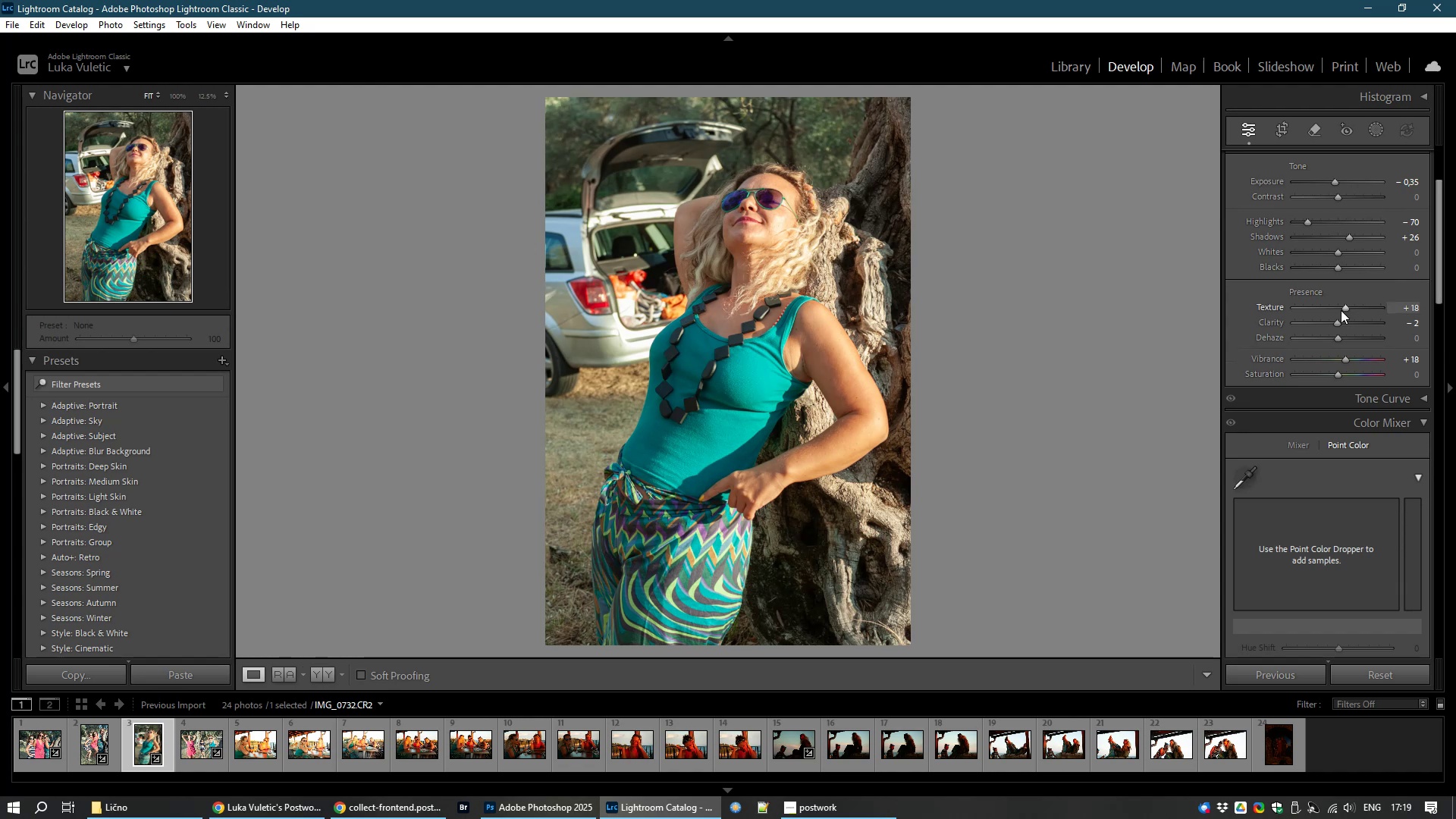 
left_click_drag(start_coordinate=[1341, 310], to_coordinate=[1337, 309])
 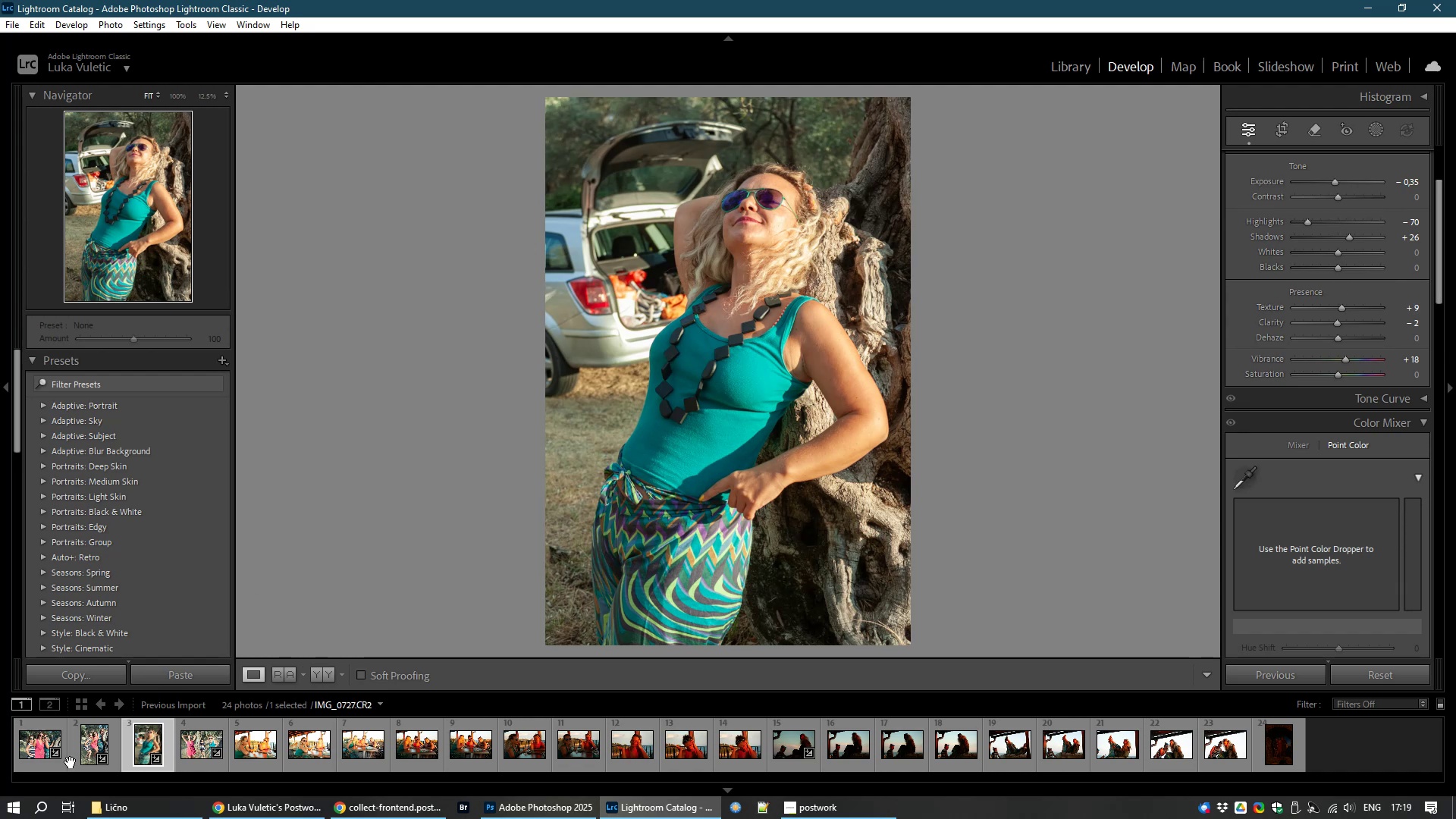 
wait(6.93)
 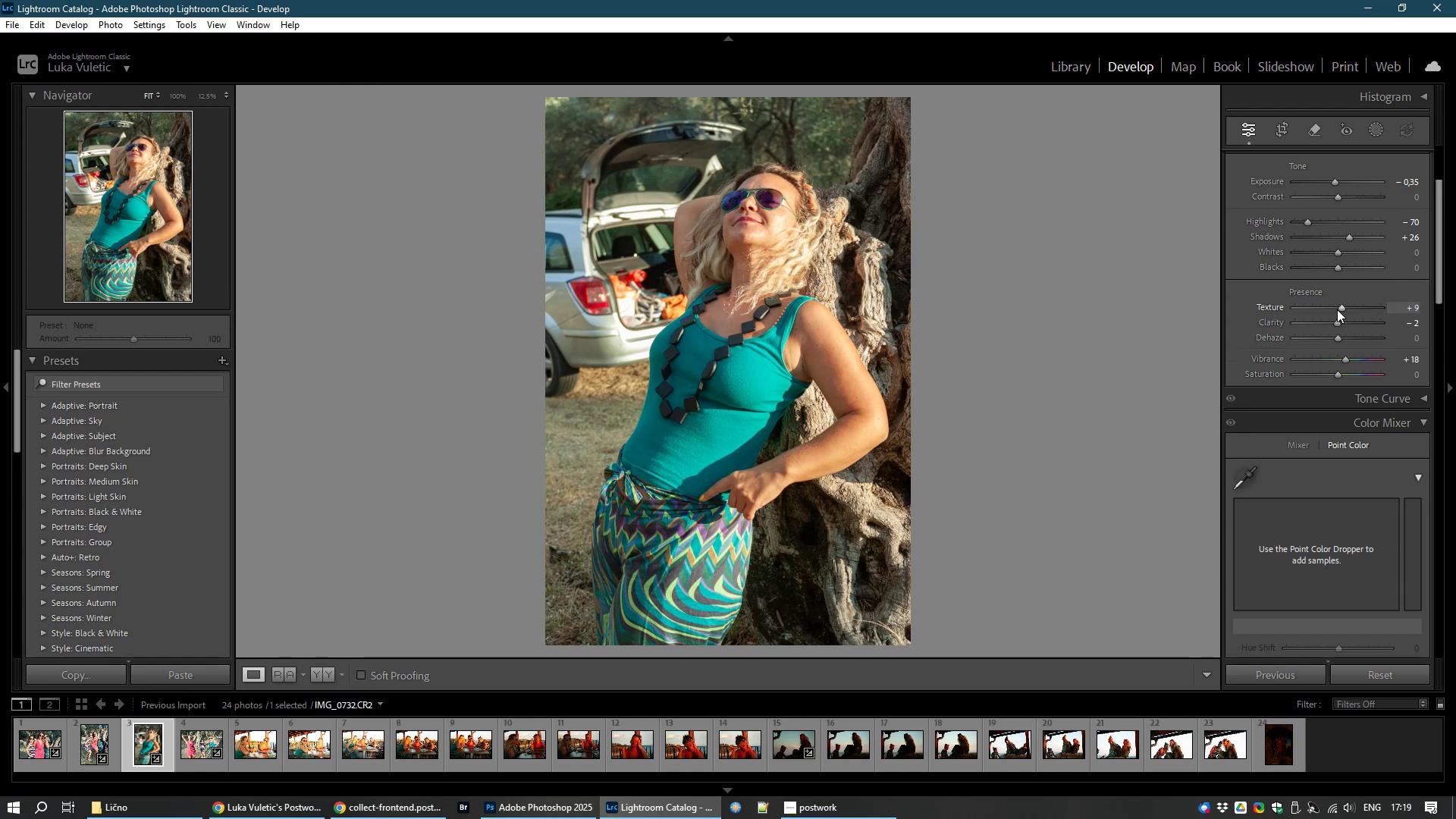 
hold_key(key=ControlLeft, duration=0.65)
left_click([96, 750])
 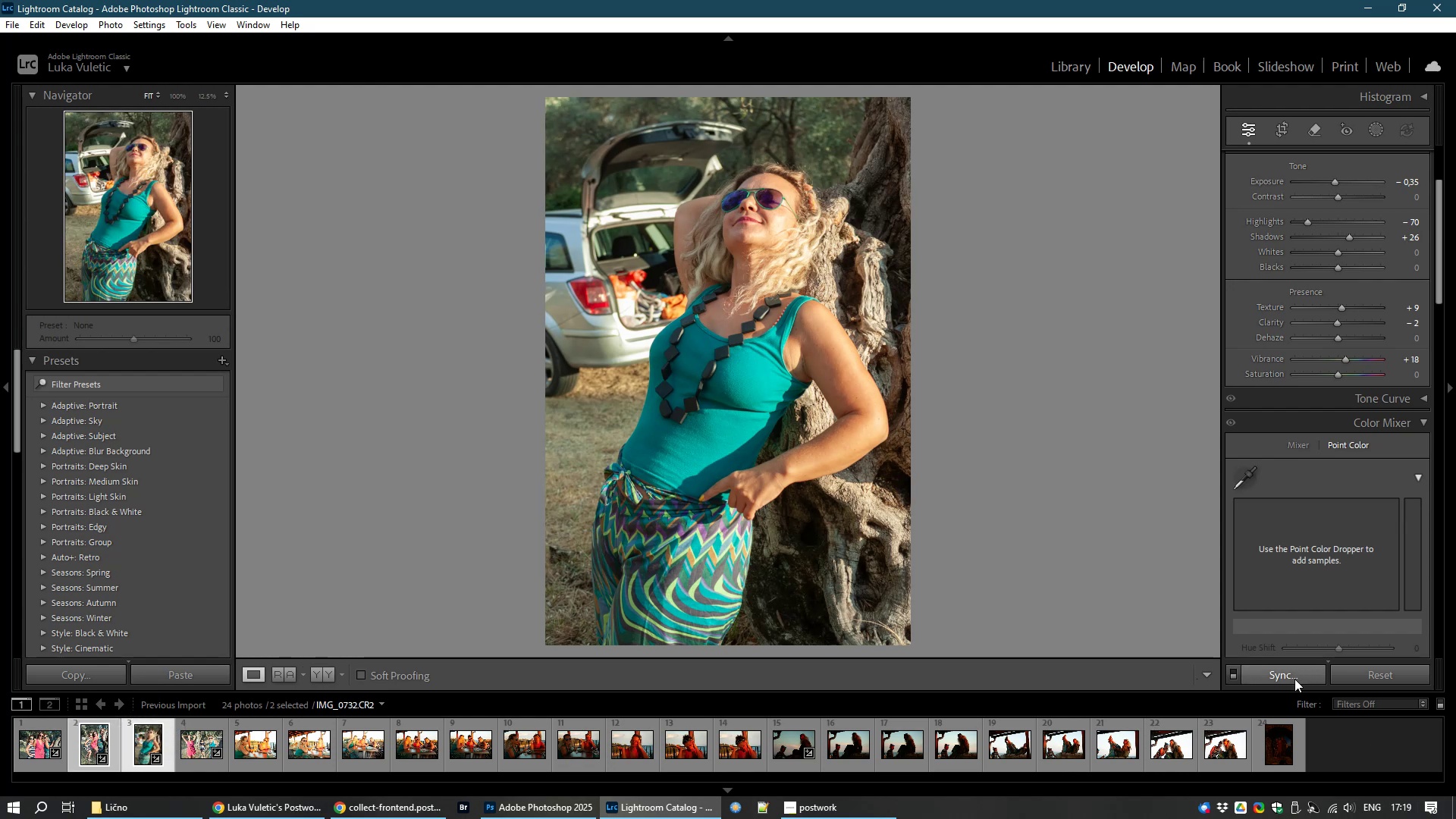 
left_click([1294, 679])
 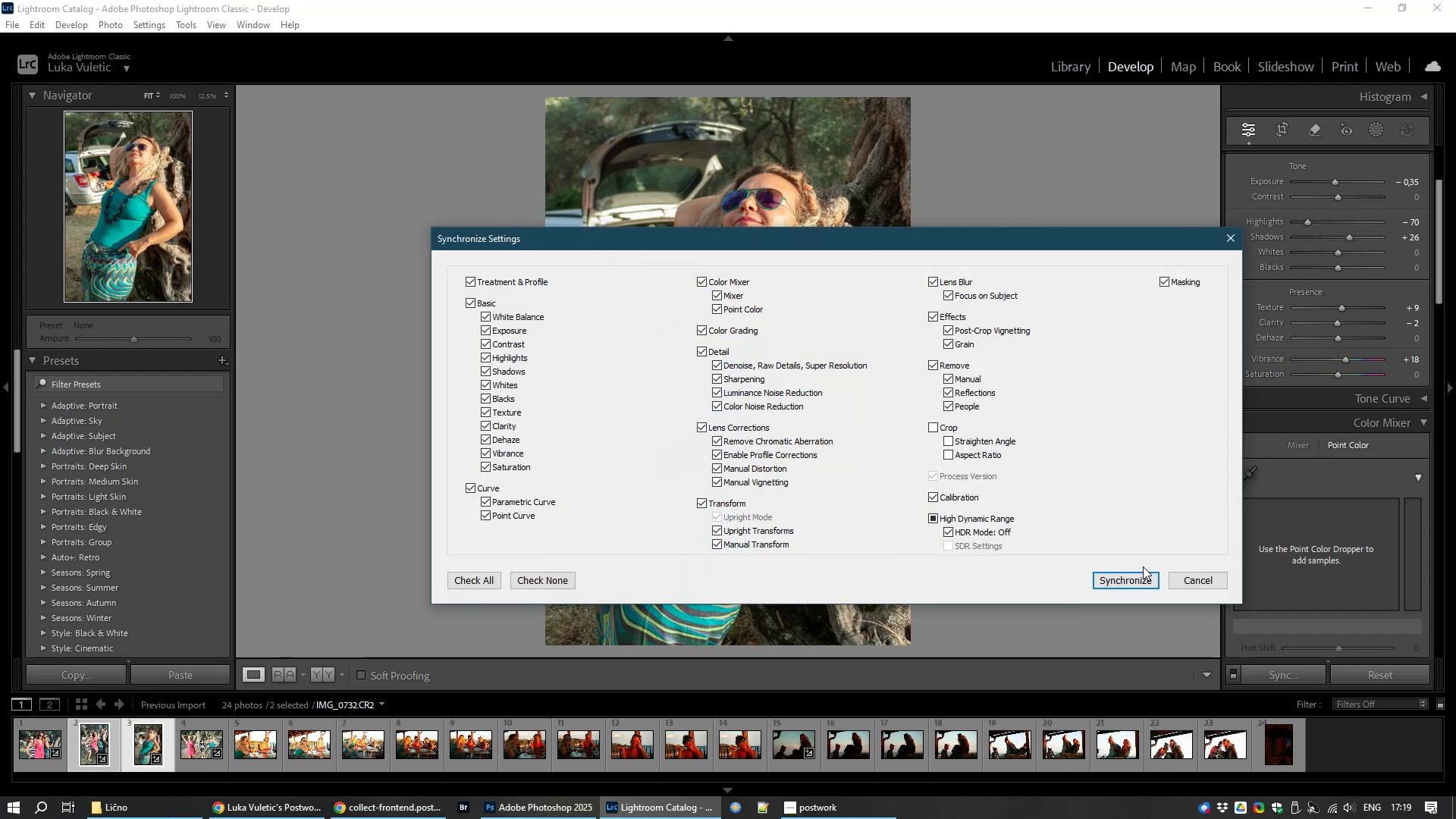 
left_click([1136, 582])
 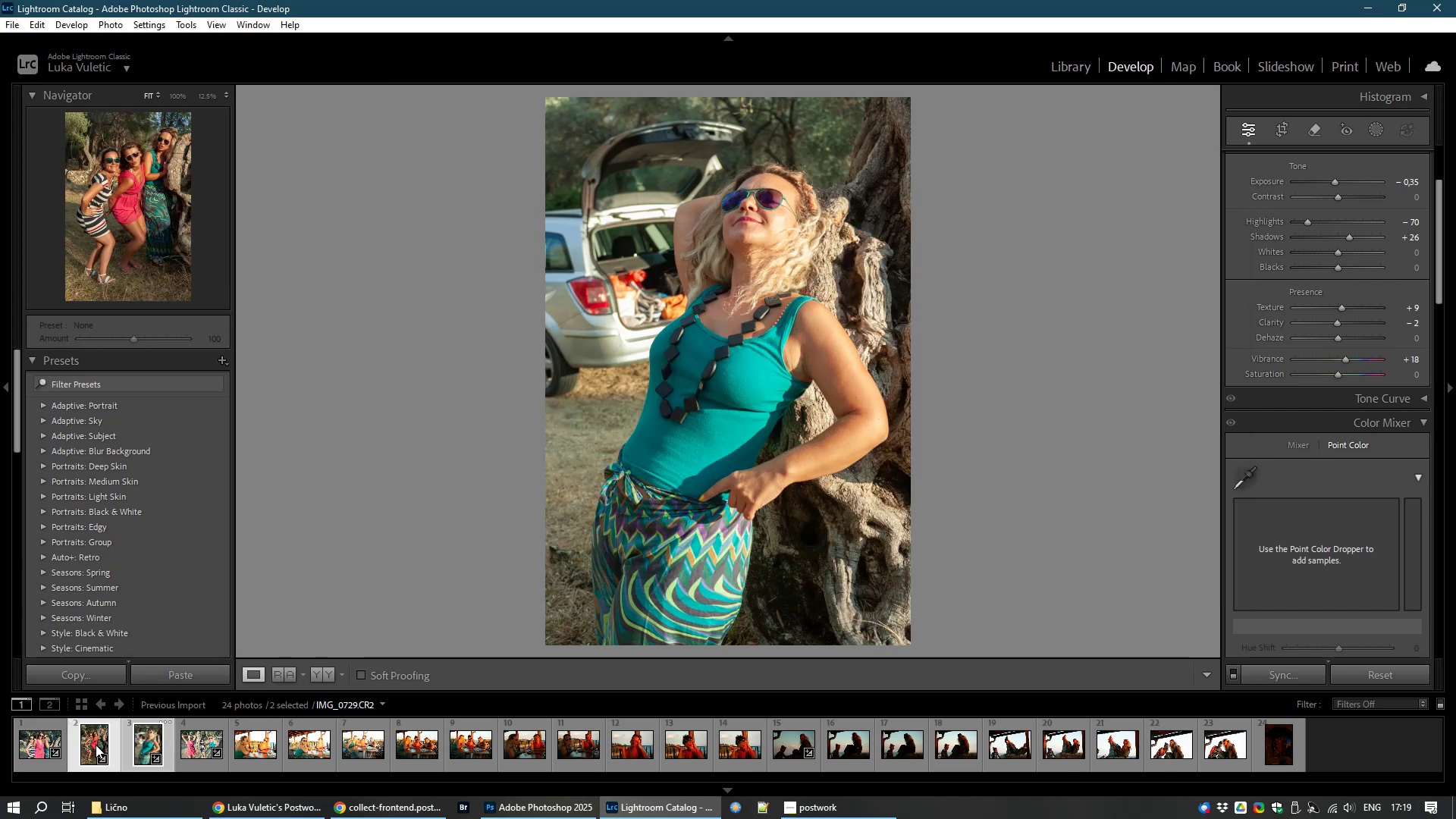 
wait(9.38)
 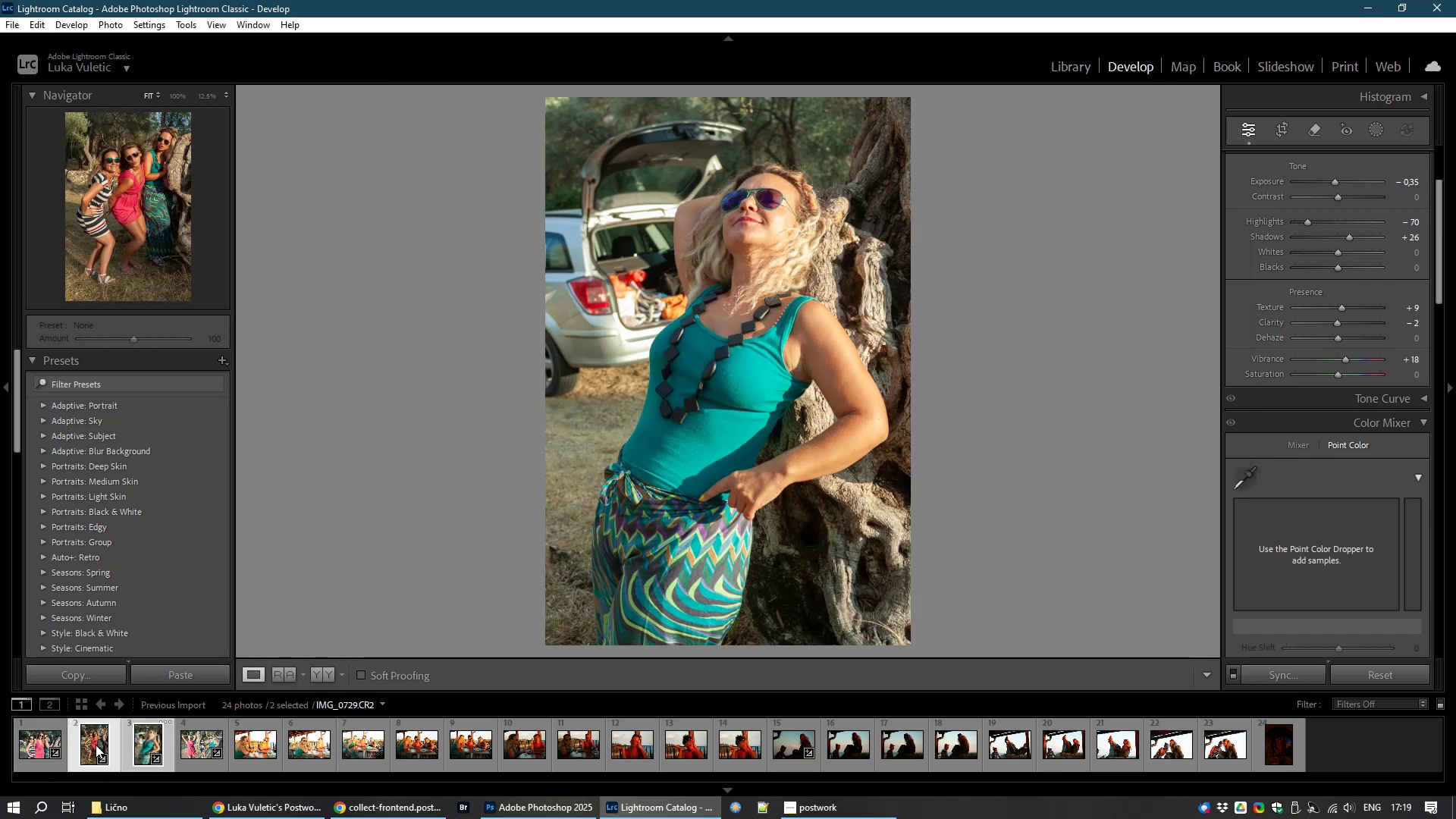 
left_click([17, 745])
 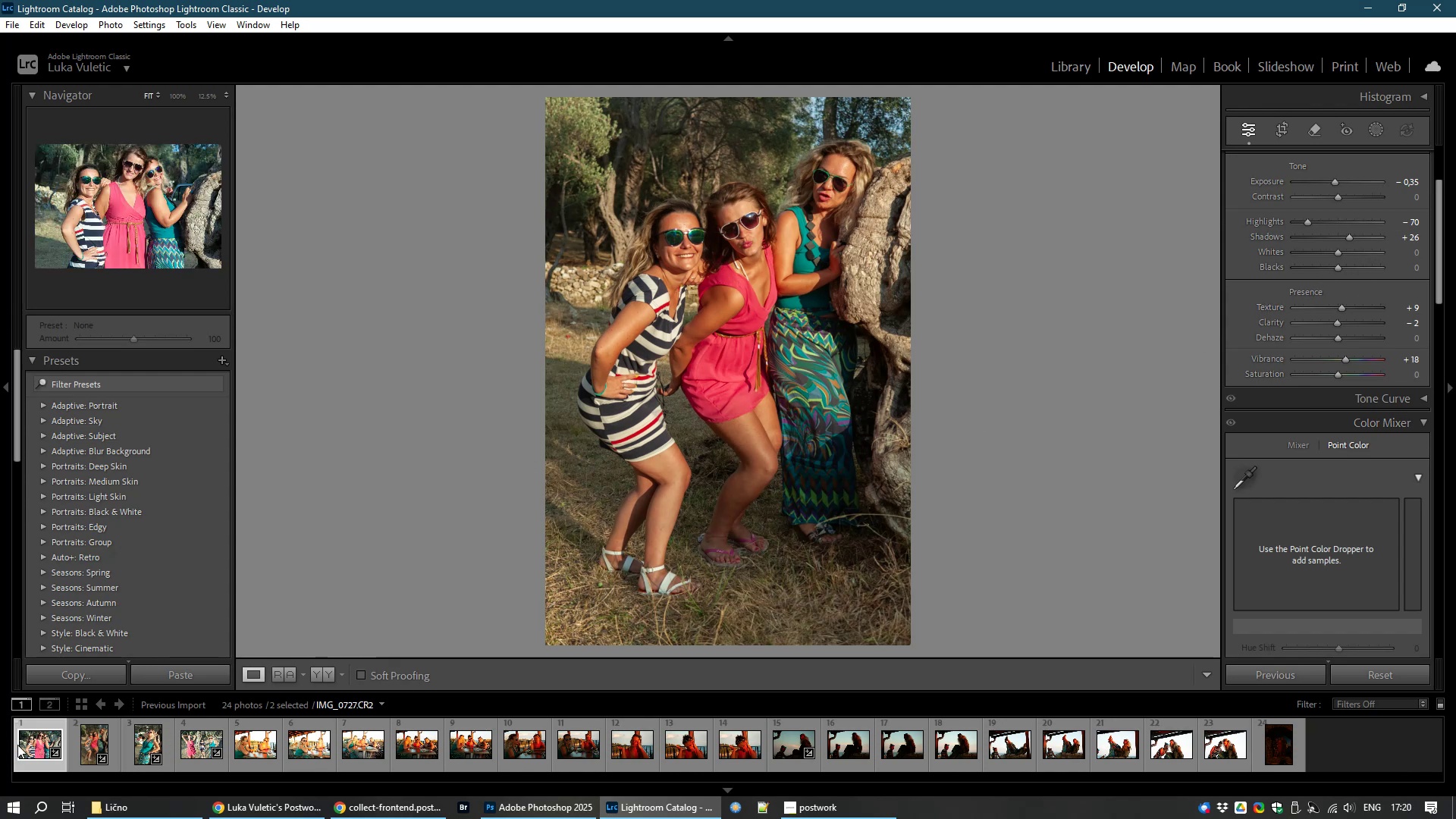 
hold_key(key=ControlLeft, duration=1.47)
left_click([87, 748])
 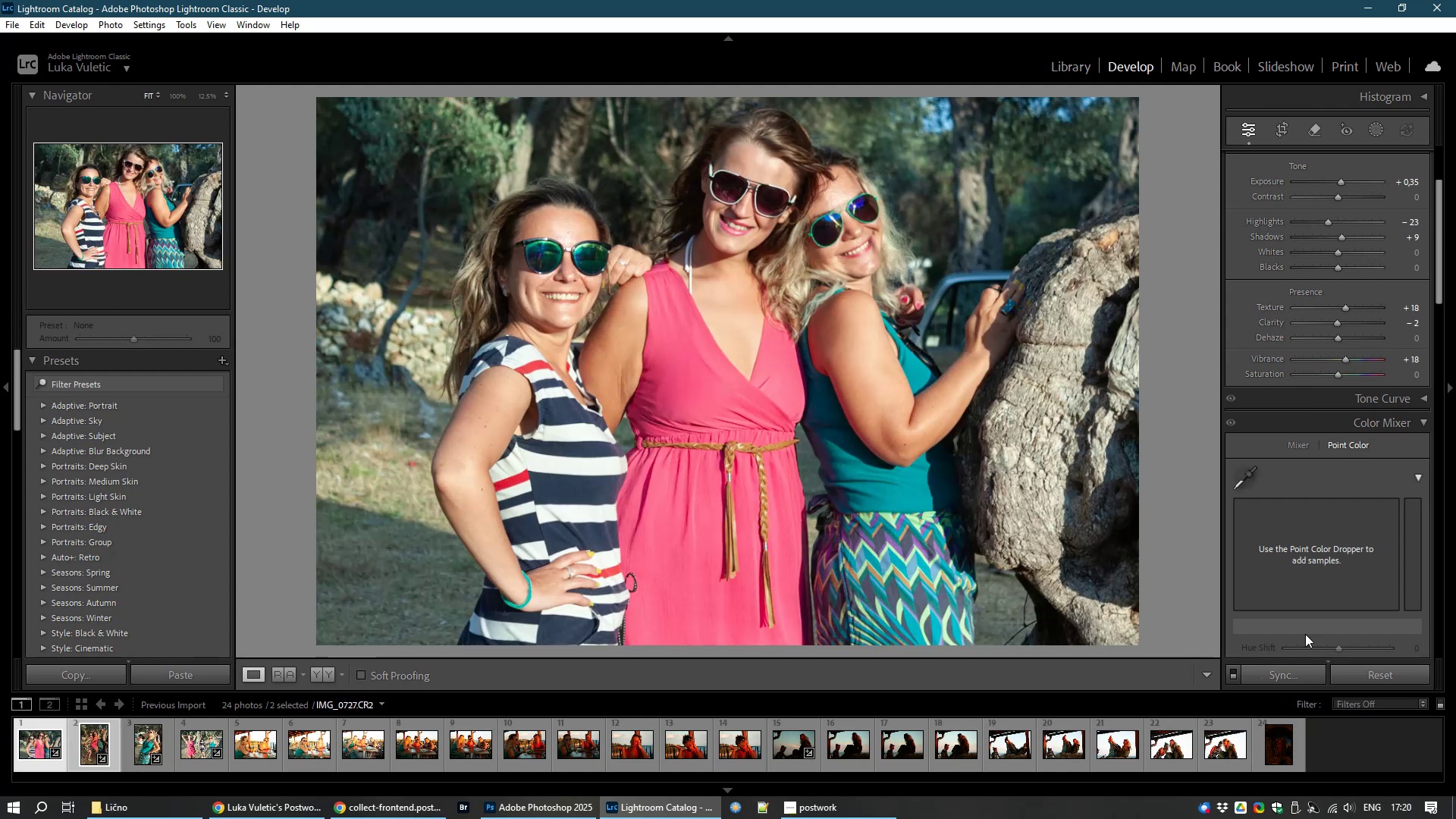 
left_click([1282, 681])
 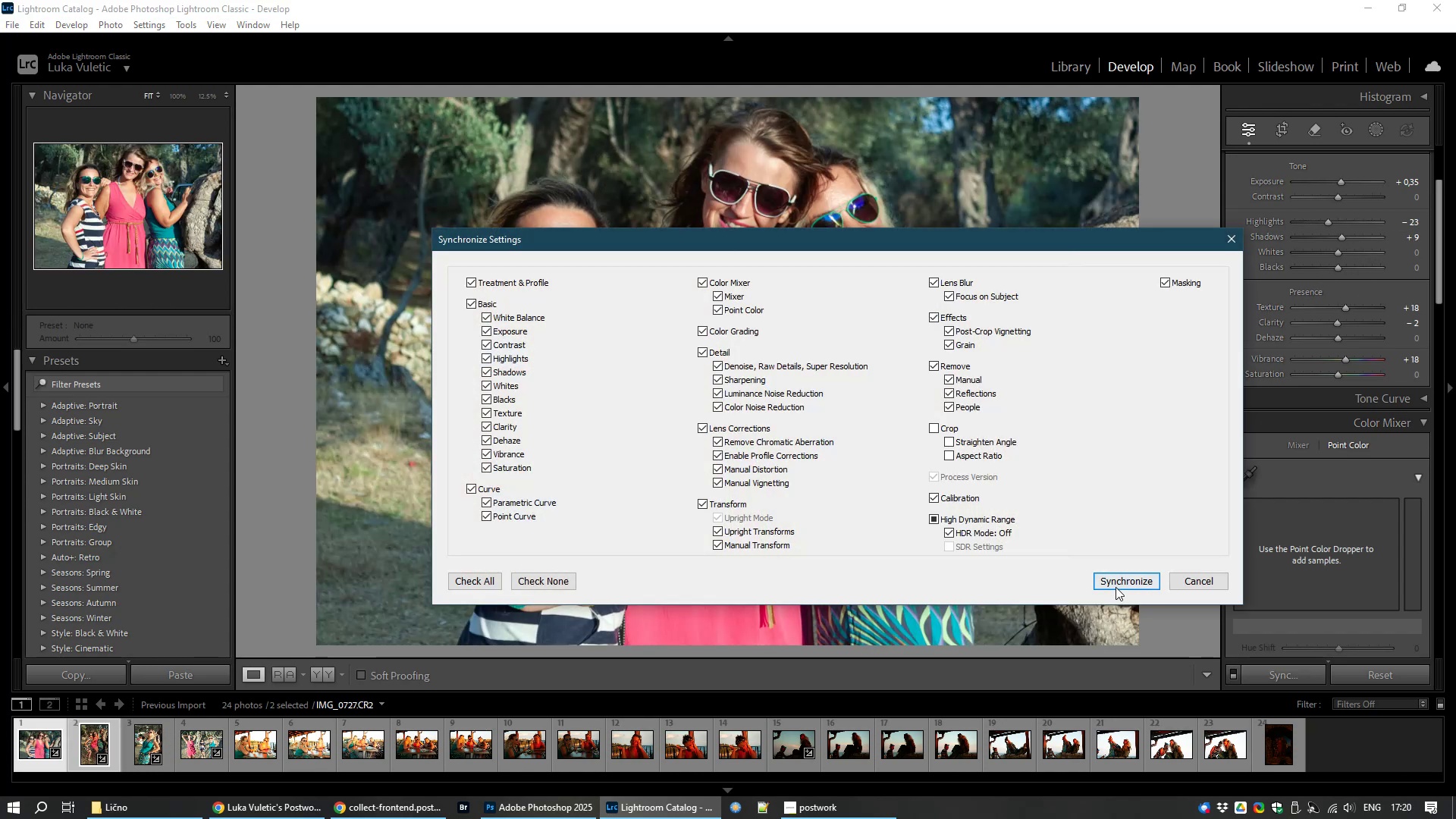 
left_click([1116, 575])
 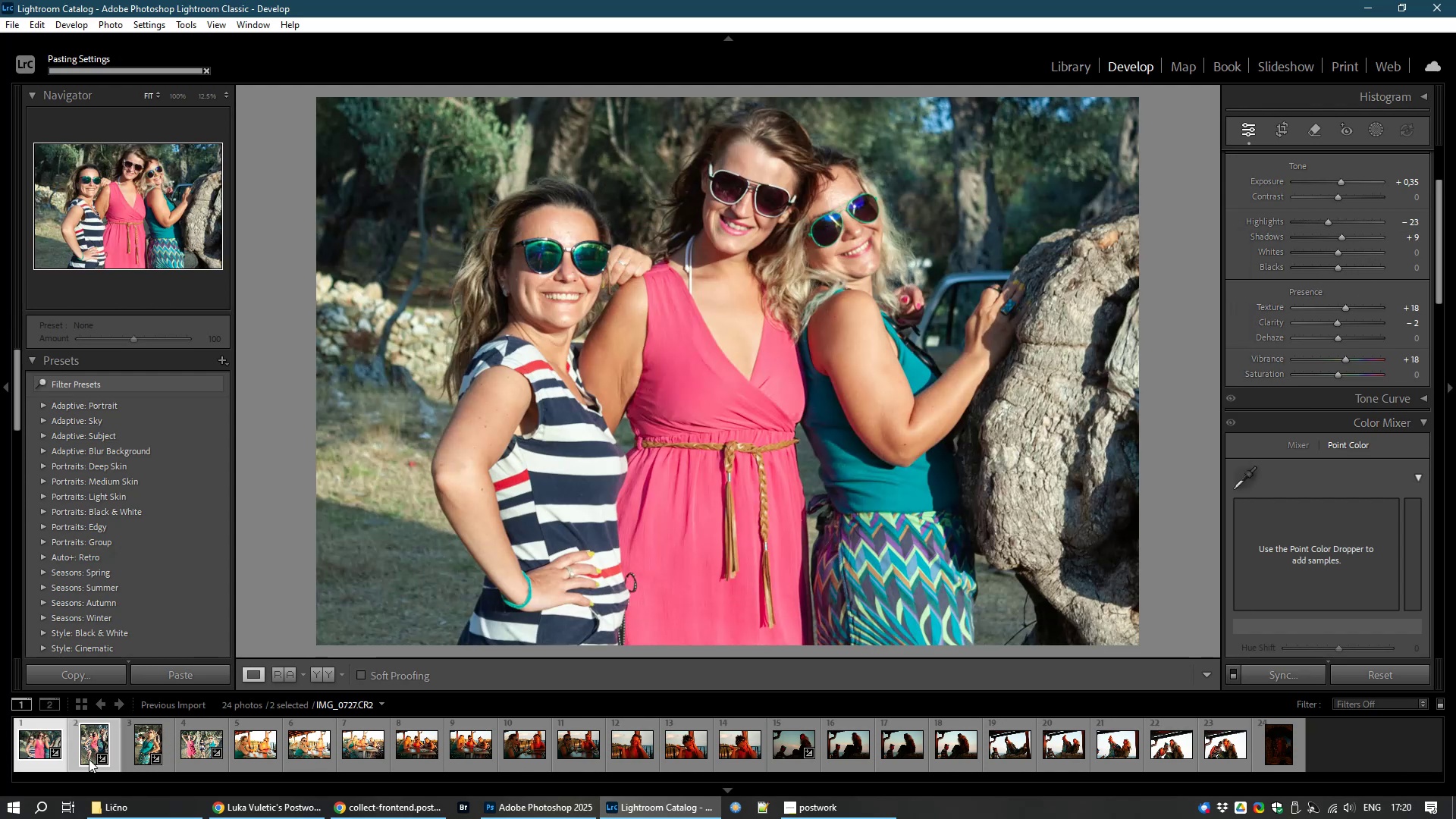 
left_click([95, 733])
 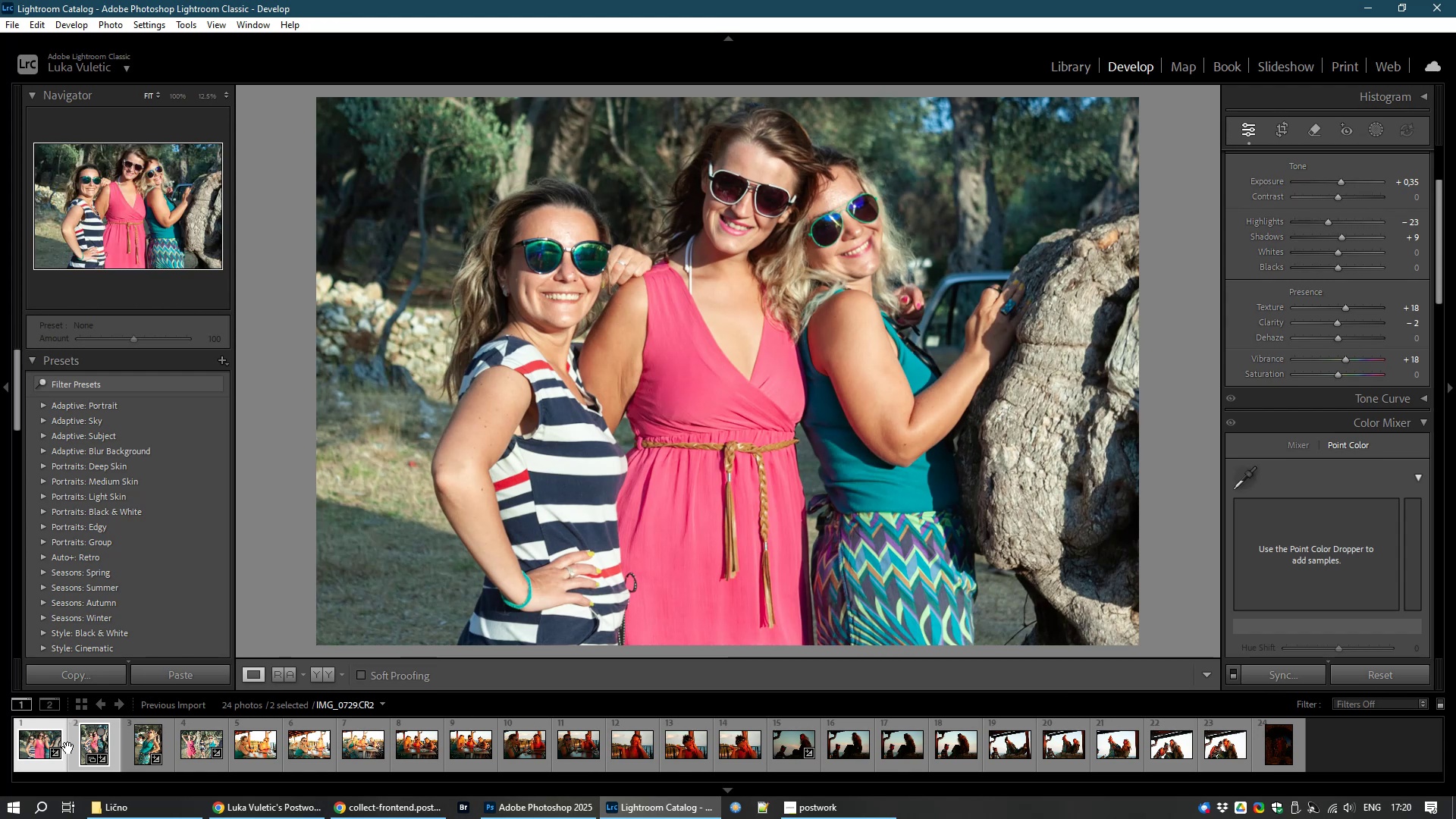 
left_click([91, 741])
 